 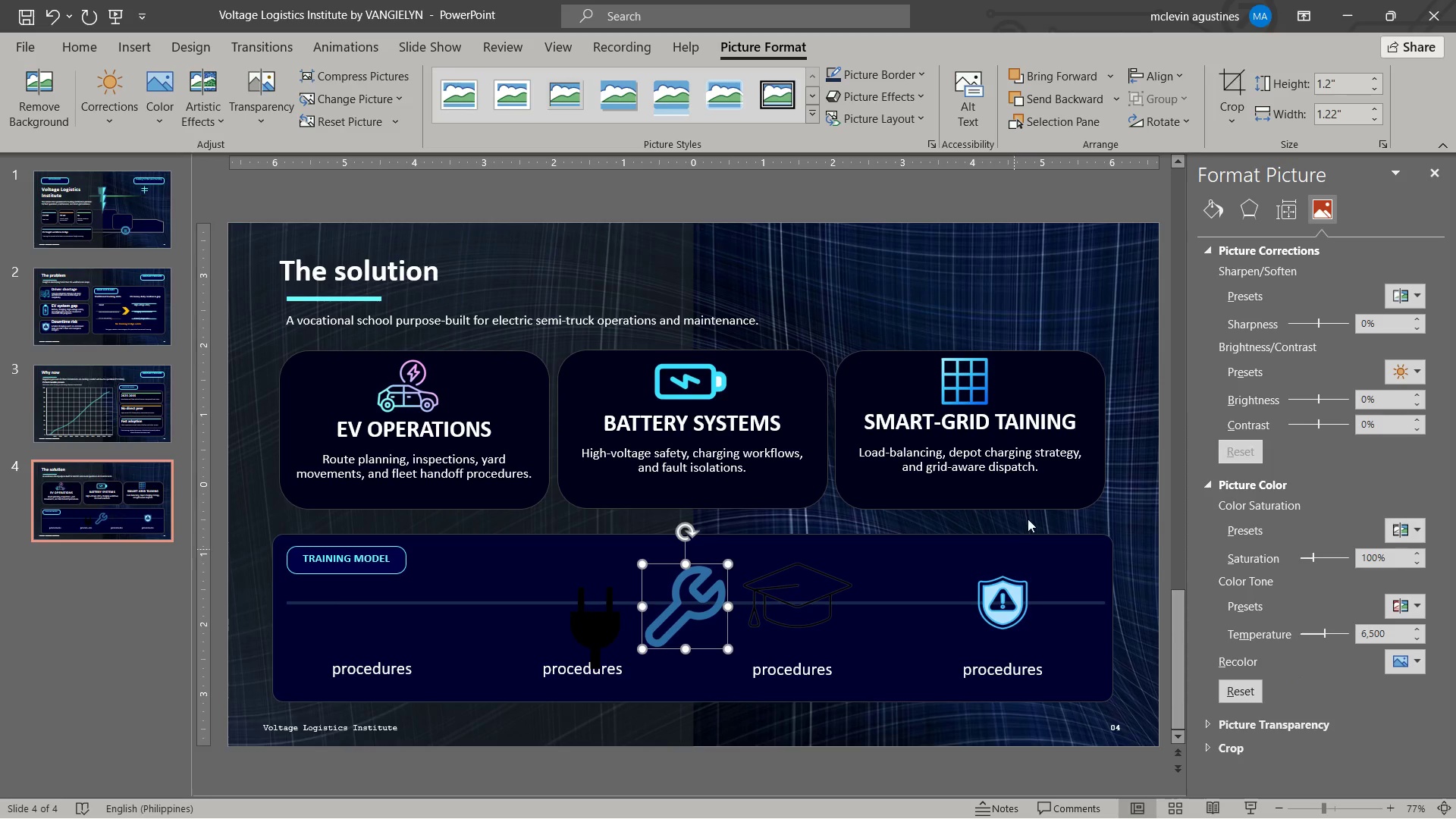 
key(Alt+Tab)
 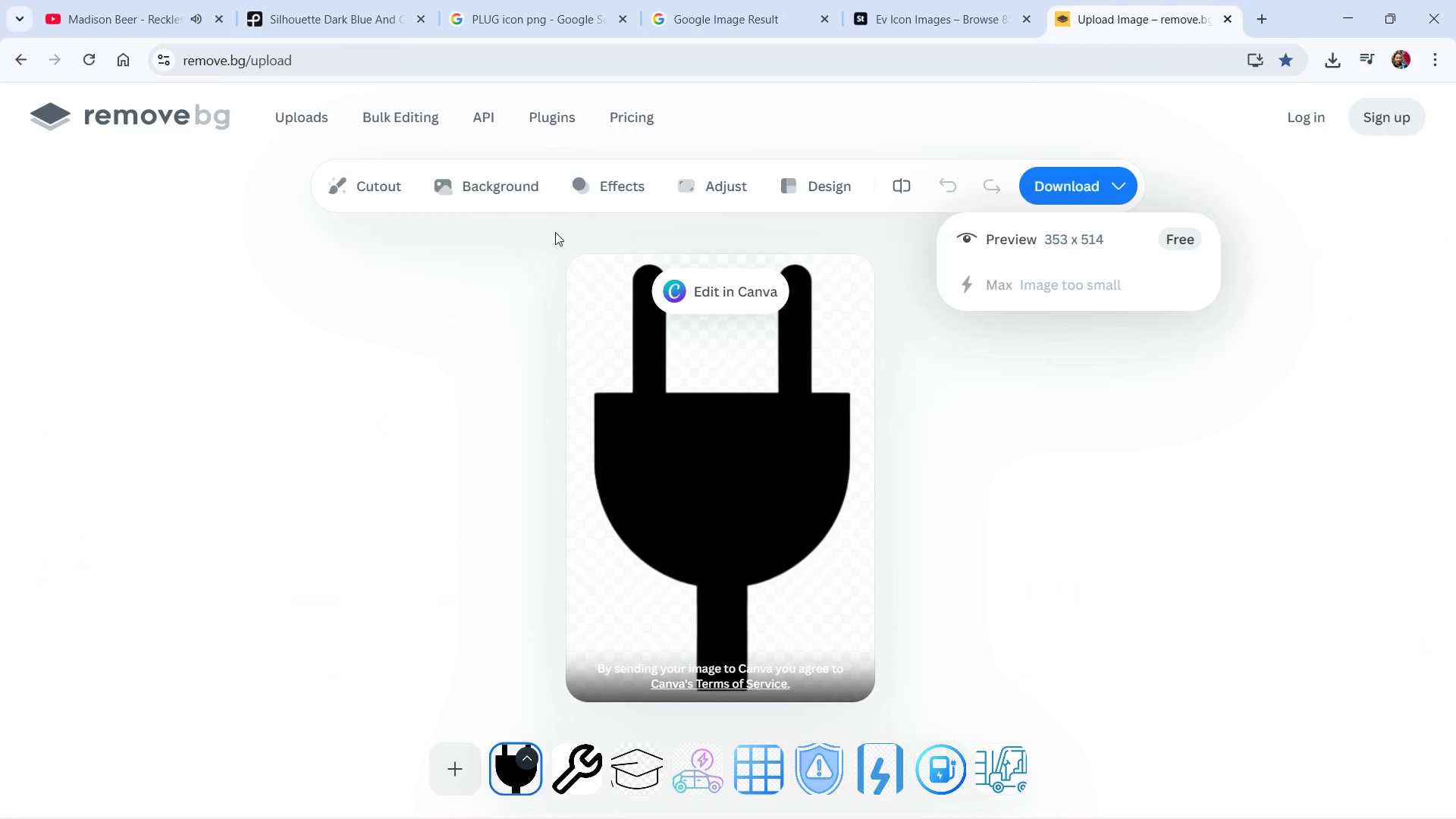 
left_click([359, 21])
 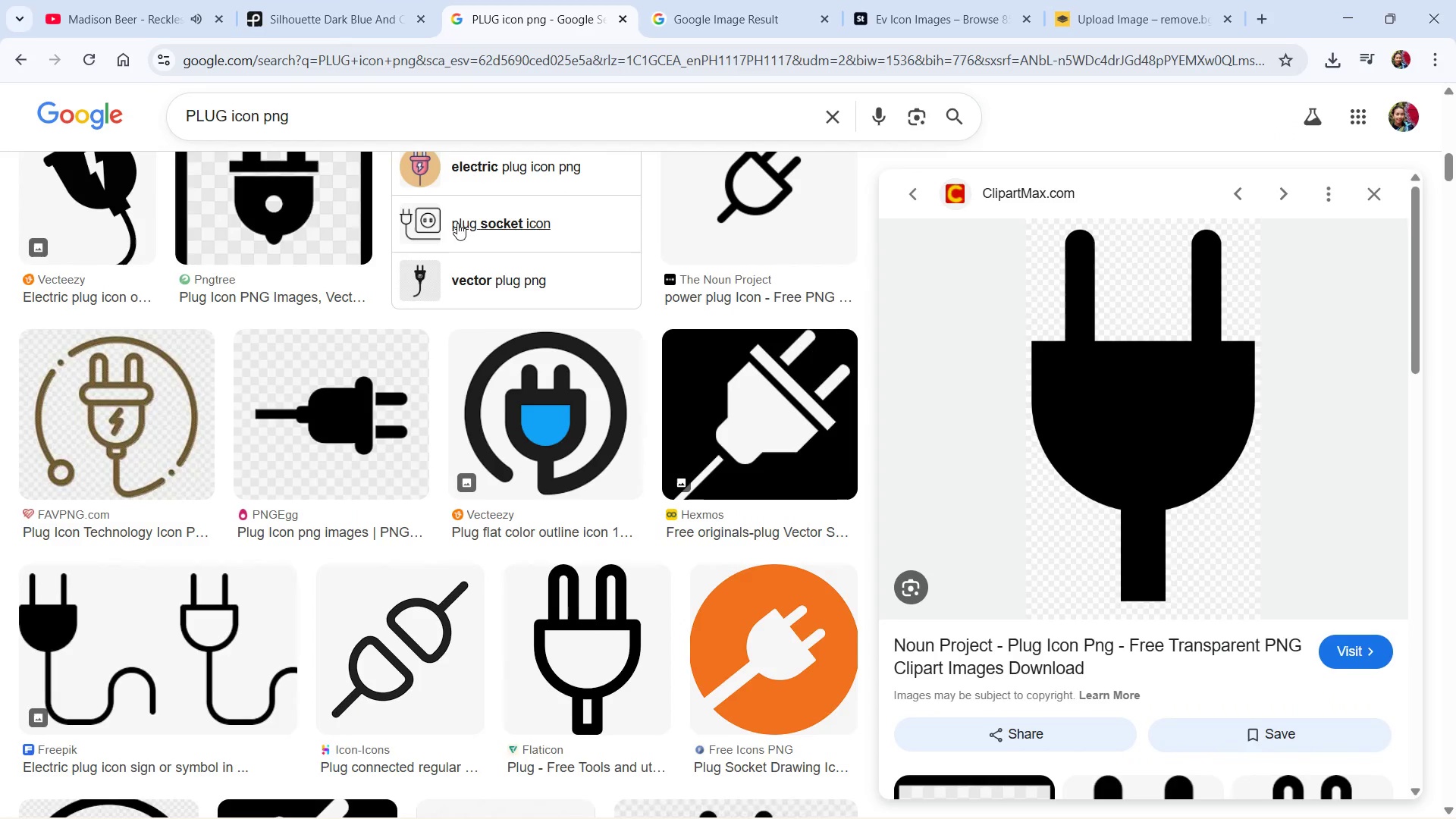 
scroll: coordinate [293, 199], scroll_direction: up, amount: 6.0
 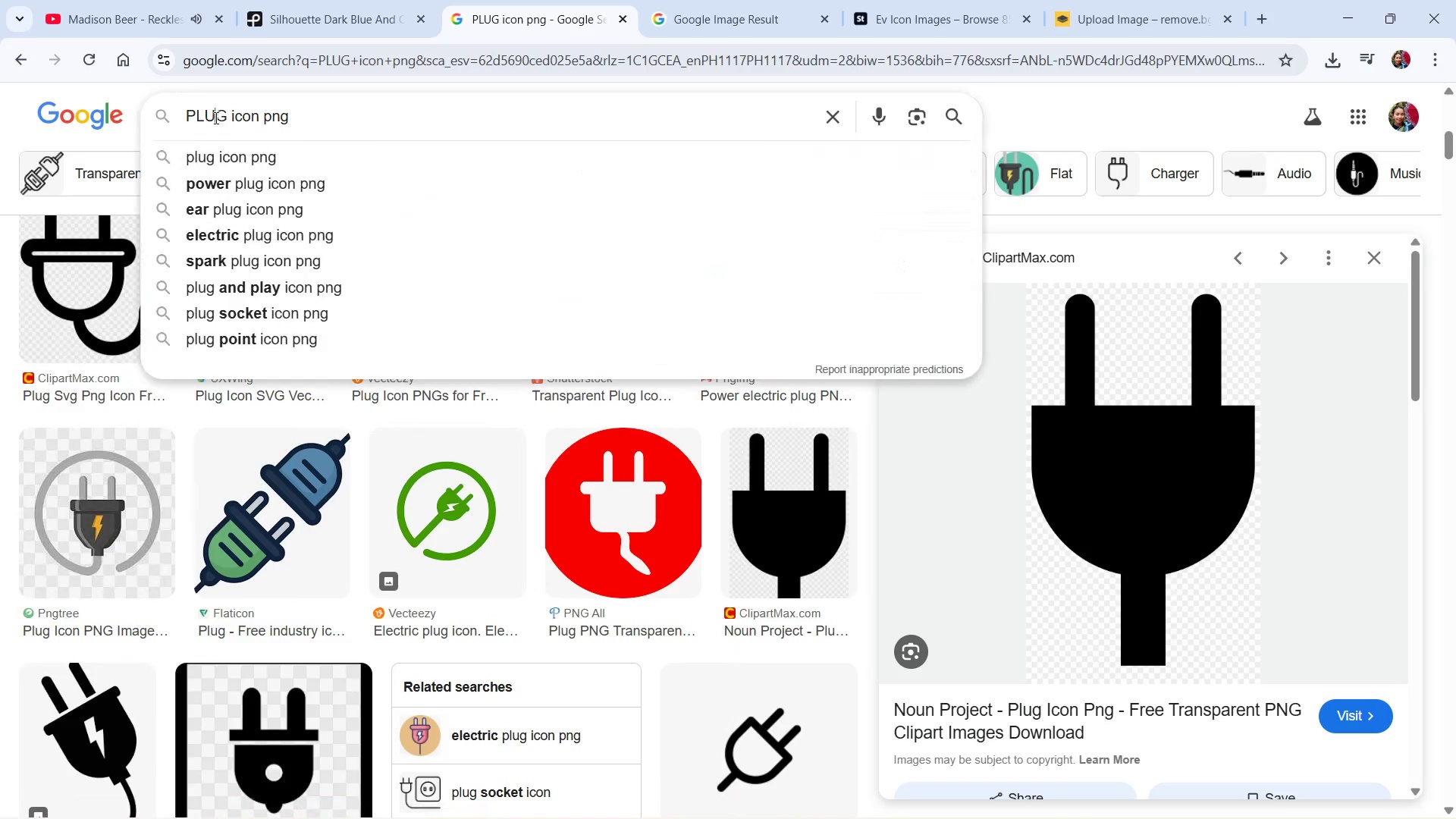 
double_click([215, 118])
 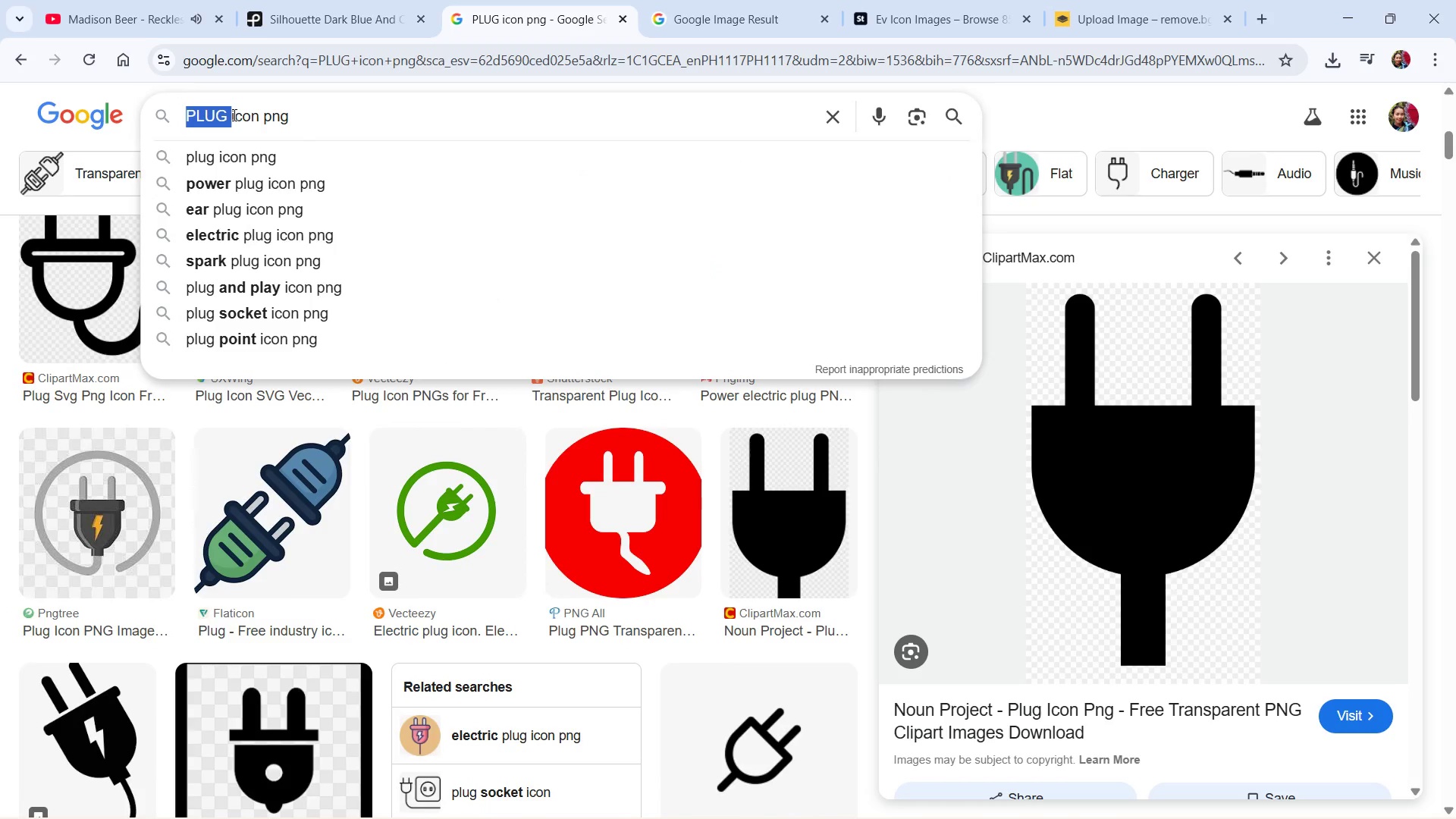 
left_click([228, 118])
 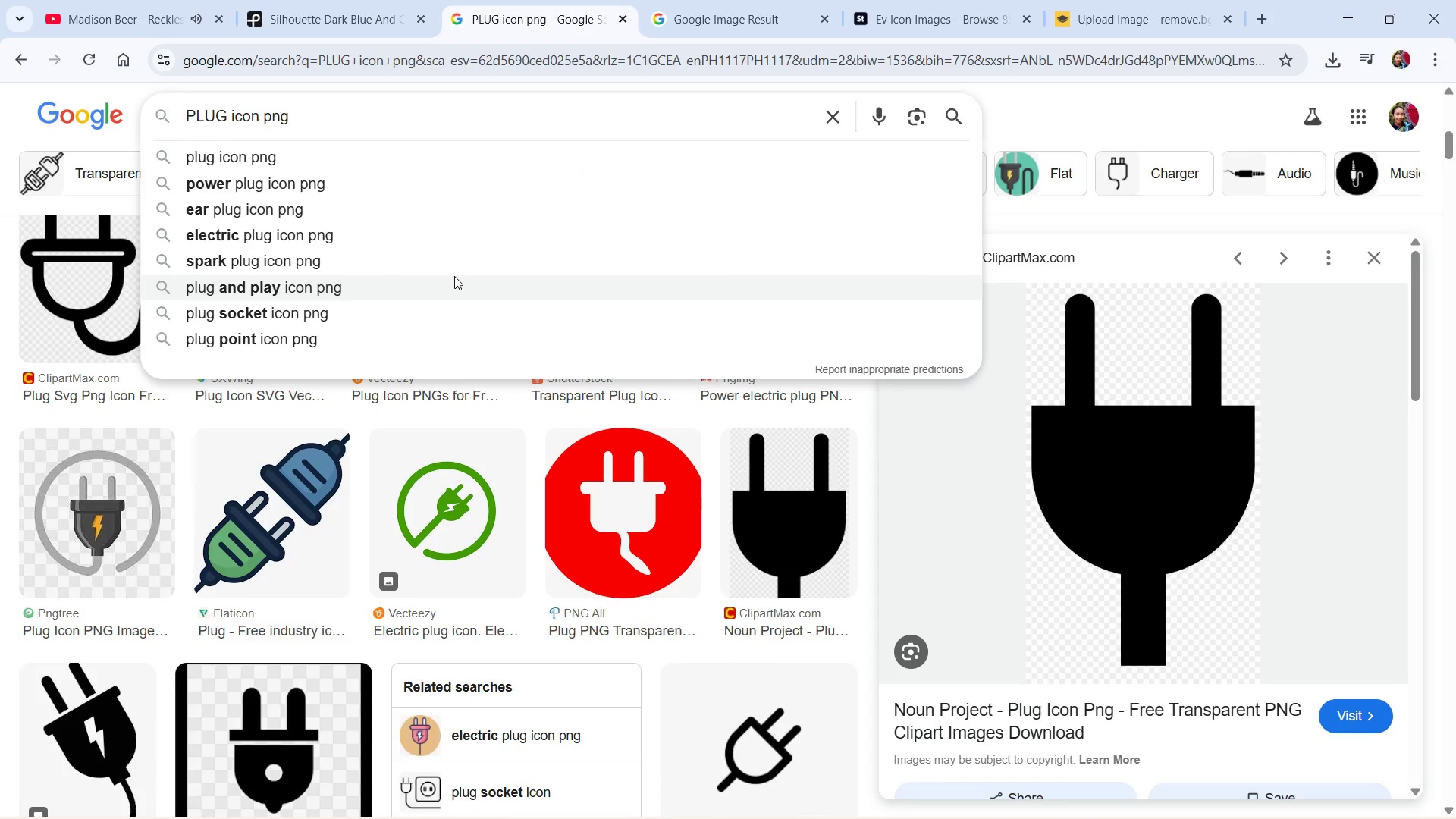 
type( COLOR CYAN)
 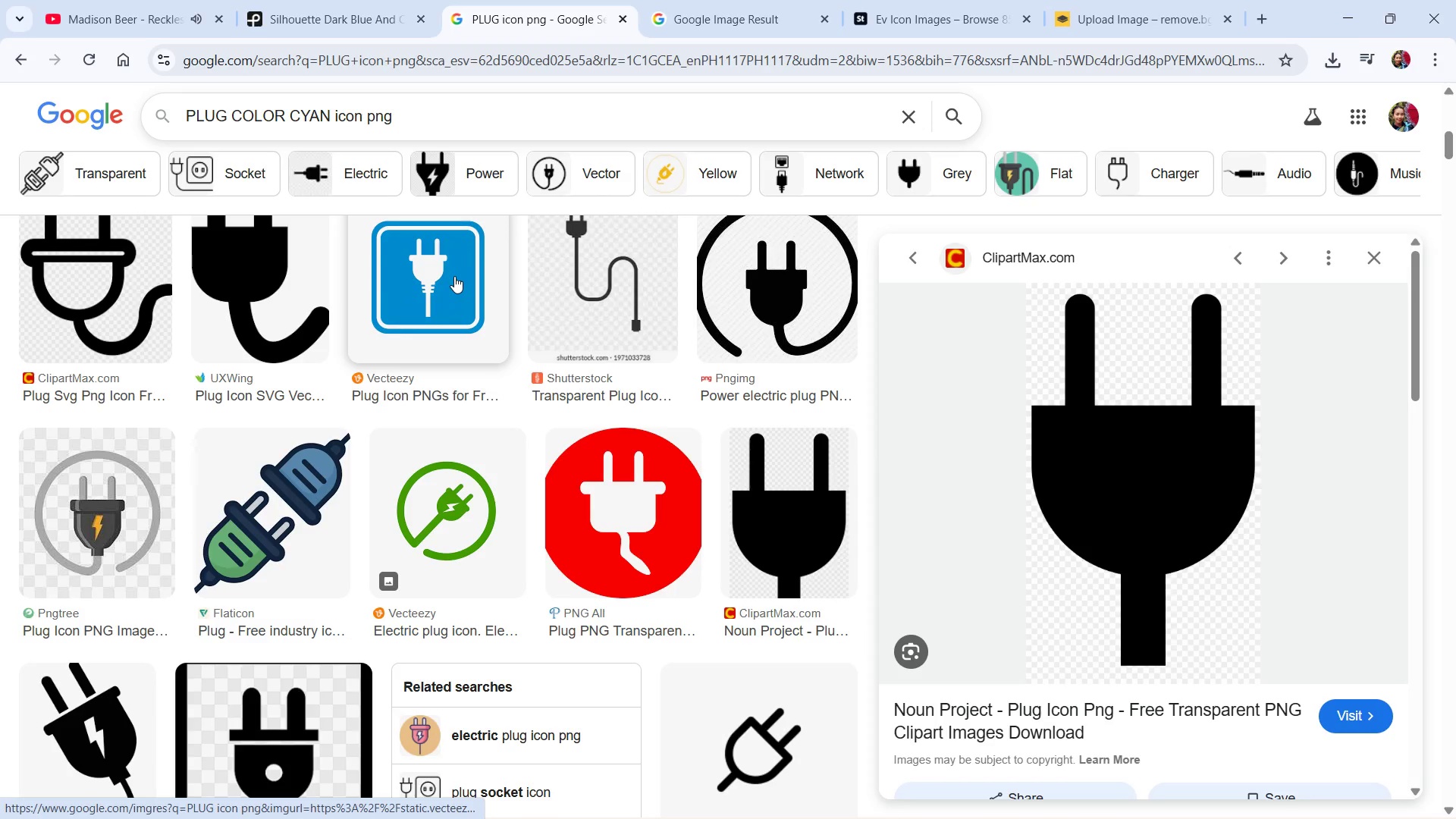 
key(Enter)
 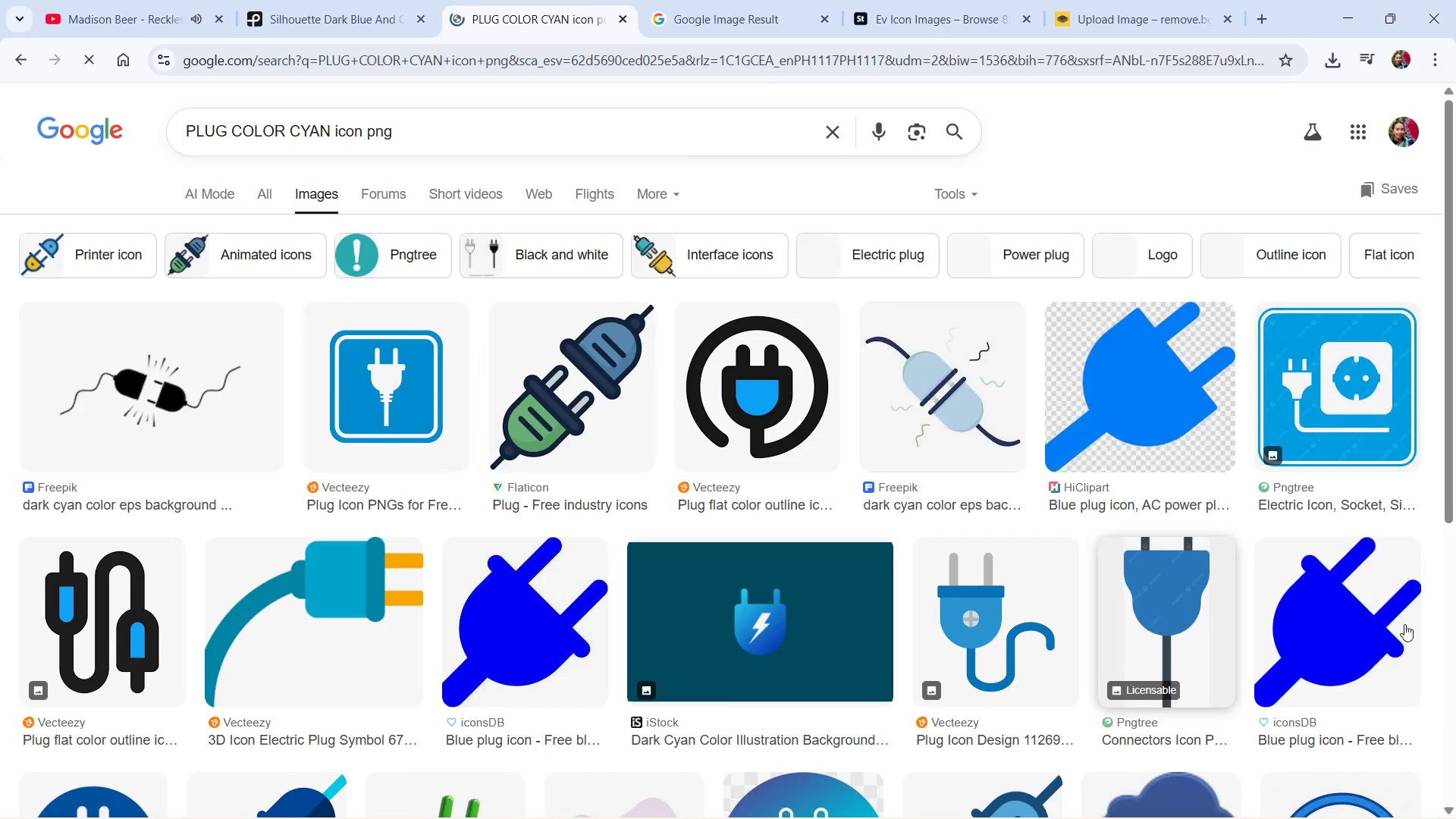 
scroll: coordinate [1184, 354], scroll_direction: down, amount: 5.0
 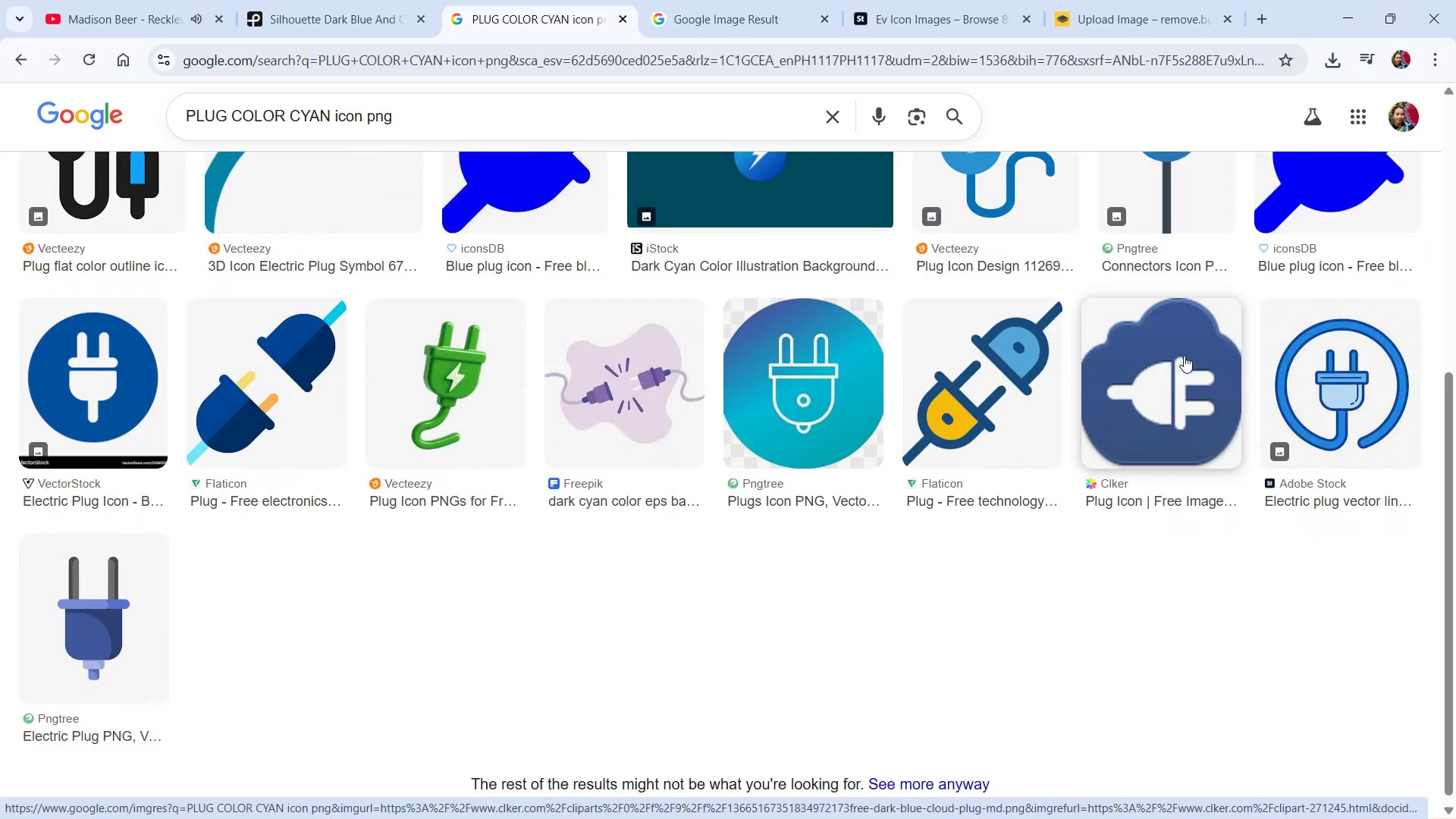 
scroll: coordinate [542, 302], scroll_direction: up, amount: 2.0
 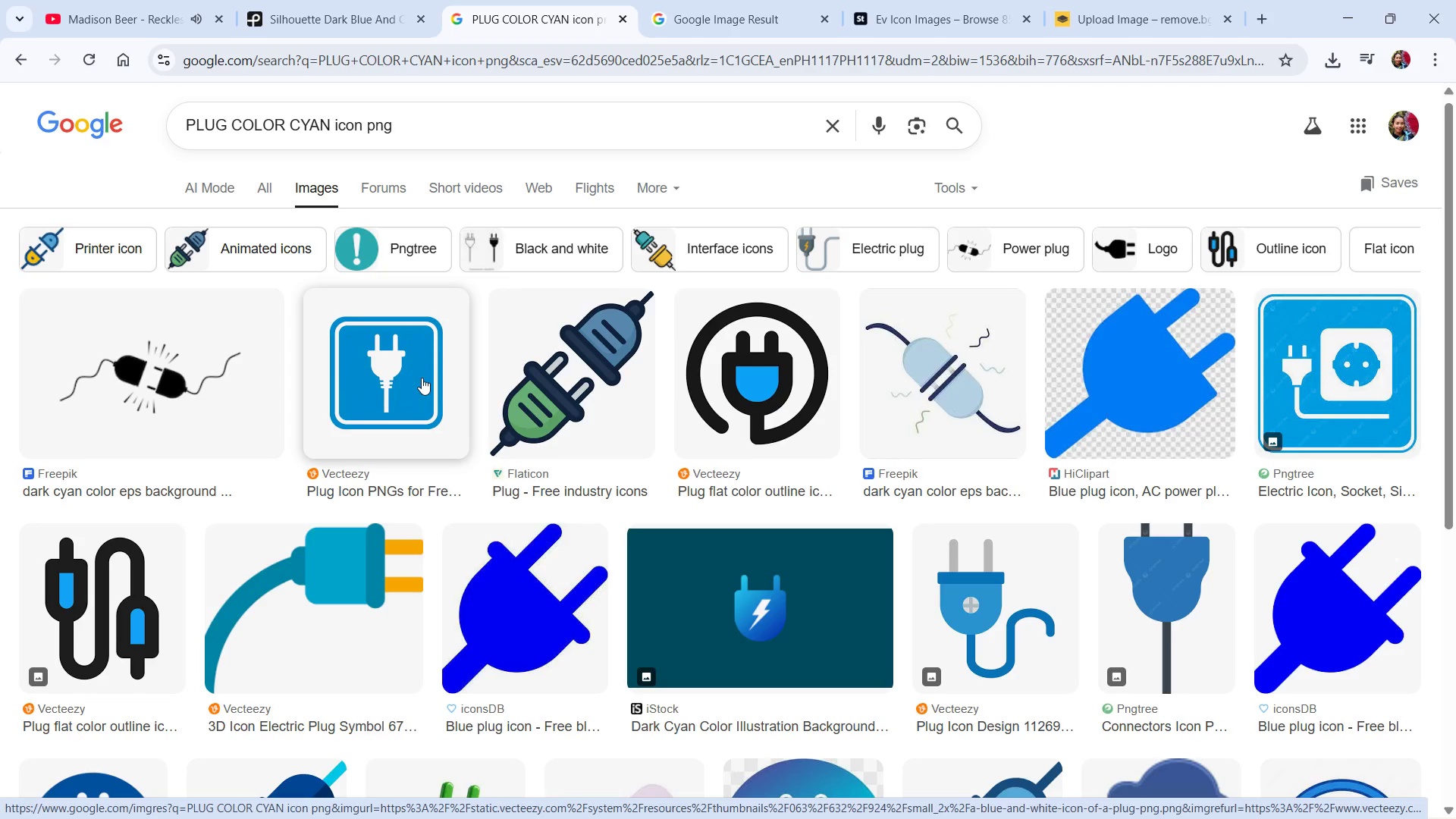 
scroll: coordinate [1223, 548], scroll_direction: down, amount: 3.0
 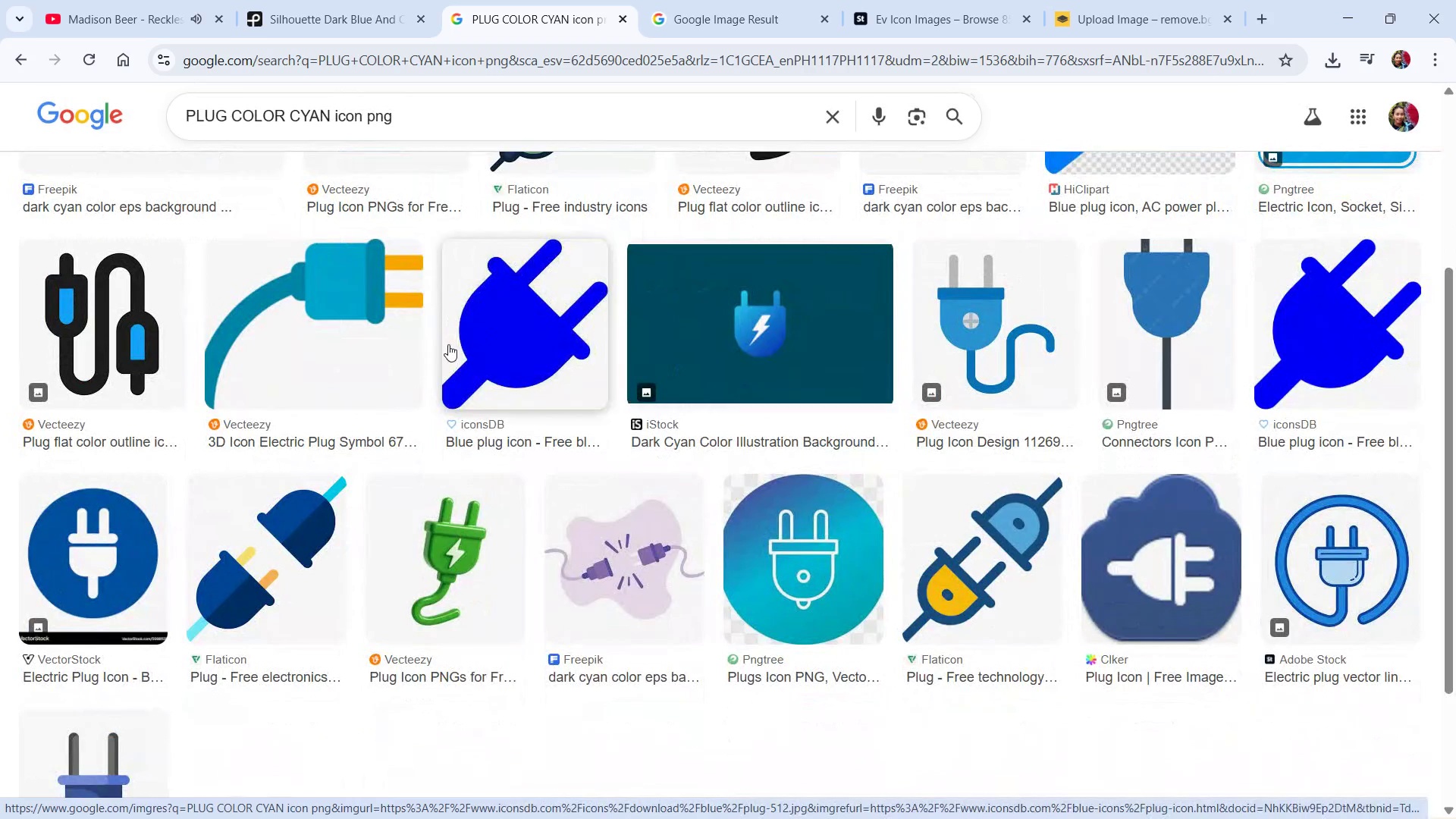 
left_click([808, 605])
 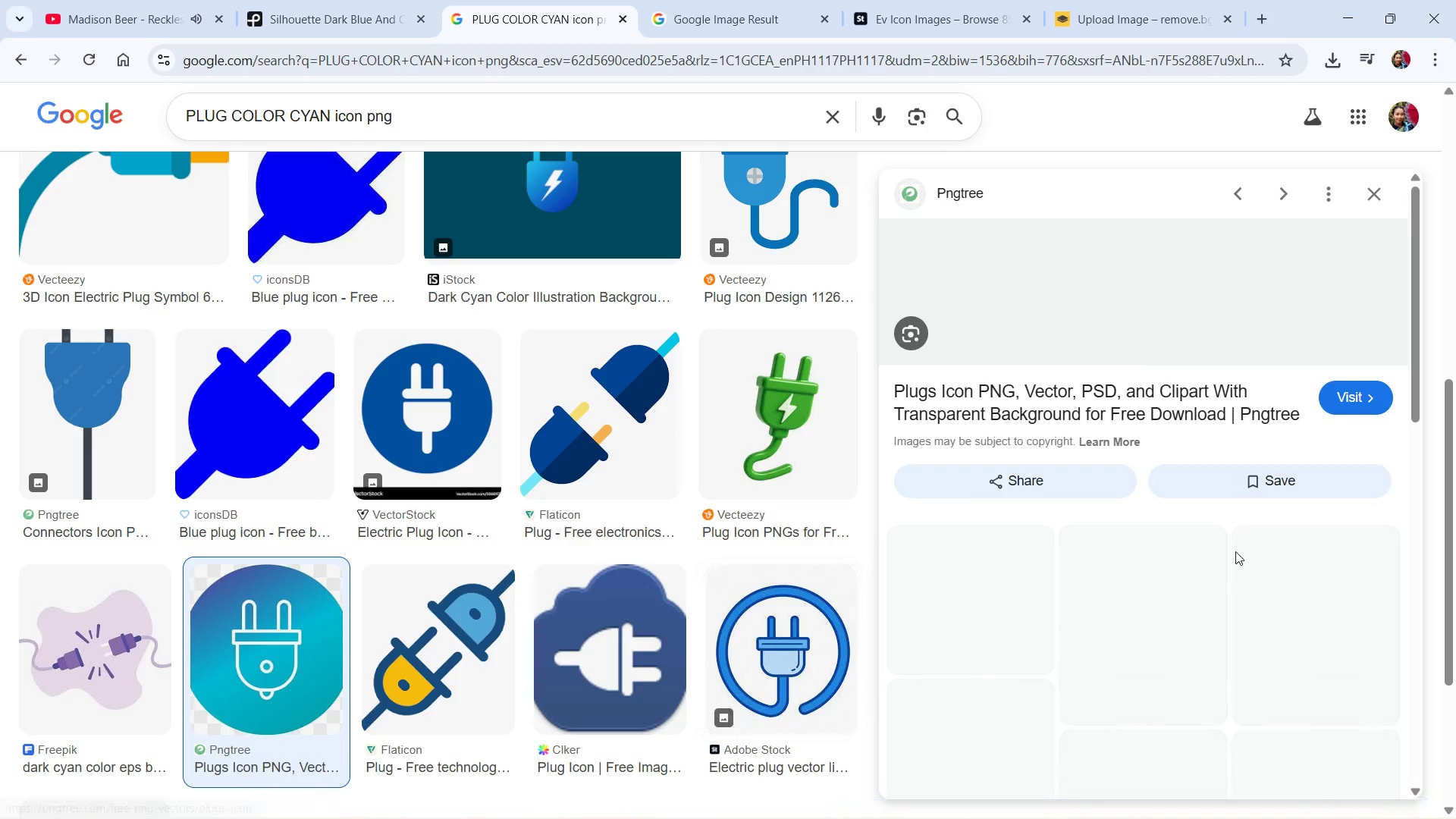 
scroll: coordinate [1019, 567], scroll_direction: down, amount: 13.0
 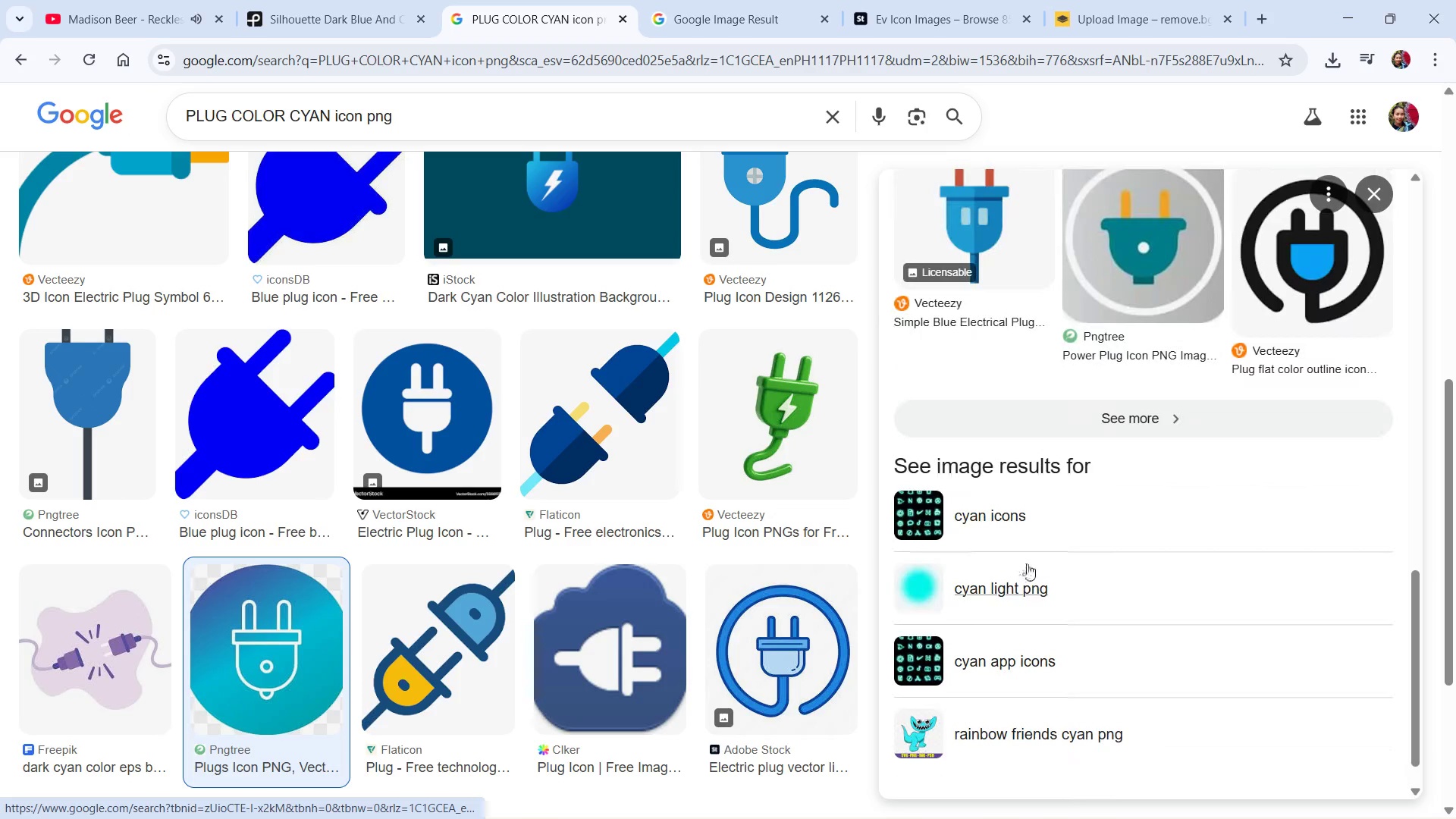 
scroll: coordinate [1184, 544], scroll_direction: up, amount: 12.0
 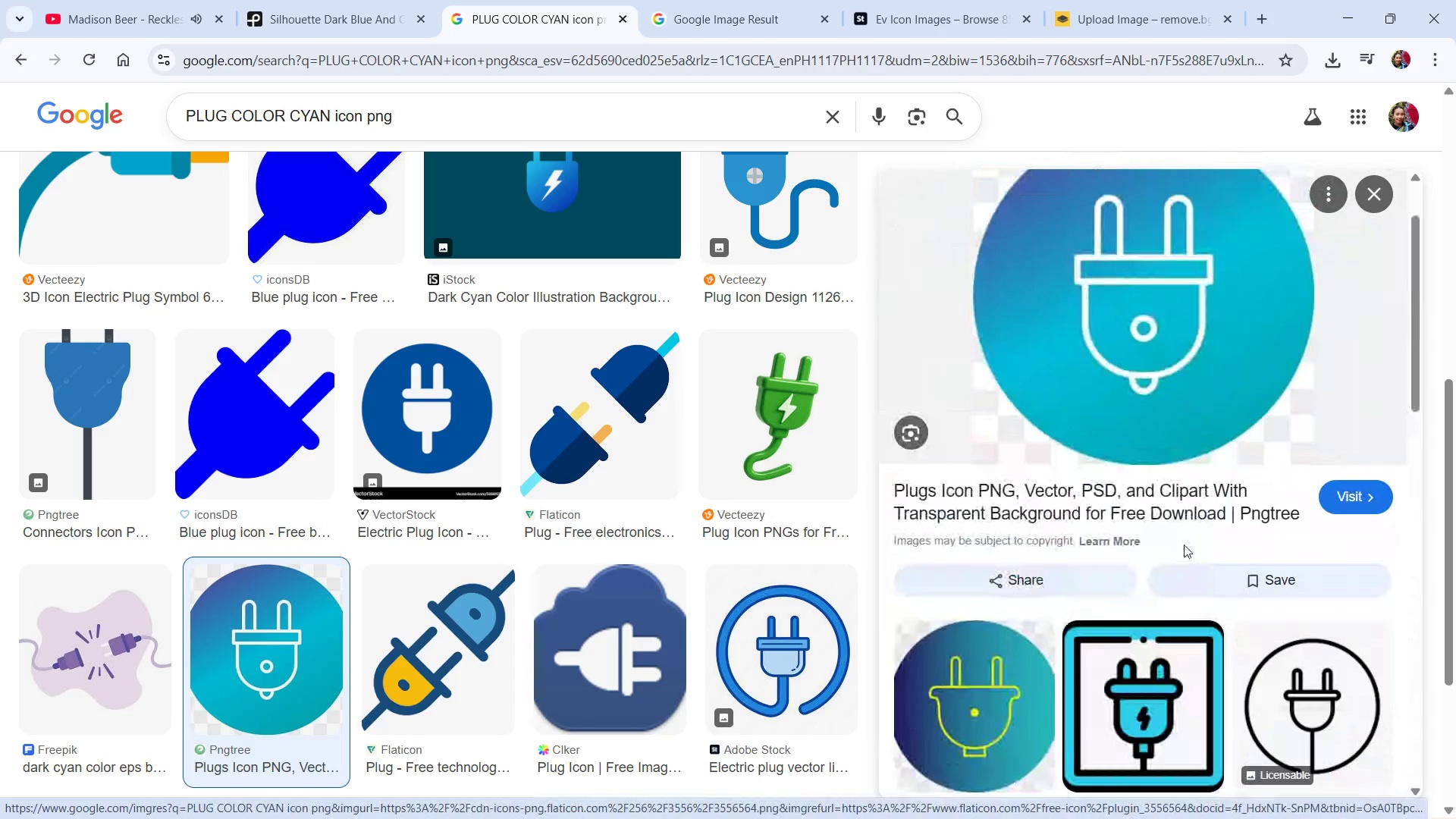 
scroll: coordinate [1185, 545], scroll_direction: down, amount: 2.0
 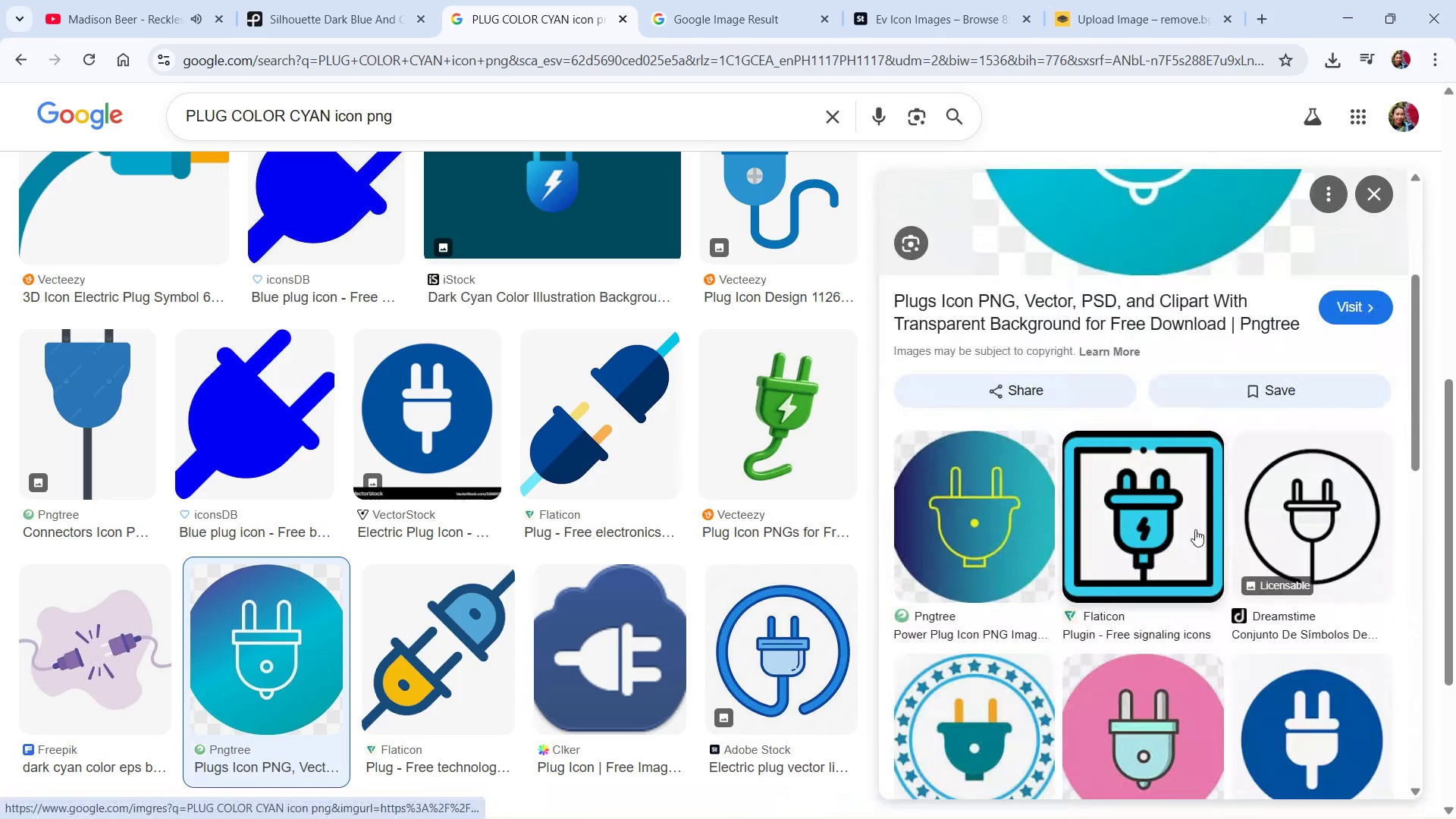 
scroll: coordinate [1196, 529], scroll_direction: up, amount: 4.0
 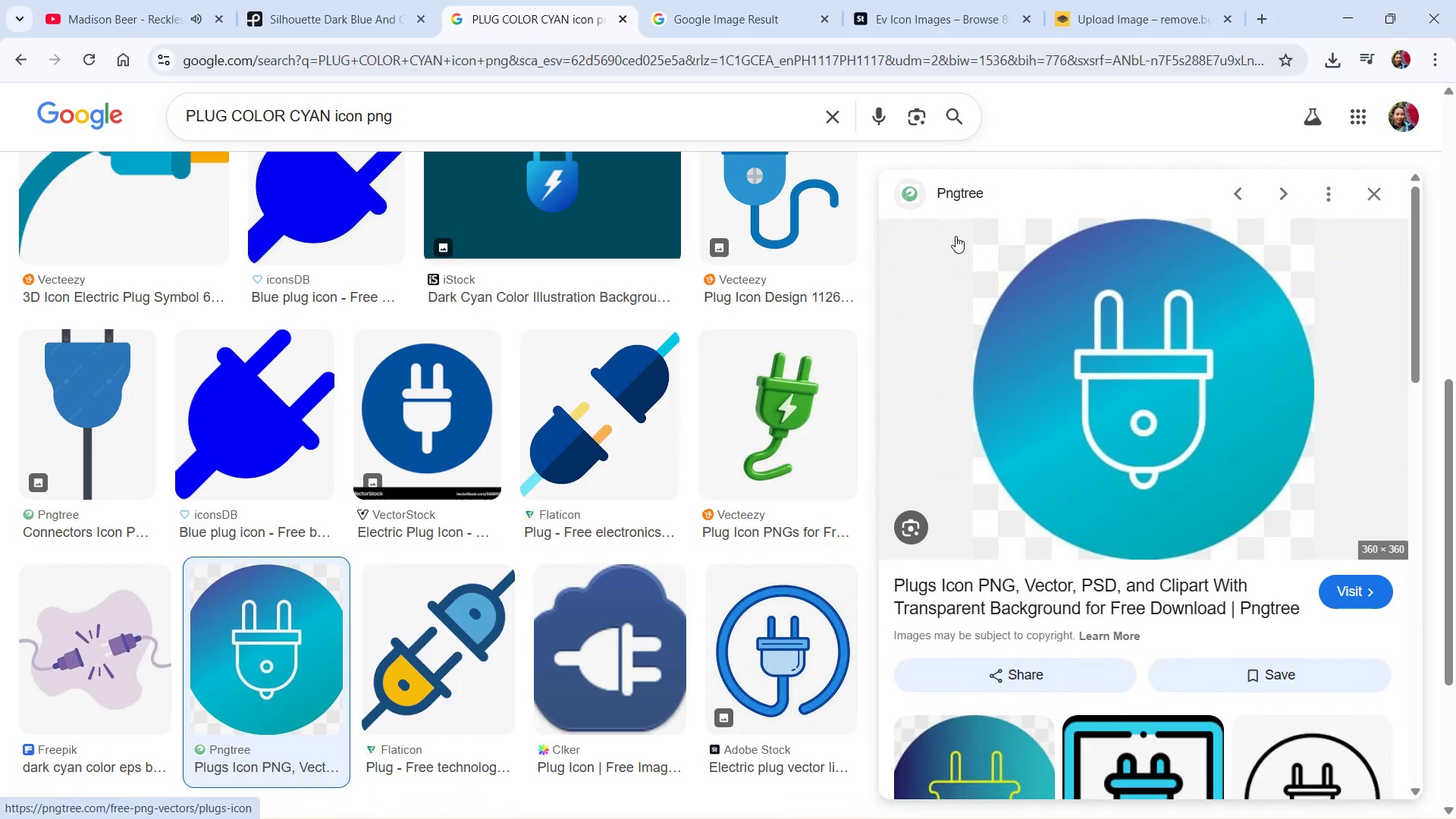 
key(PrintScreen)
 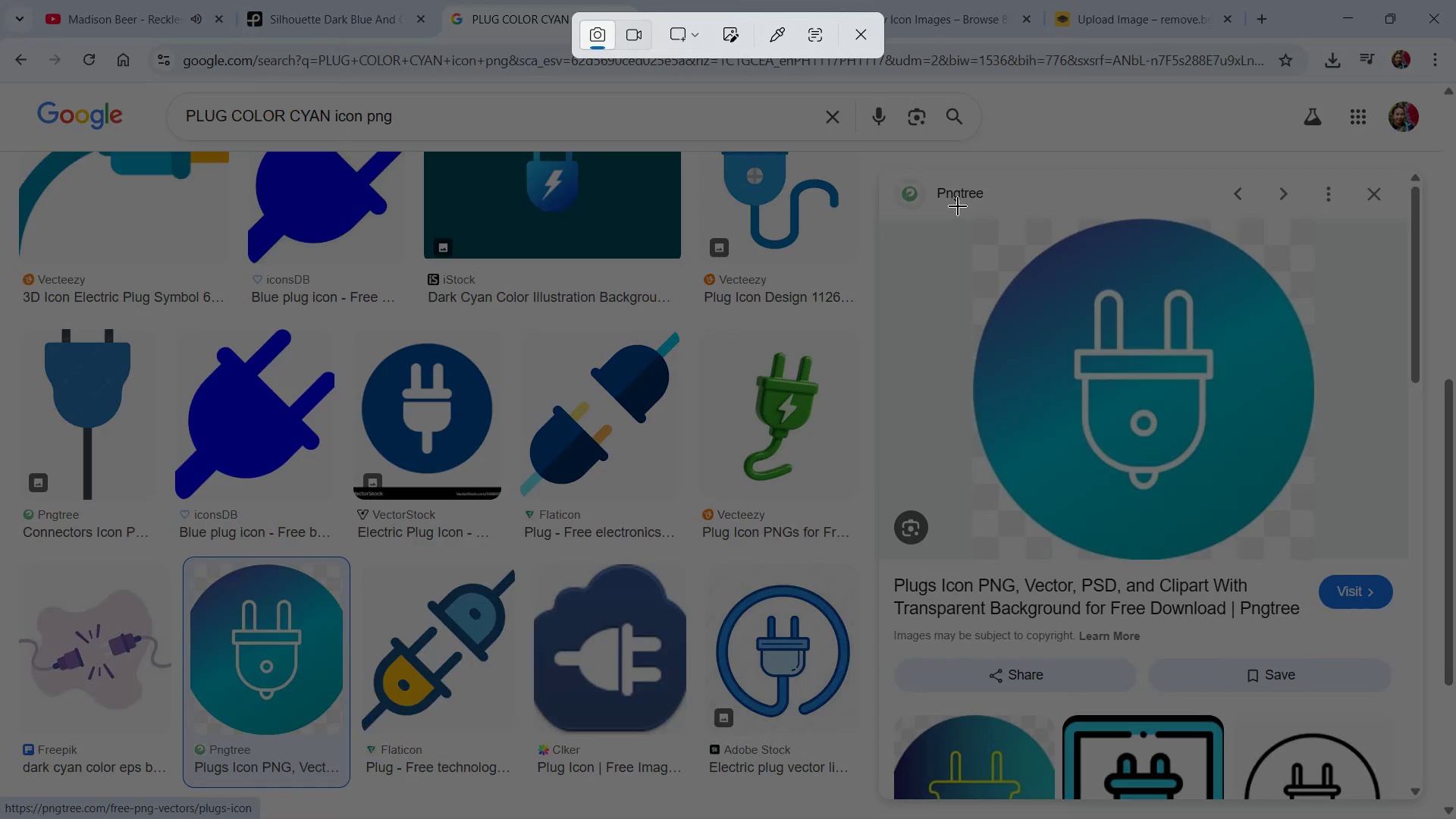 
left_click_drag(start_coordinate=[958, 206], to_coordinate=[1333, 570])
 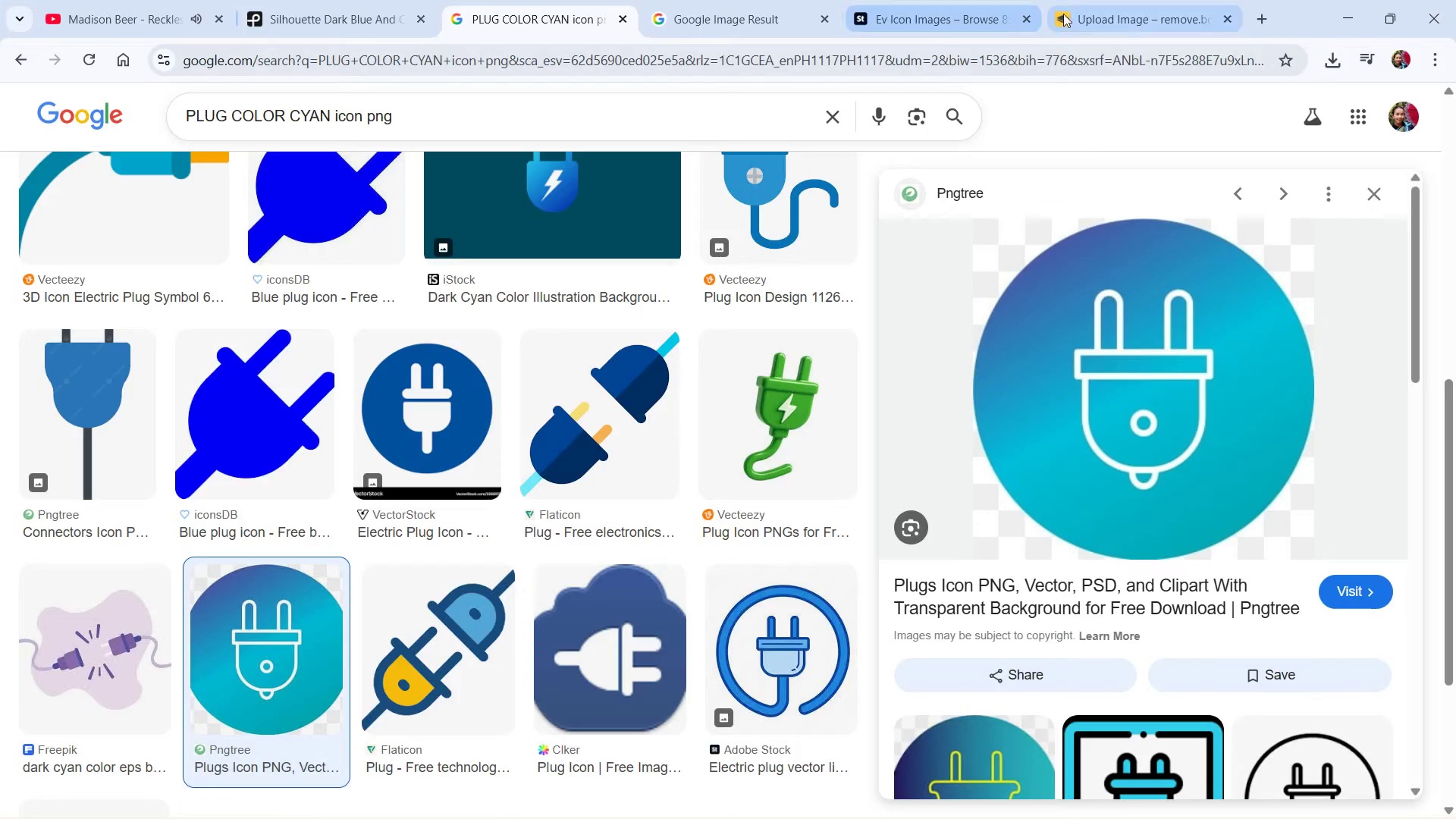 
left_click_drag(start_coordinate=[1087, 10], to_coordinate=[1088, 15])
 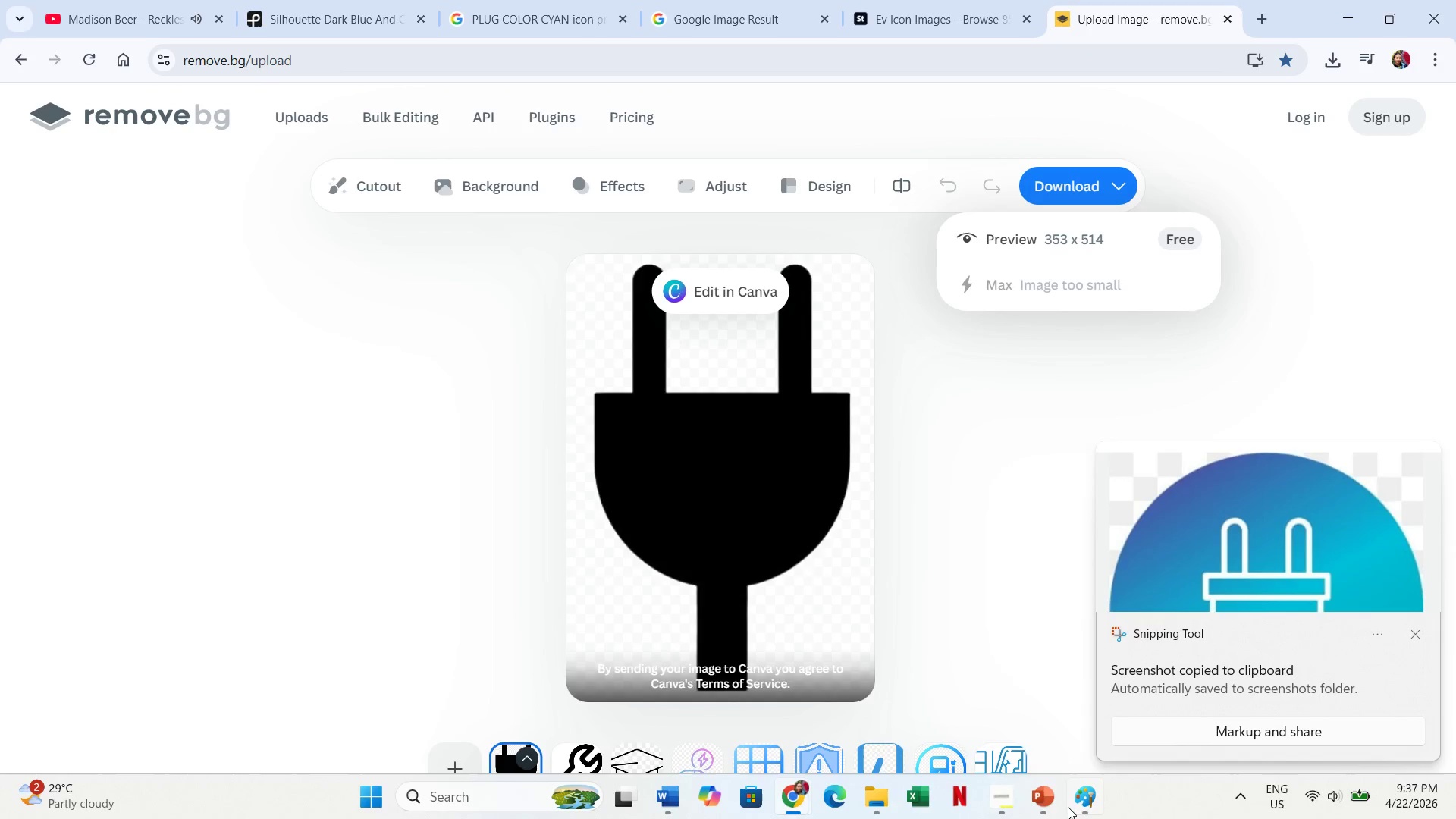 
key(Control+V)
 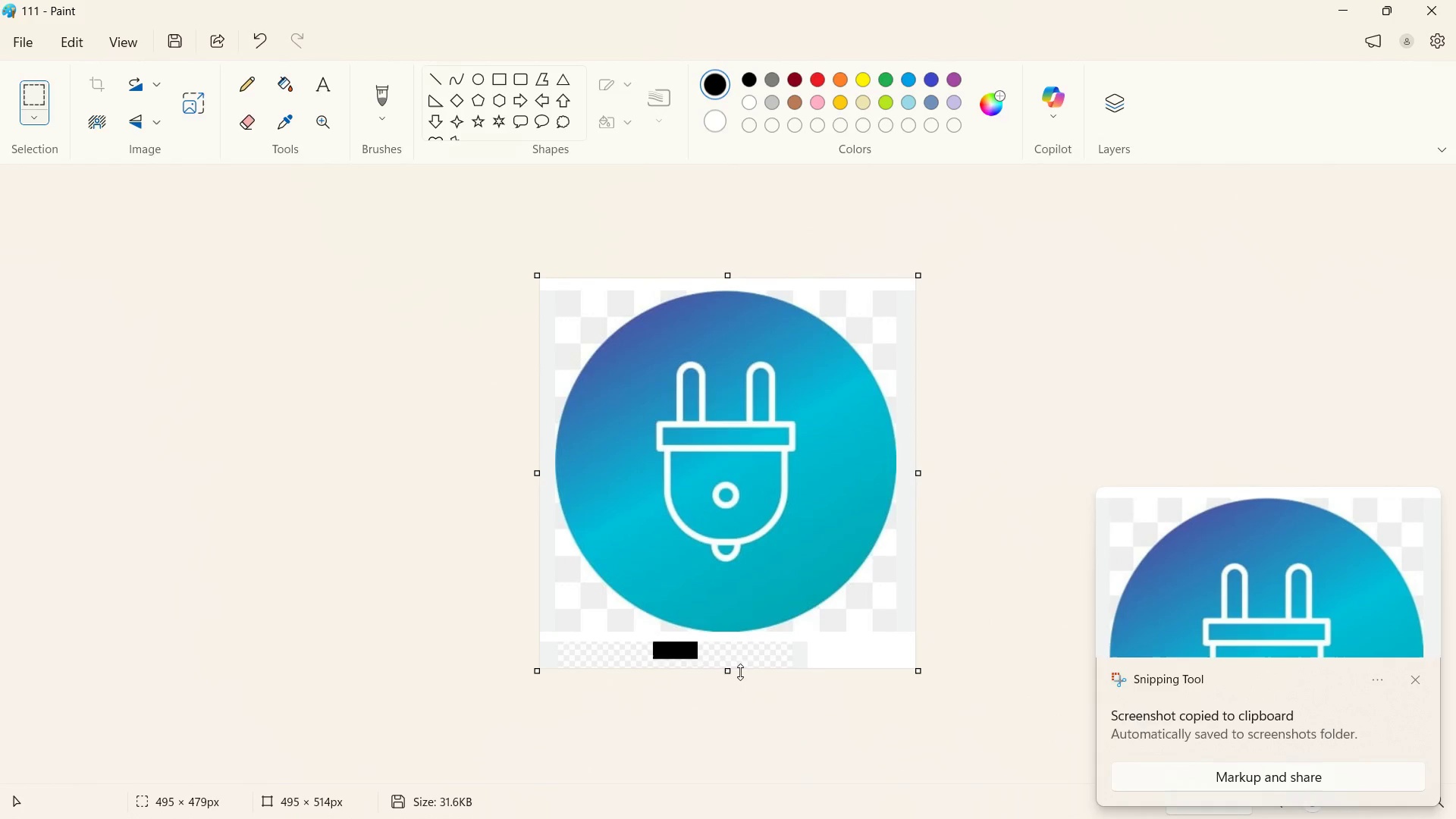 
left_click_drag(start_coordinate=[733, 672], to_coordinate=[756, 638])
 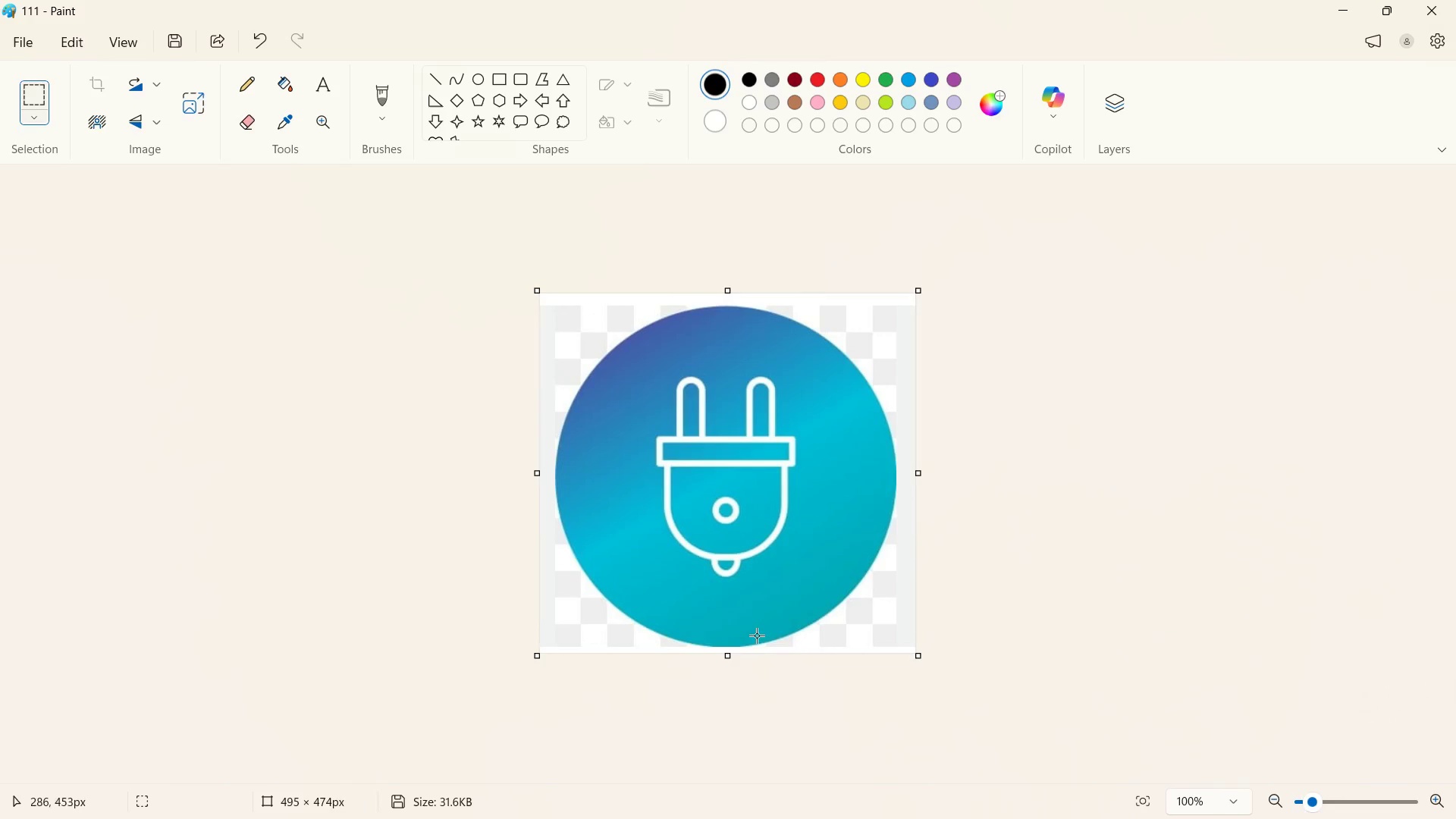 
key(Control+S)
 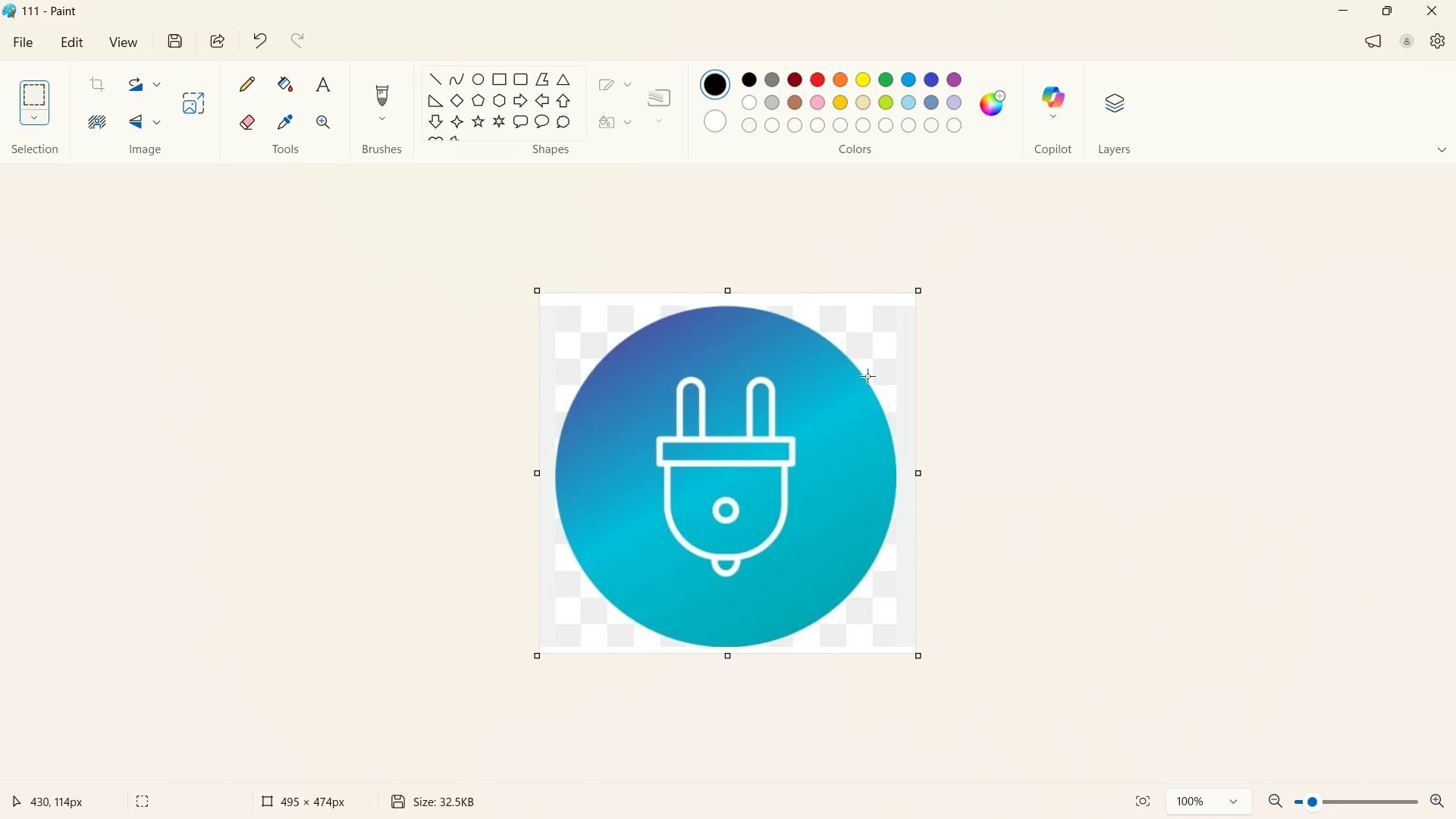 
key(Alt+AltLeft)
 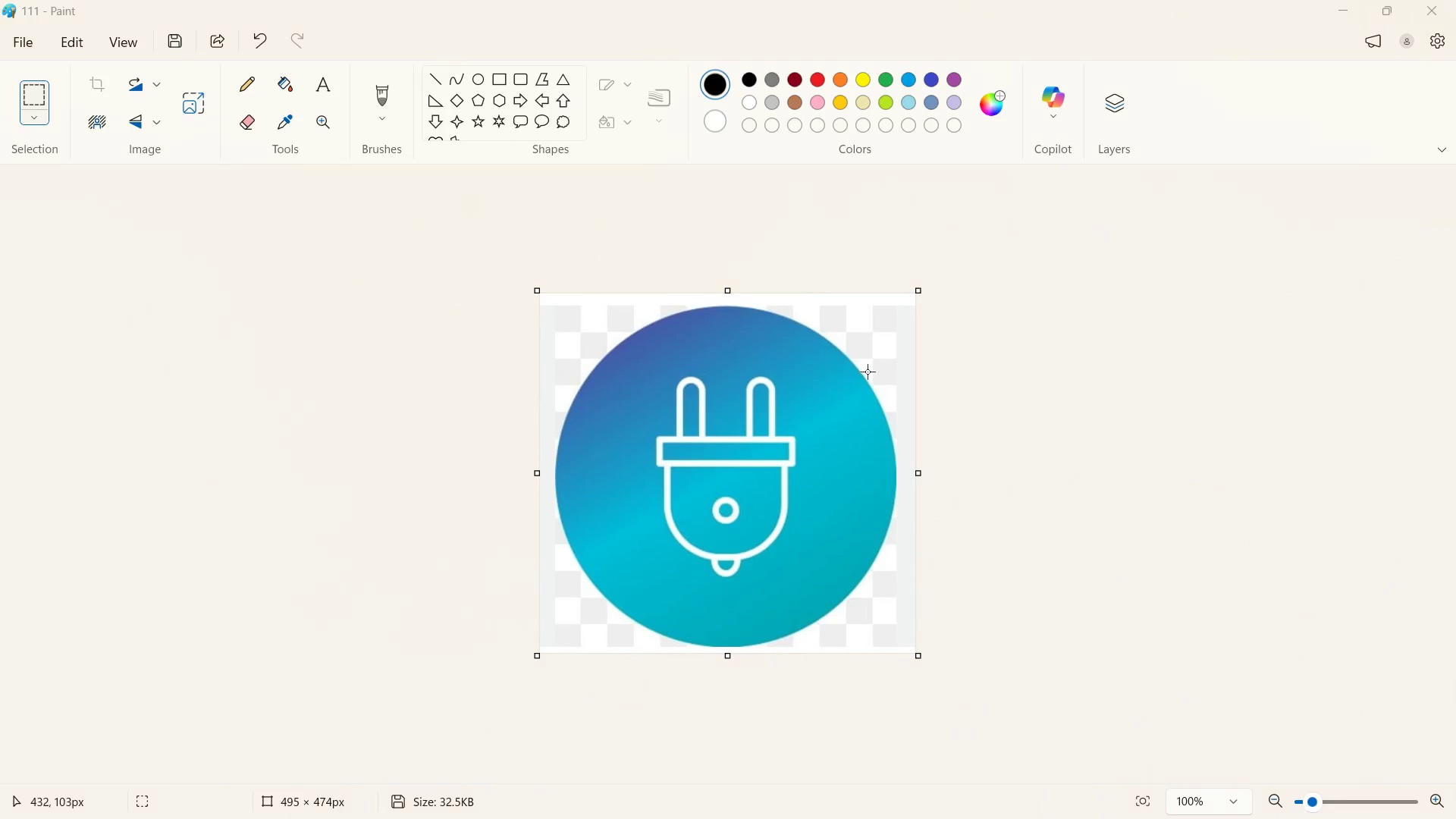 
key(Alt+Tab)
 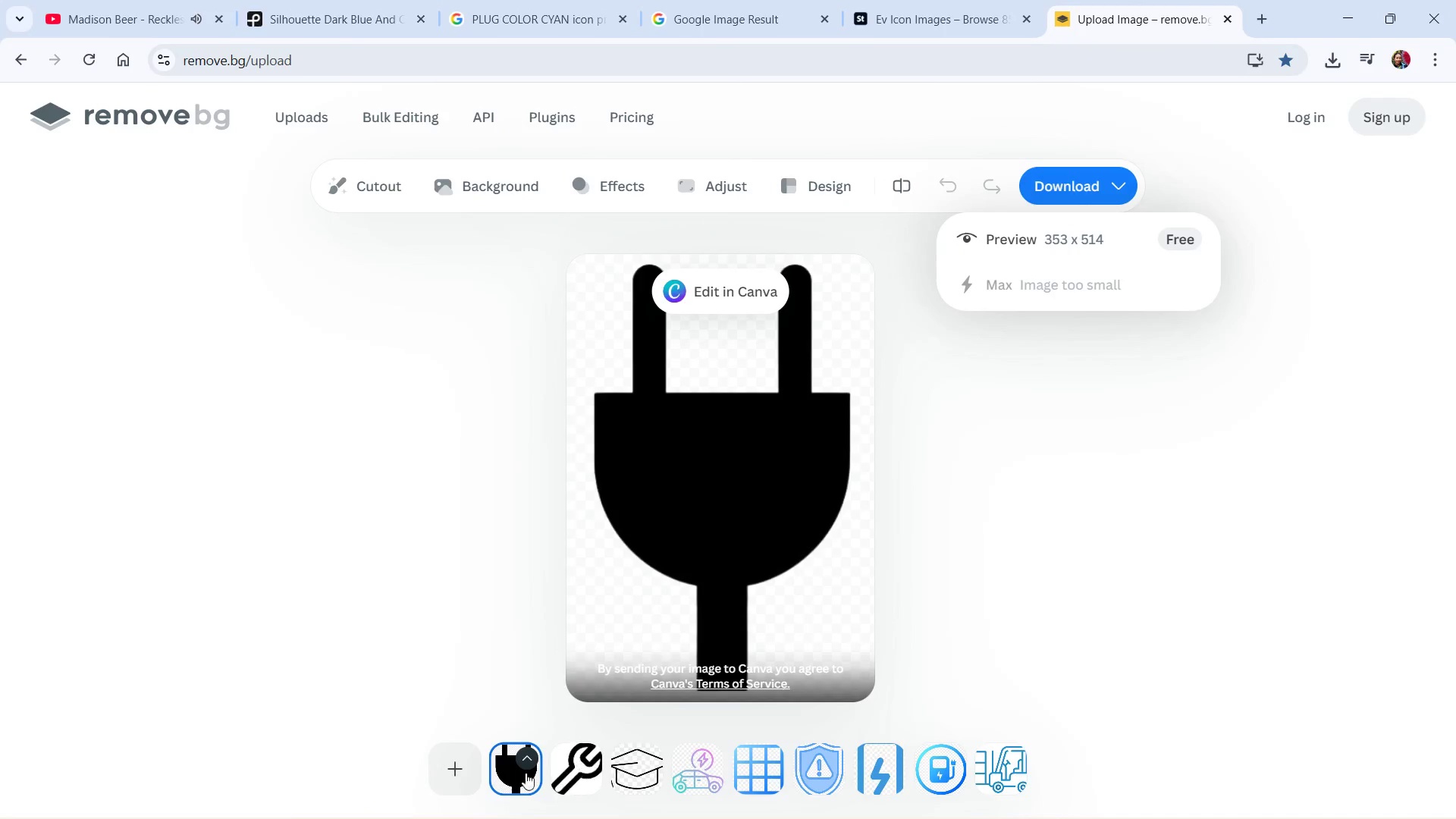 
left_click([458, 774])
 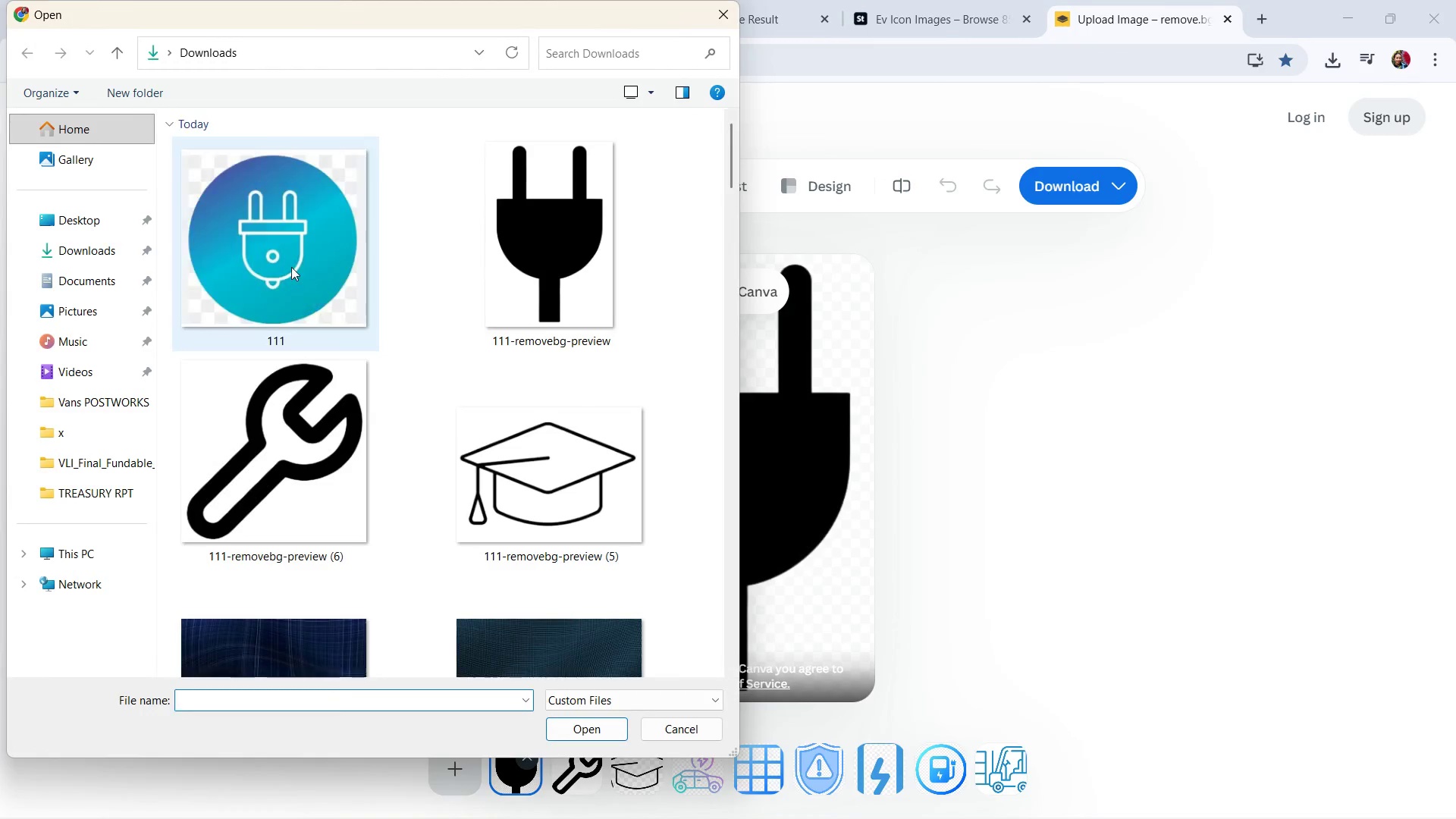 
double_click([291, 267])
 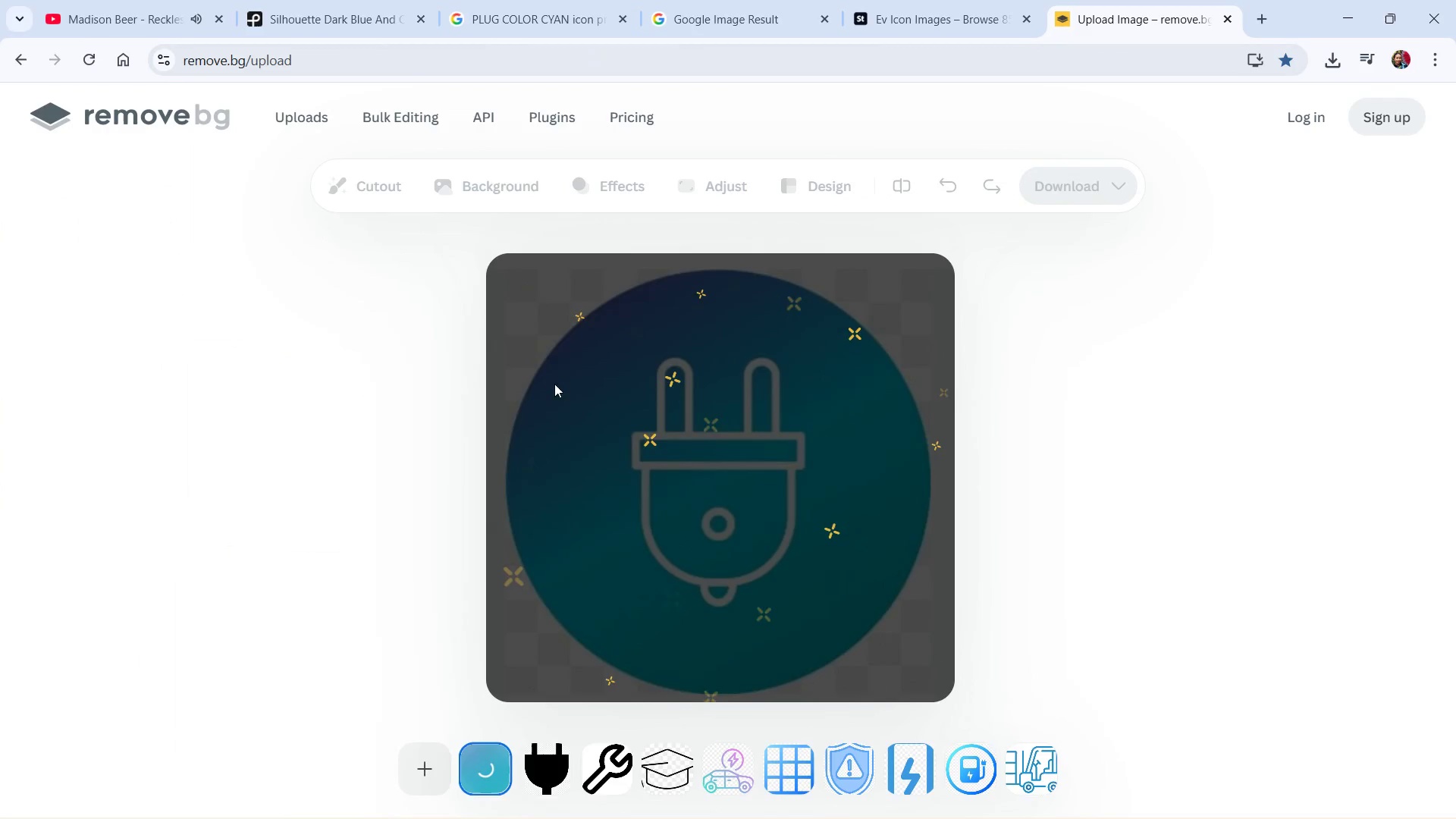 
left_click([532, 22])
 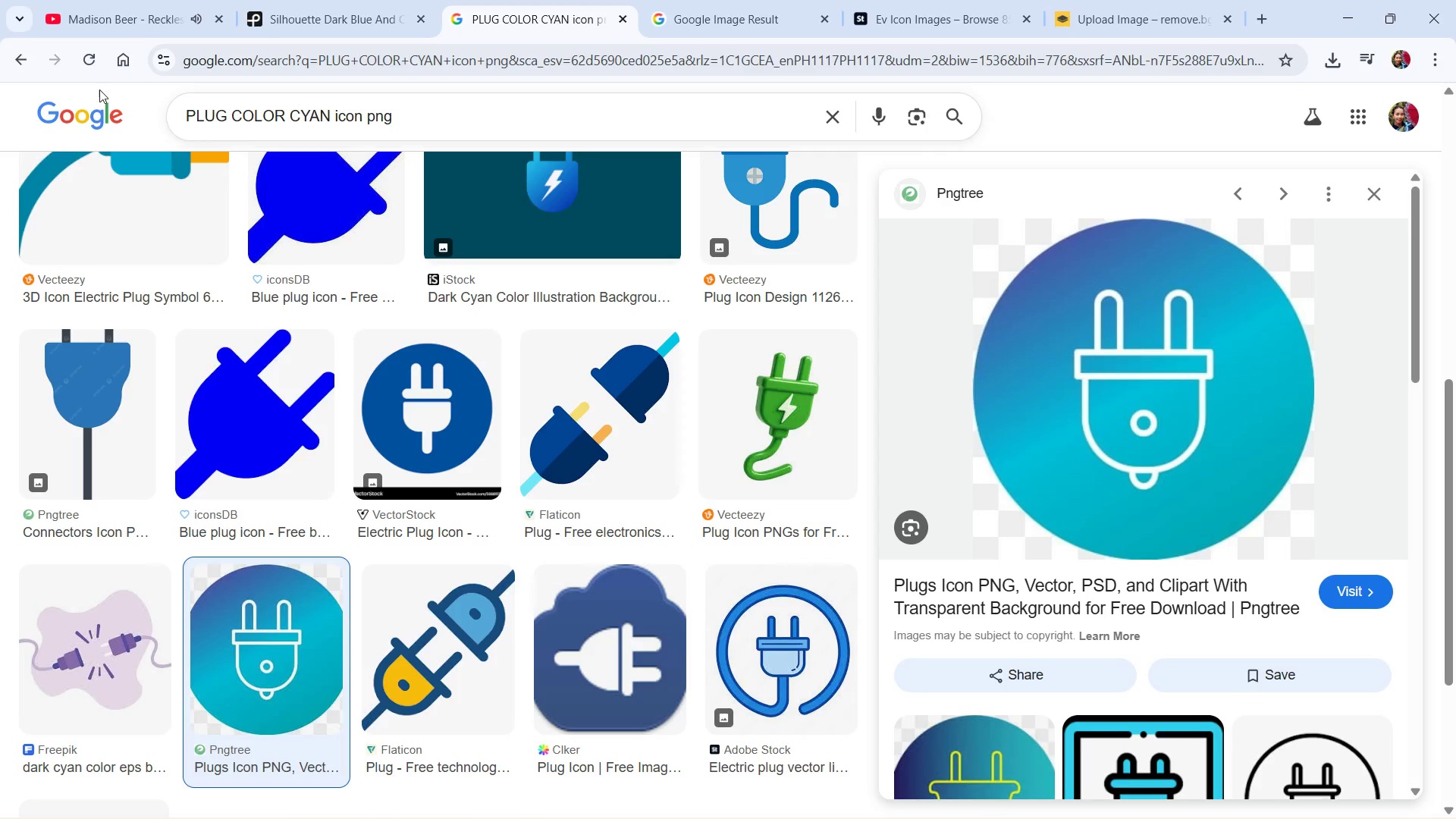 
left_click([11, 59])
 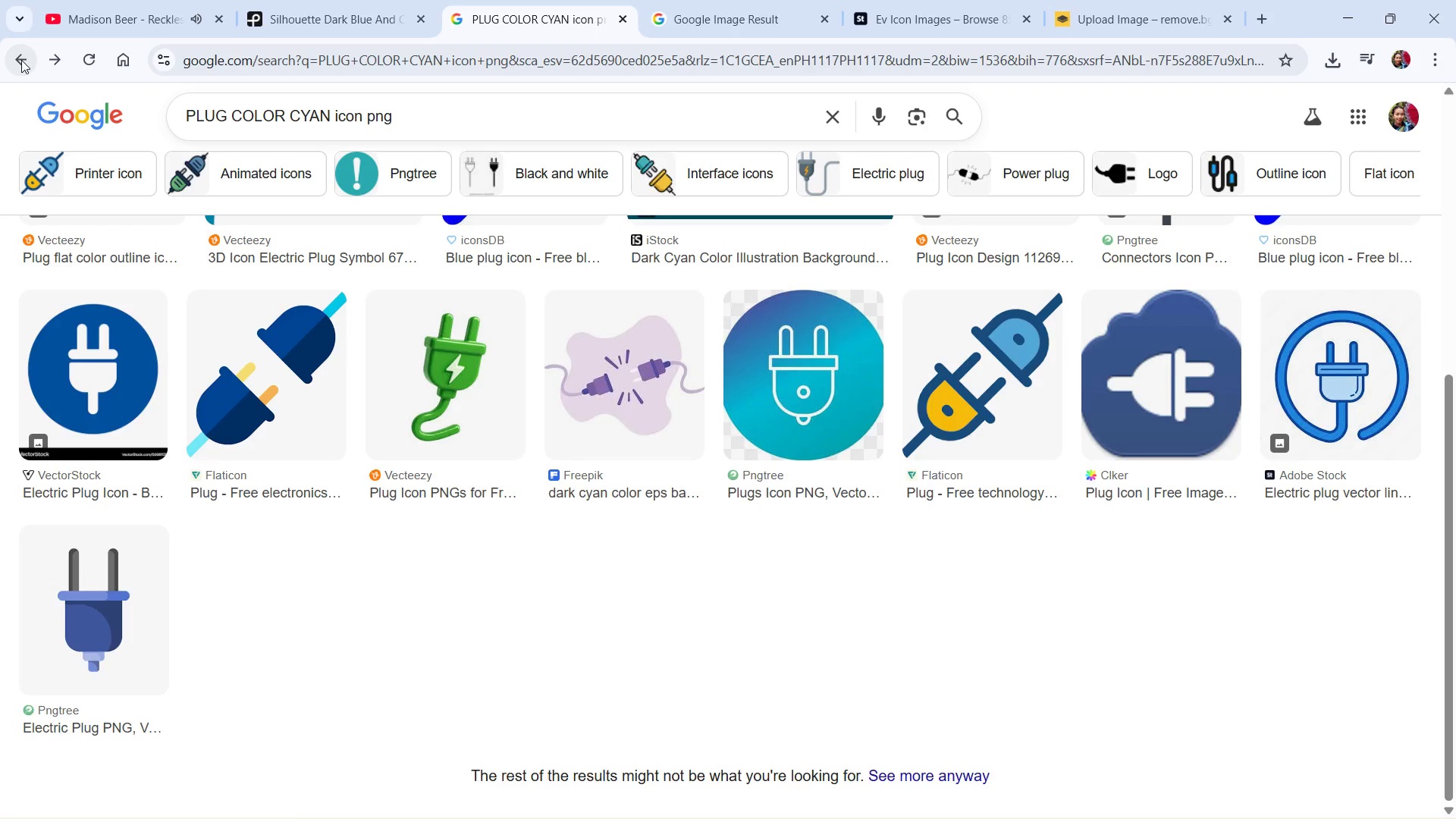 
left_click([21, 60])
 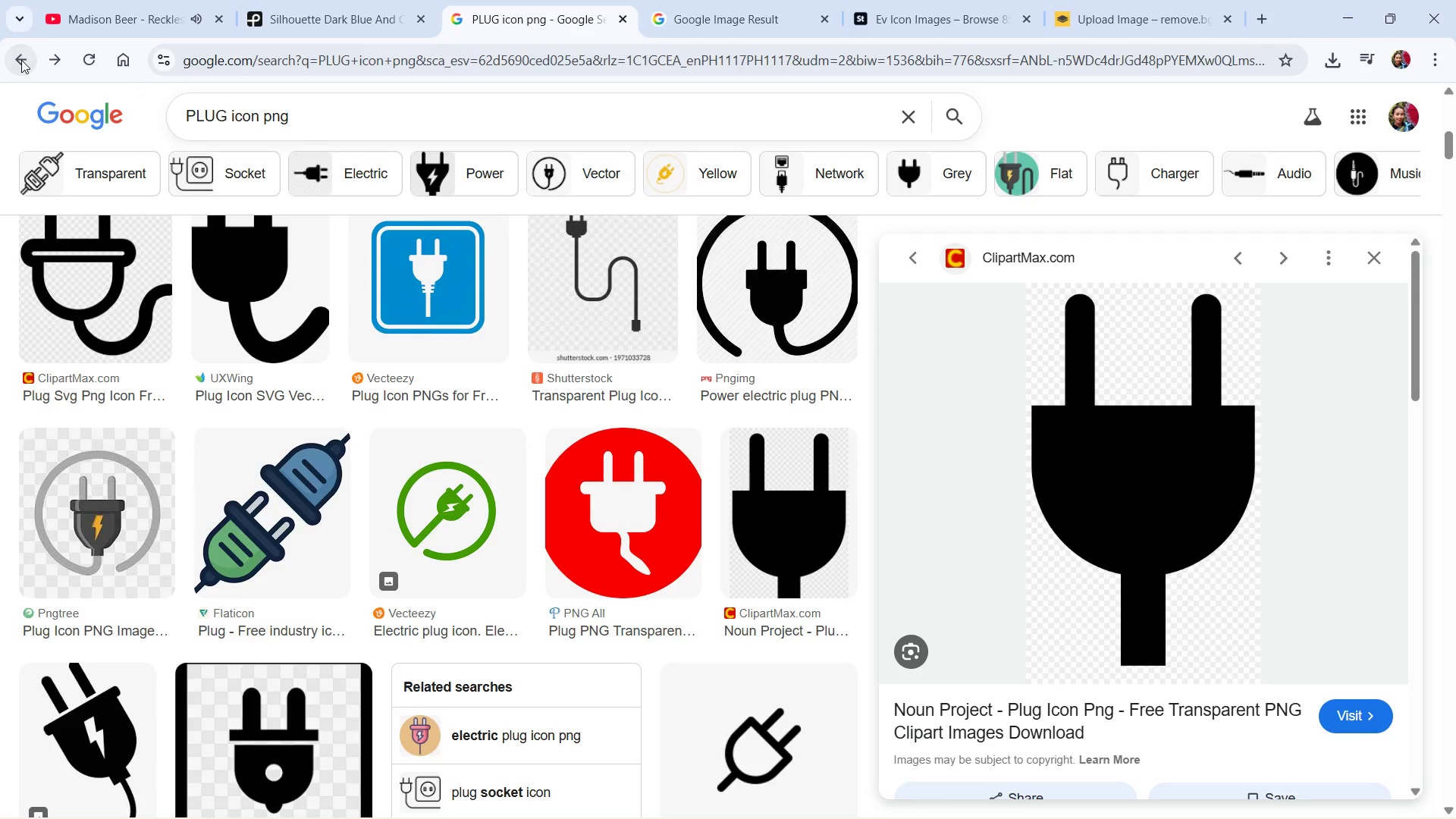 
left_click([21, 60])
 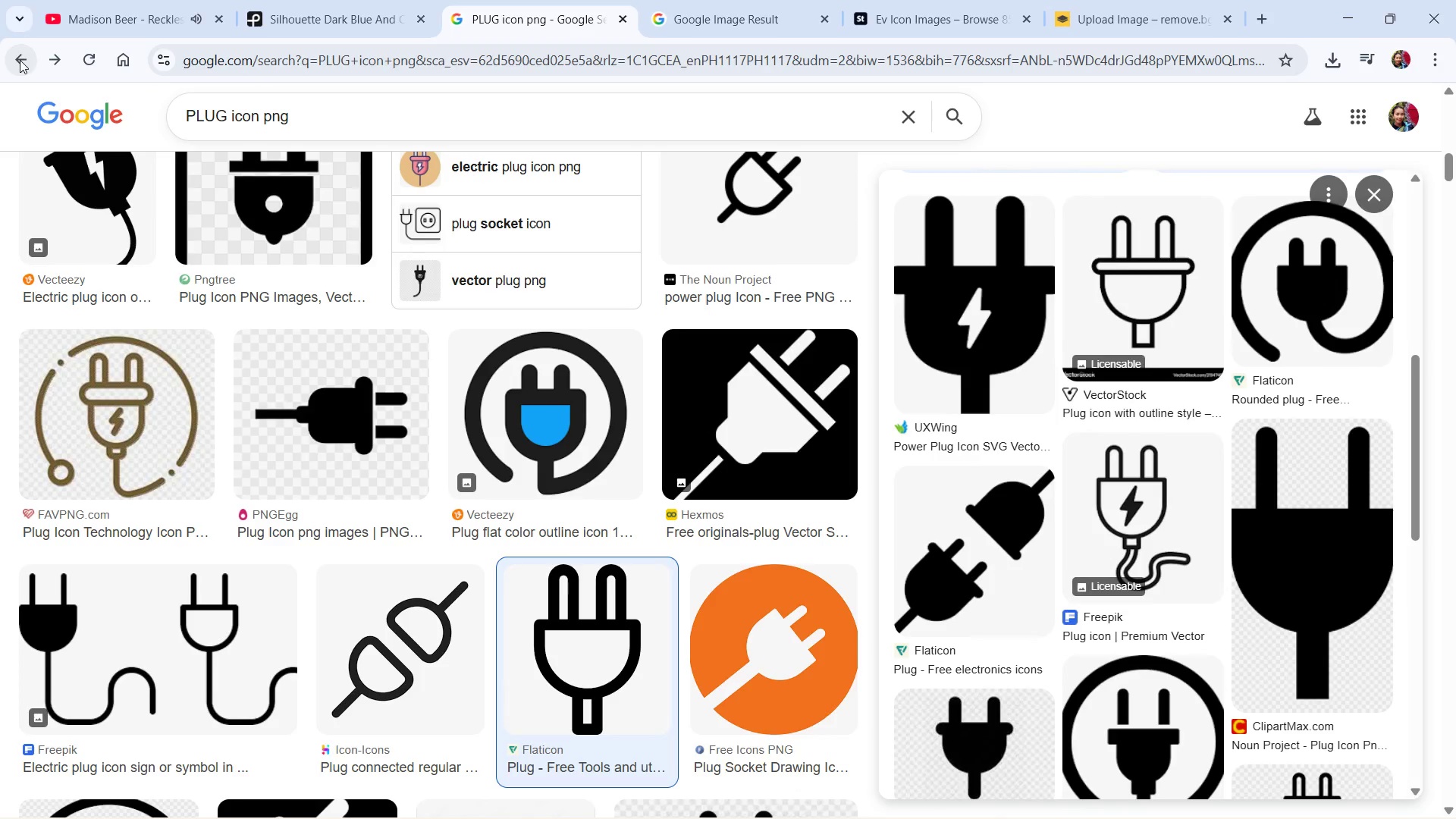 
left_click([20, 60])
 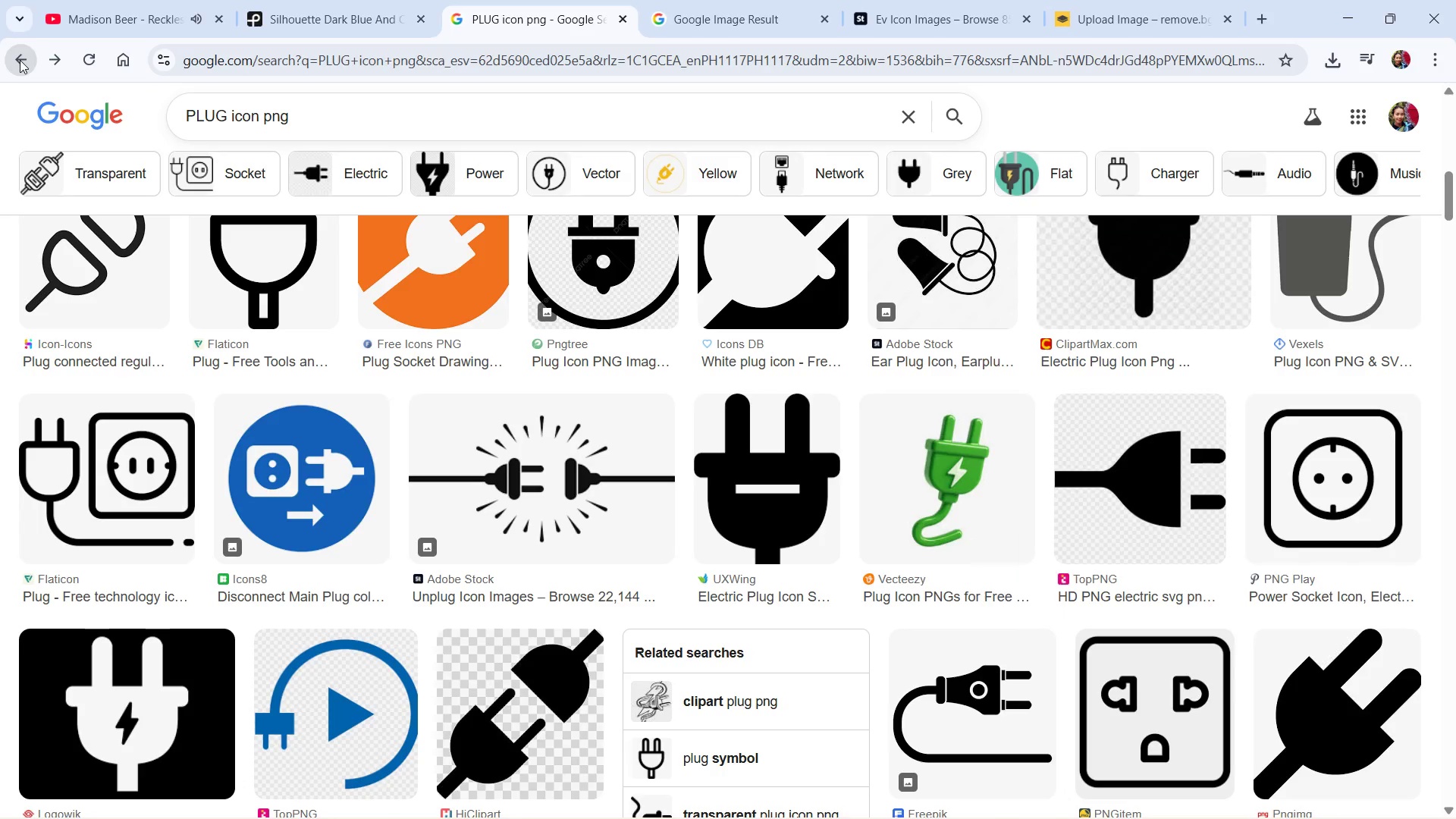 
left_click([20, 60])
 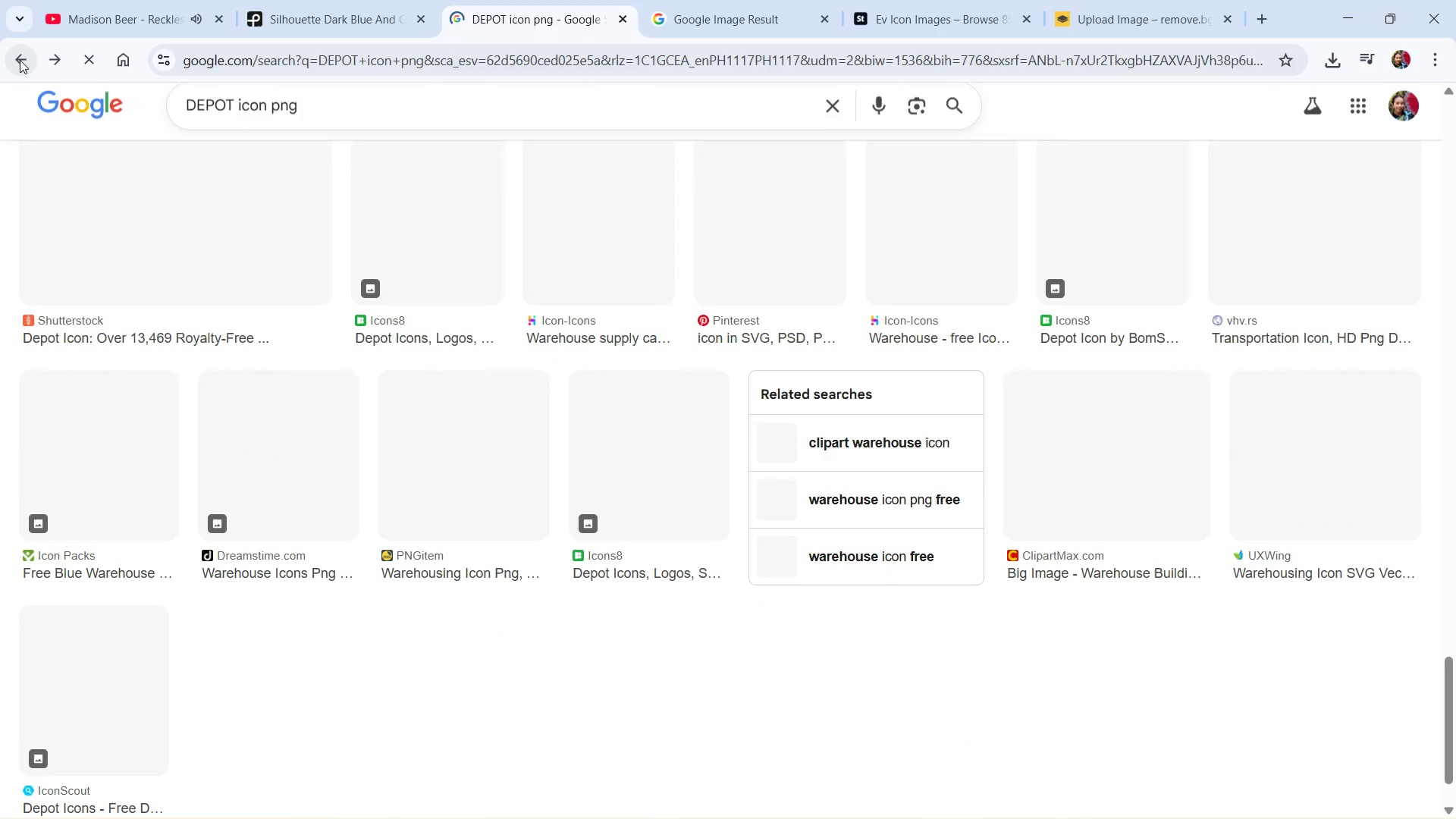 
scroll: coordinate [347, 293], scroll_direction: up, amount: 5.0
 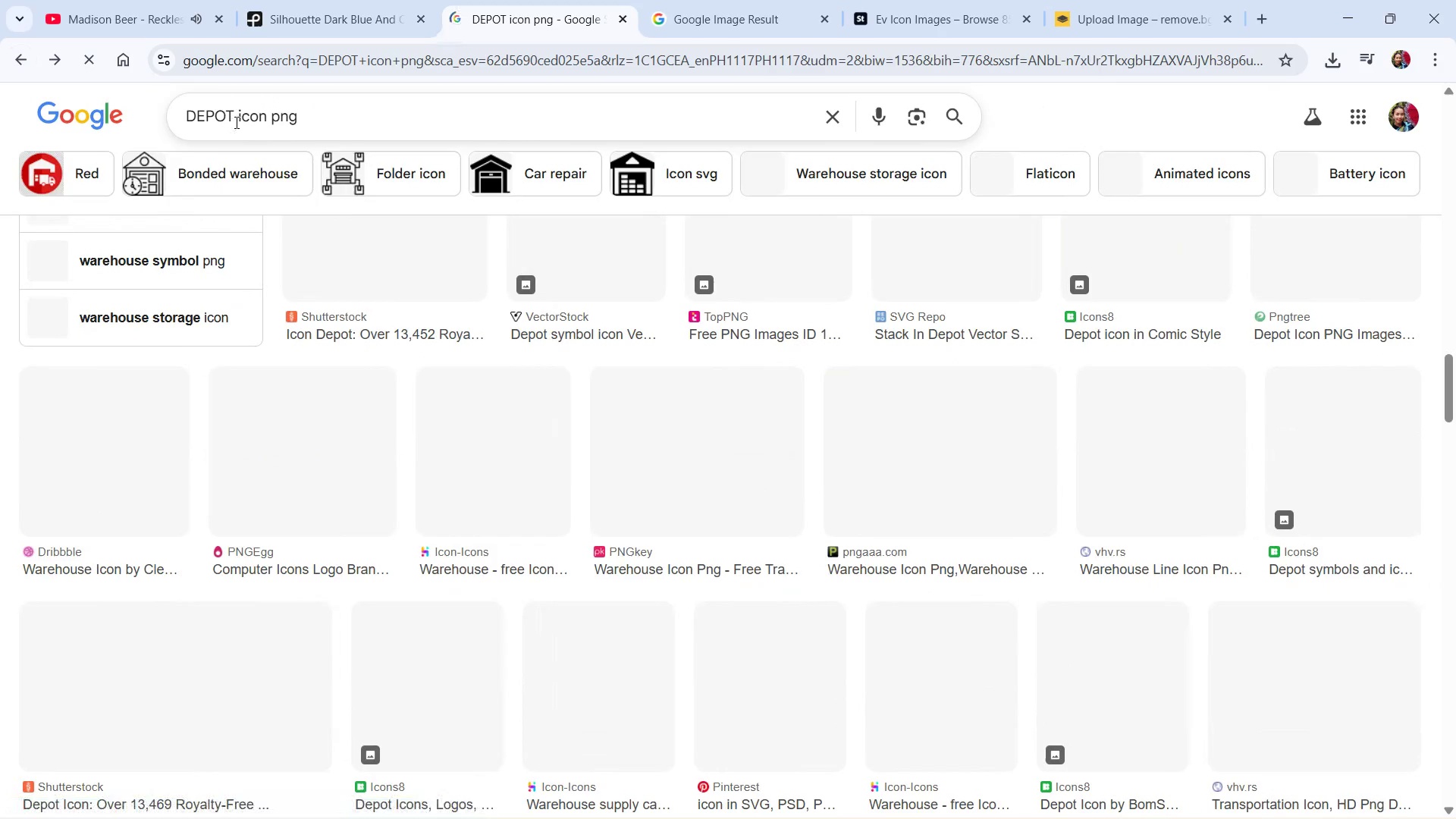 
left_click([235, 122])
 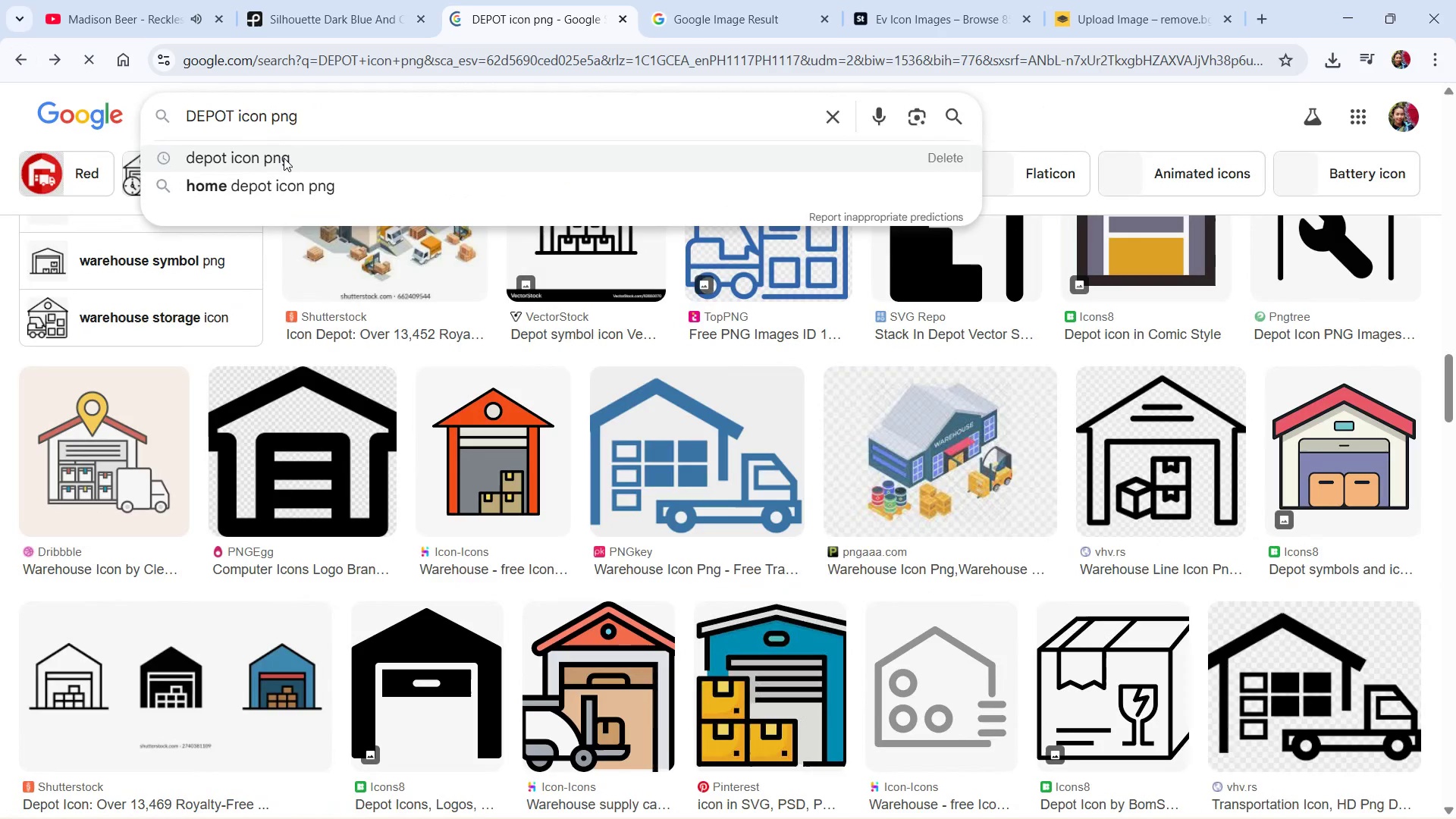 
type( COLOR CYAN)
 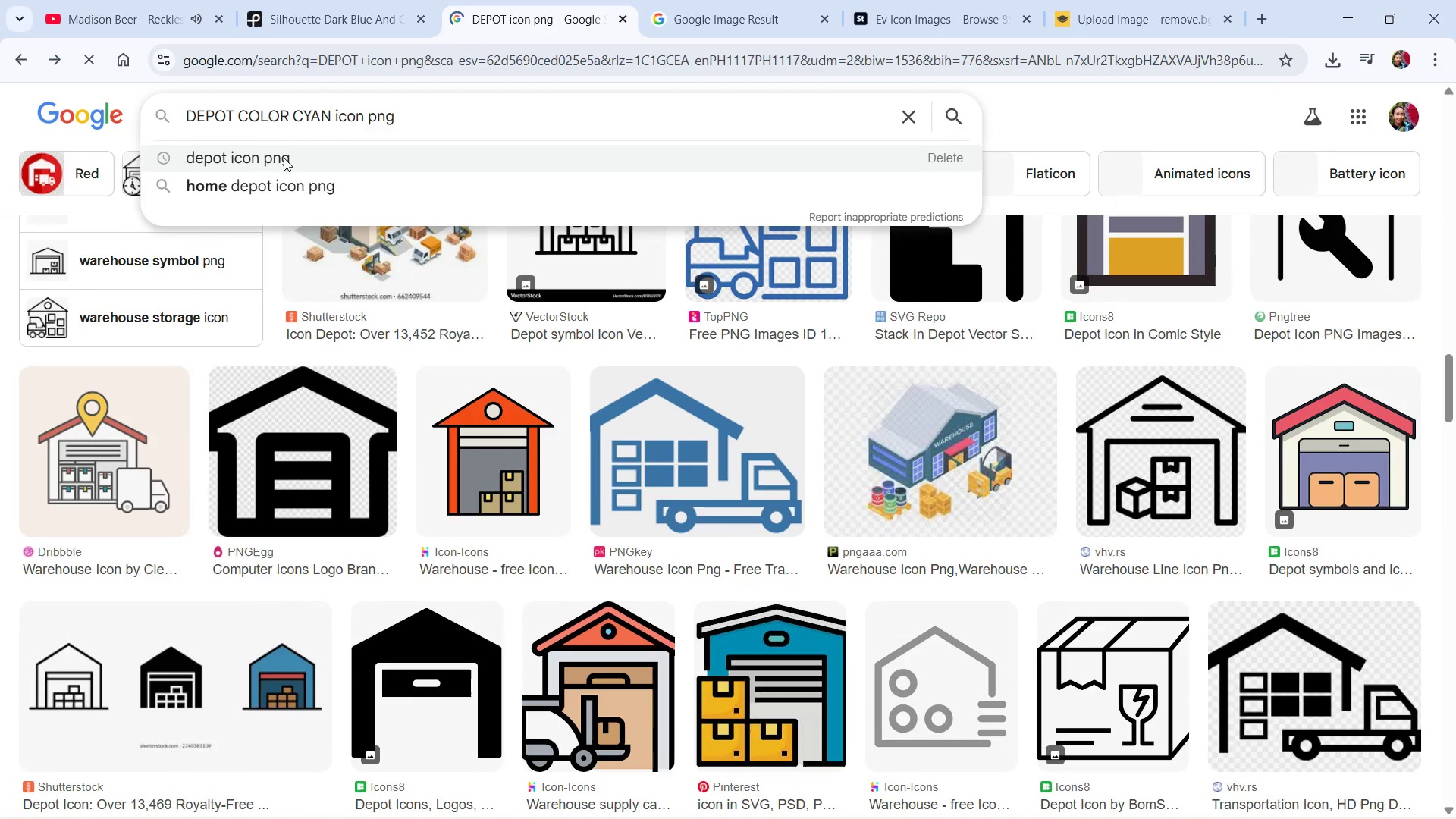 
key(Enter)
 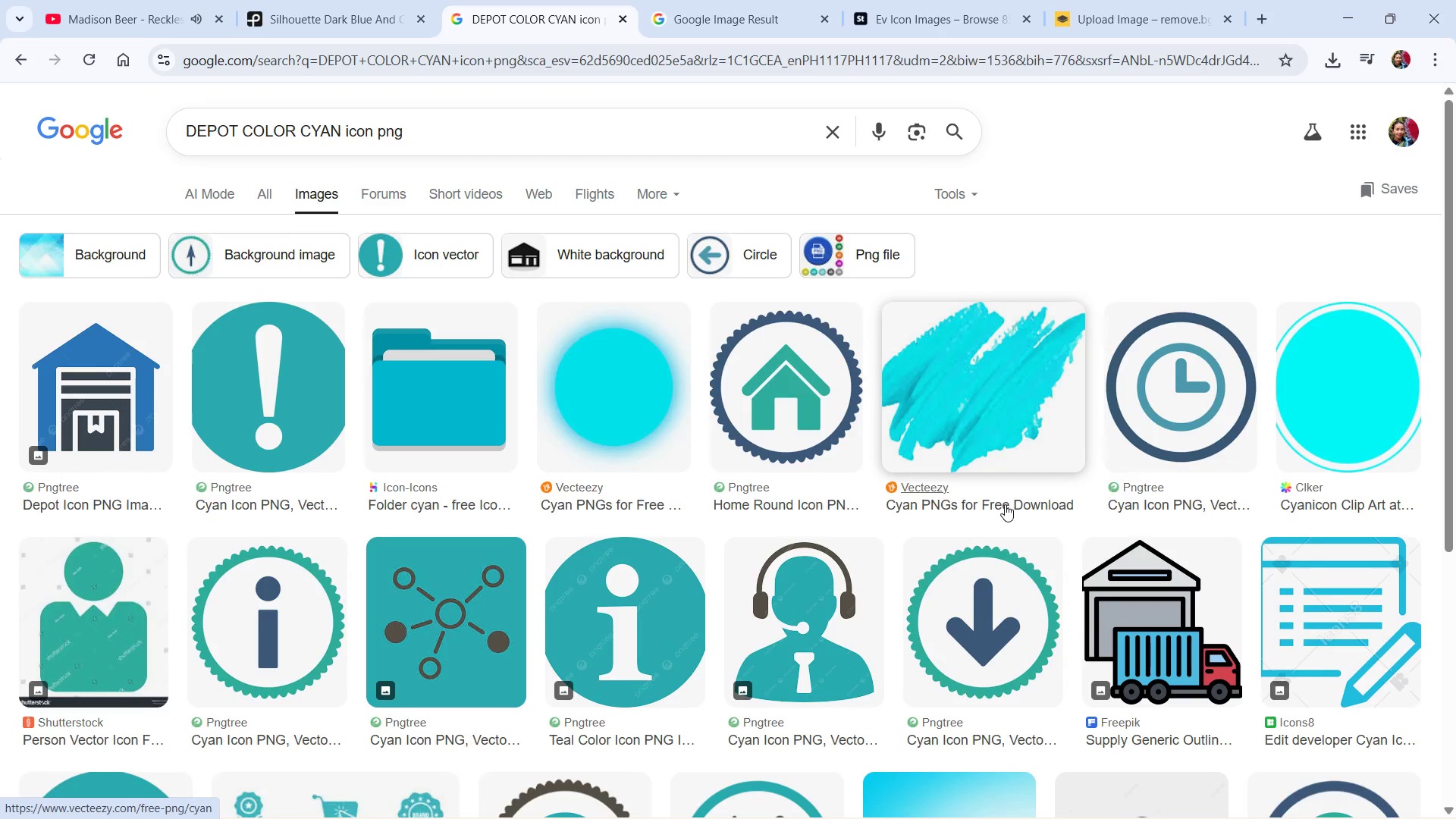 
wait(6.73)
 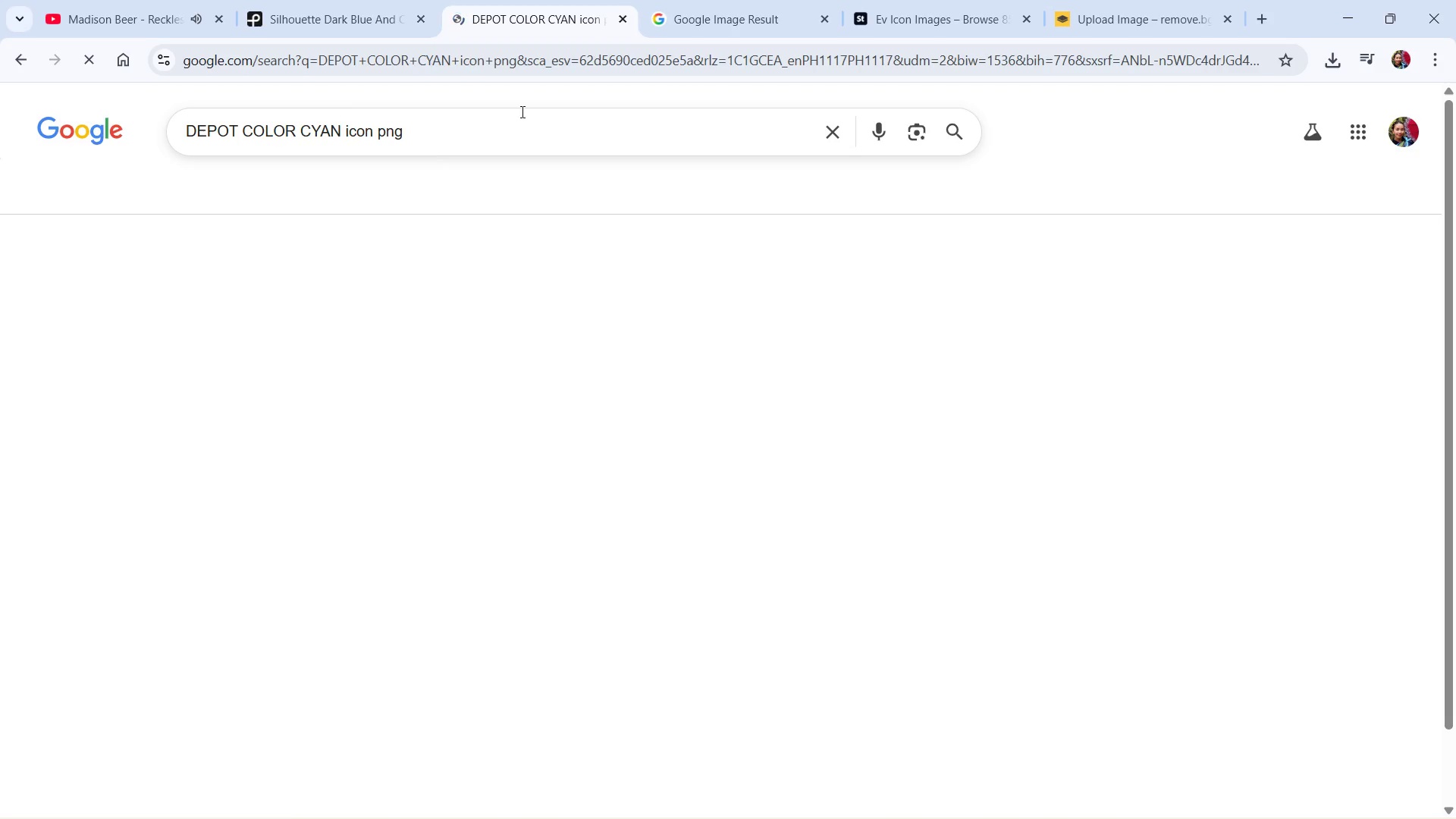 
left_click([32, 67])
 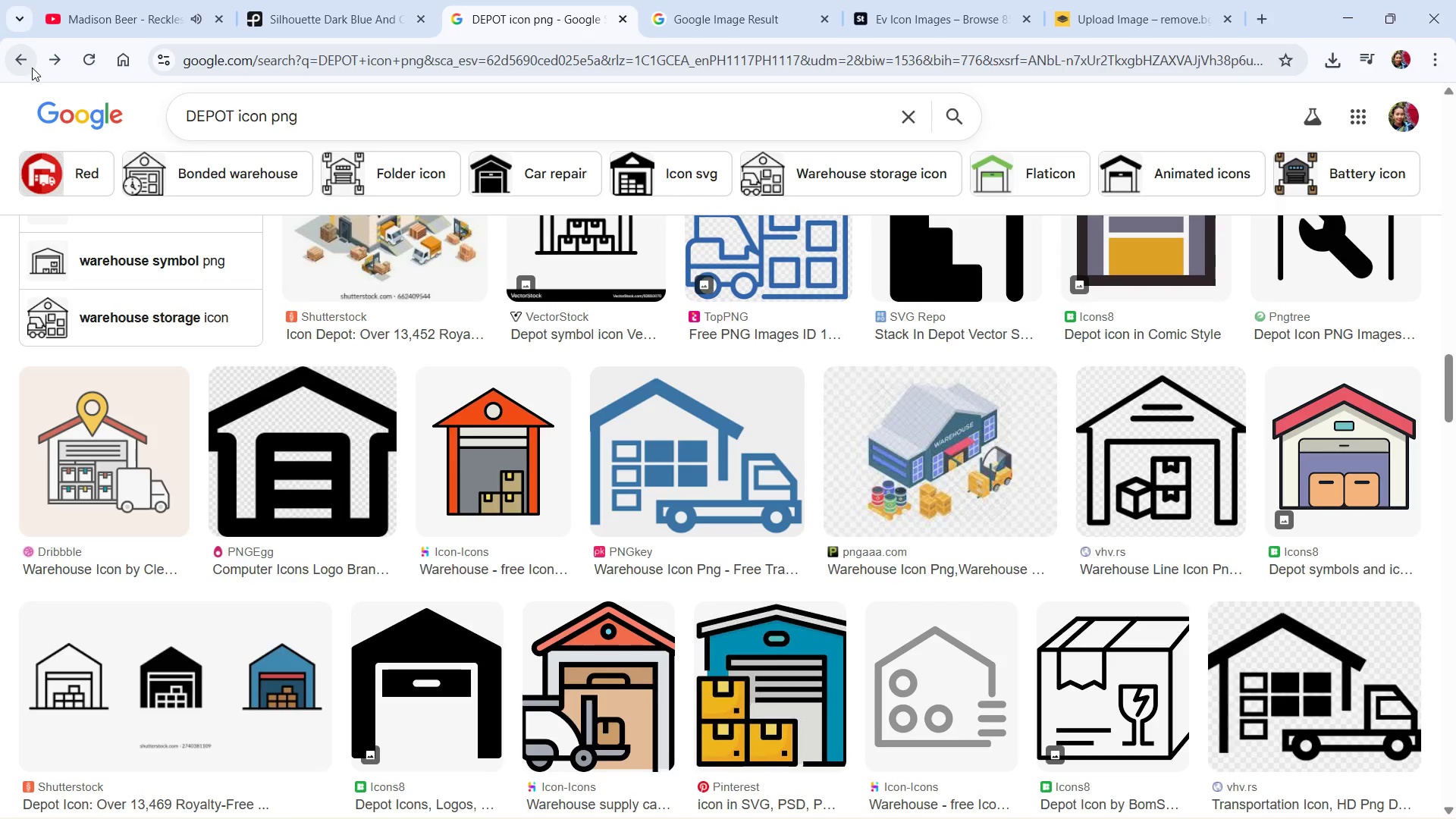 
left_click([32, 67])
 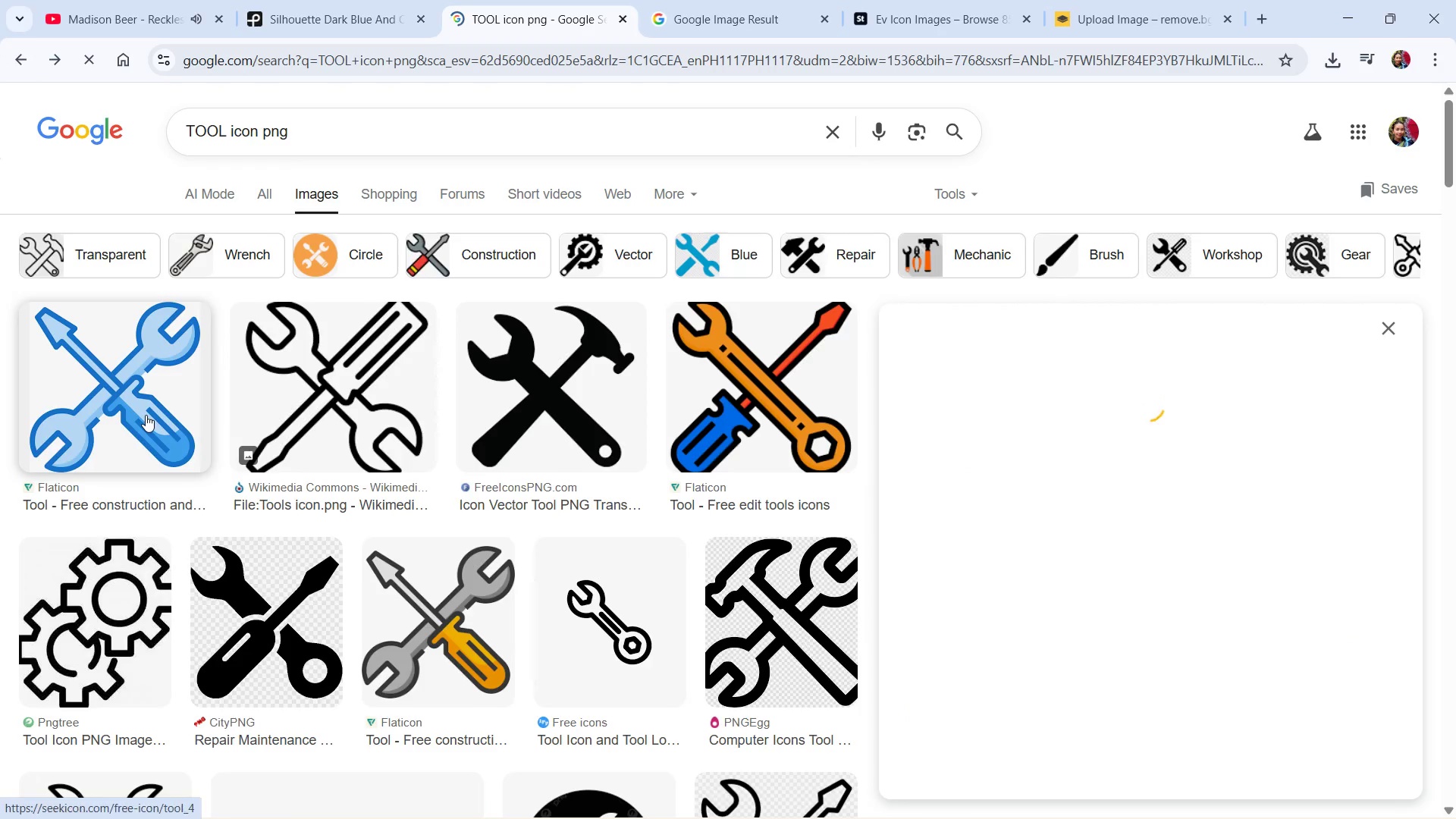 
scroll: coordinate [501, 504], scroll_direction: up, amount: 22.0
 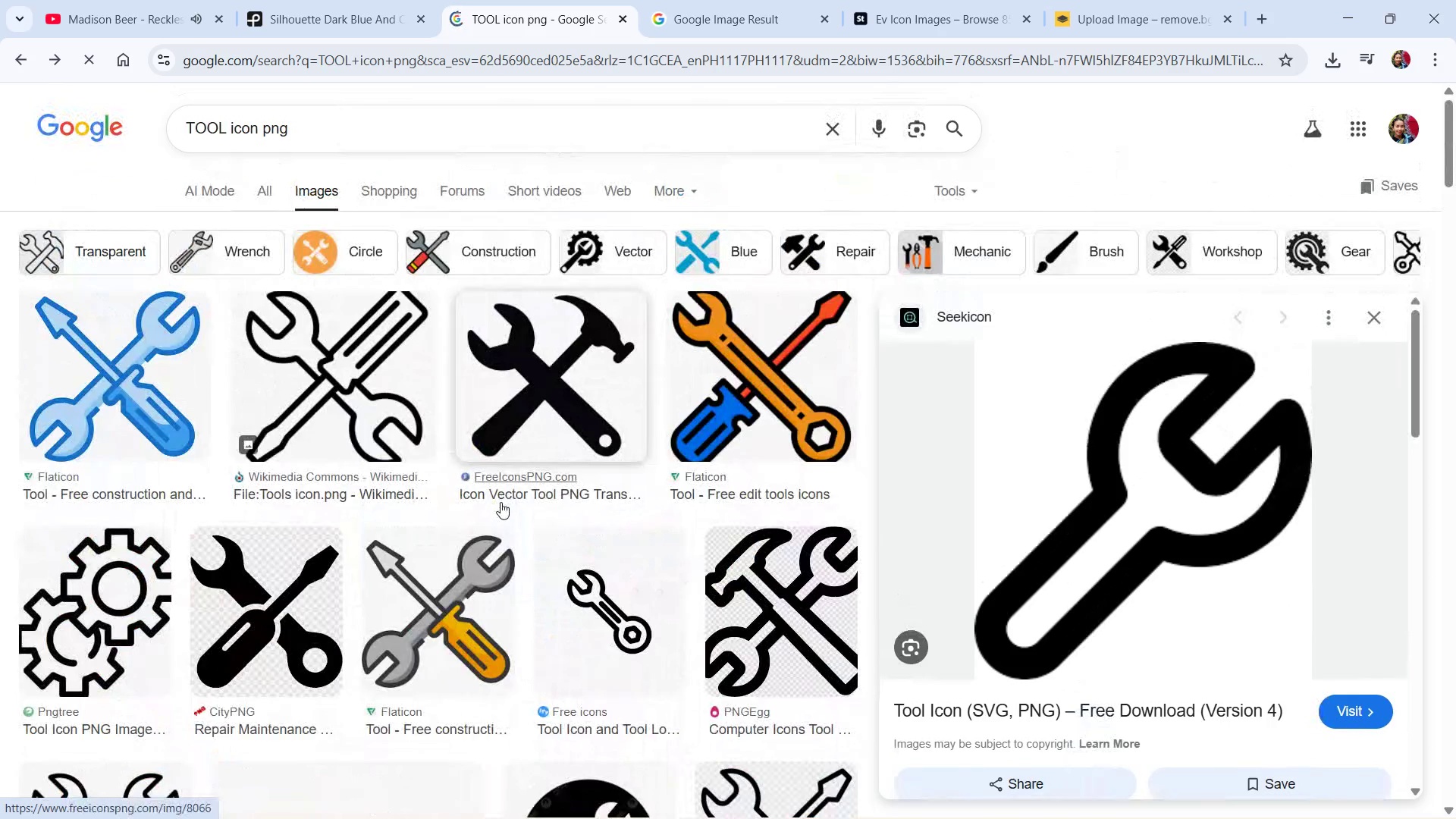 
left_click([93, 396])
 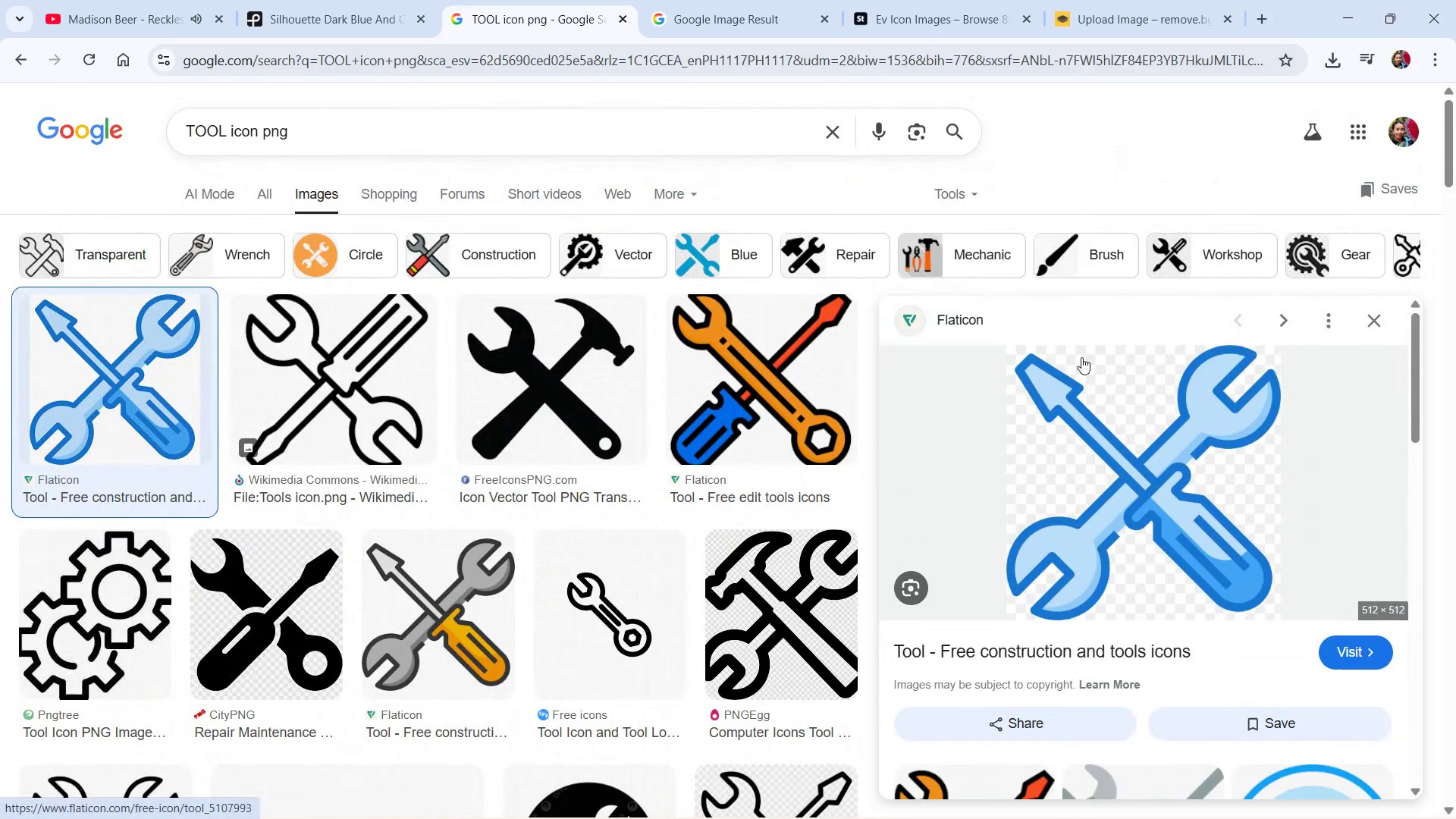 
scroll: coordinate [500, 502], scroll_direction: up, amount: 1.0
 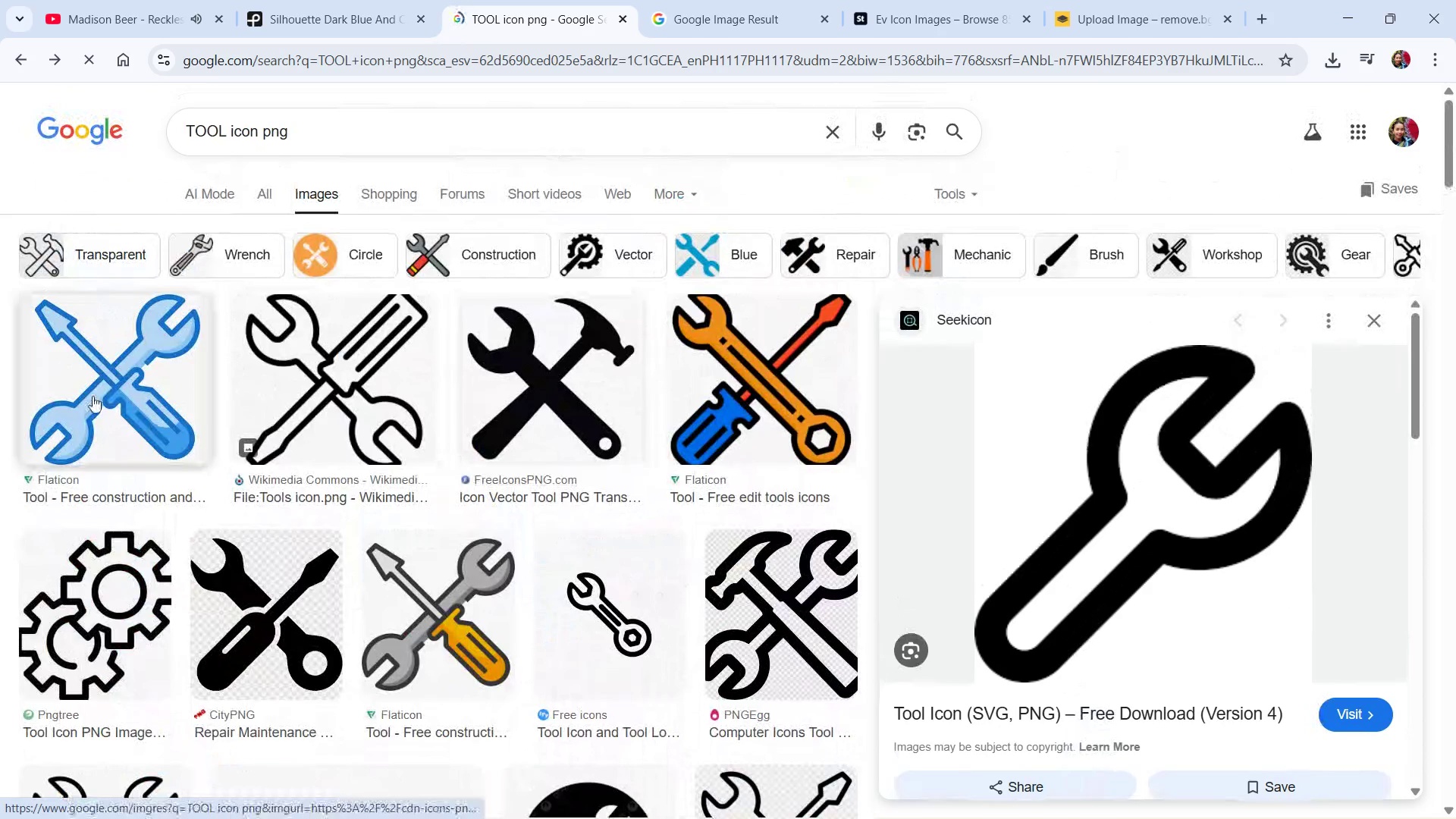 
wait(6.19)
 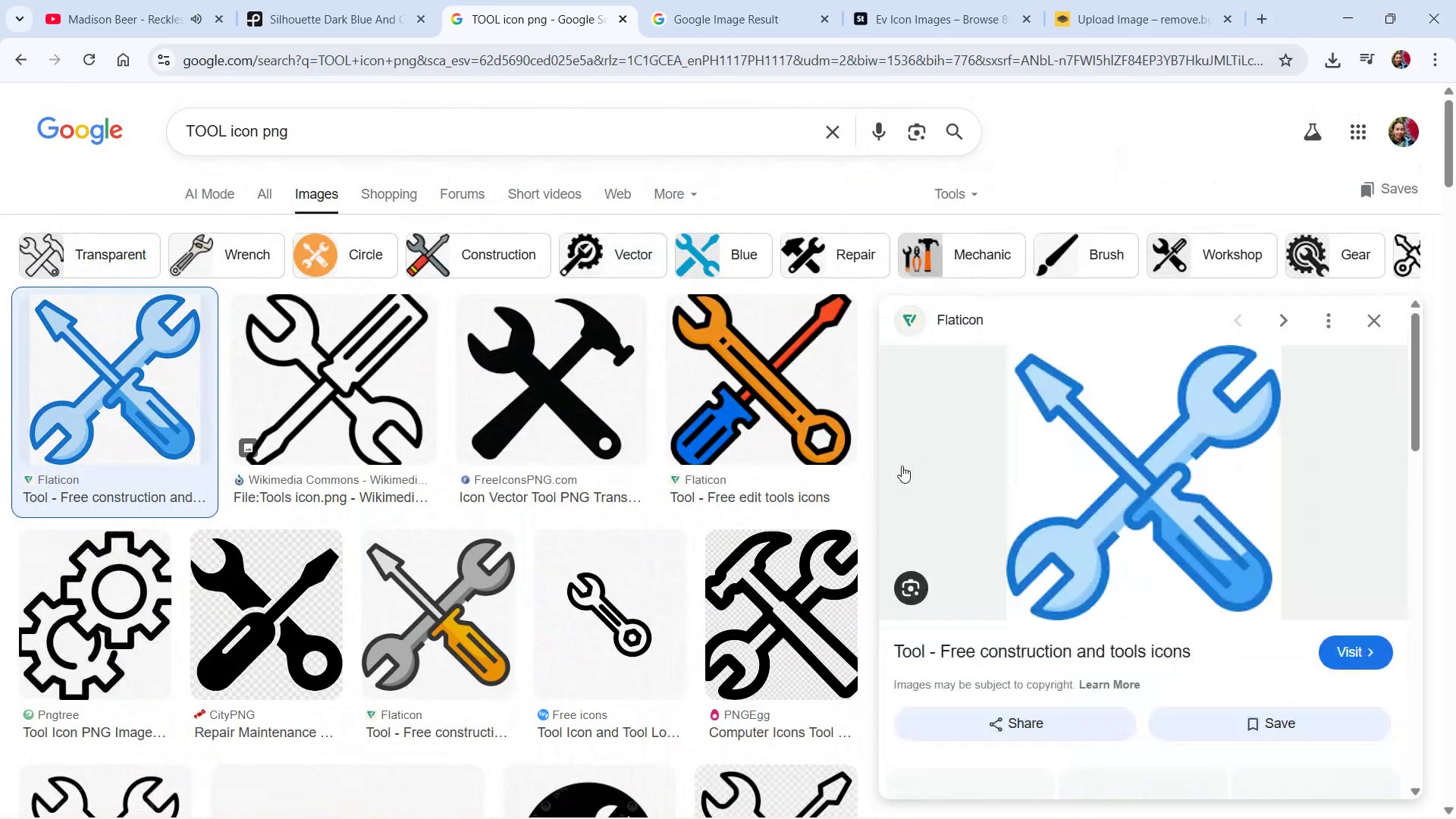 
key(PrintScreen)
 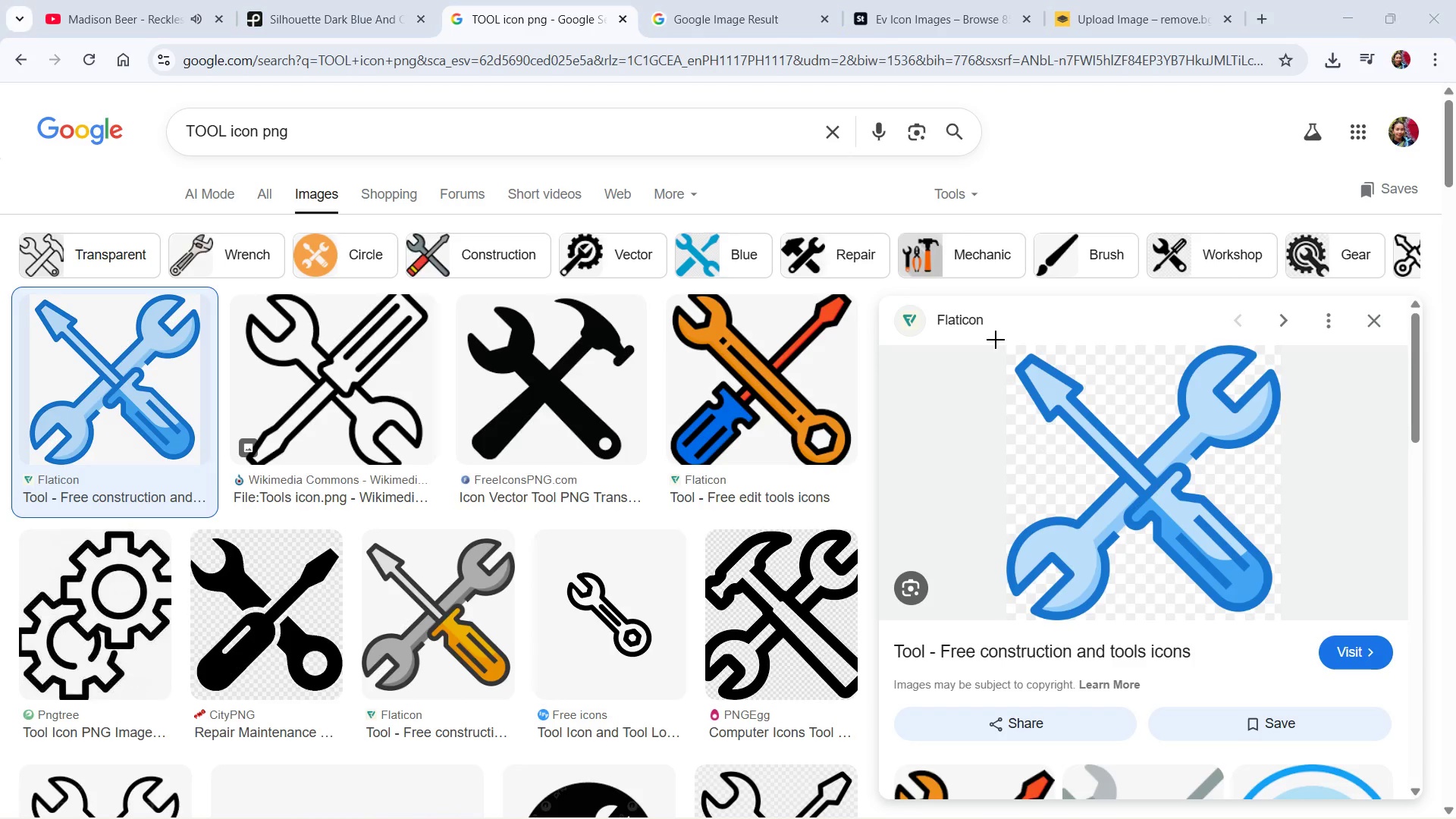 
left_click_drag(start_coordinate=[996, 340], to_coordinate=[1283, 627])
 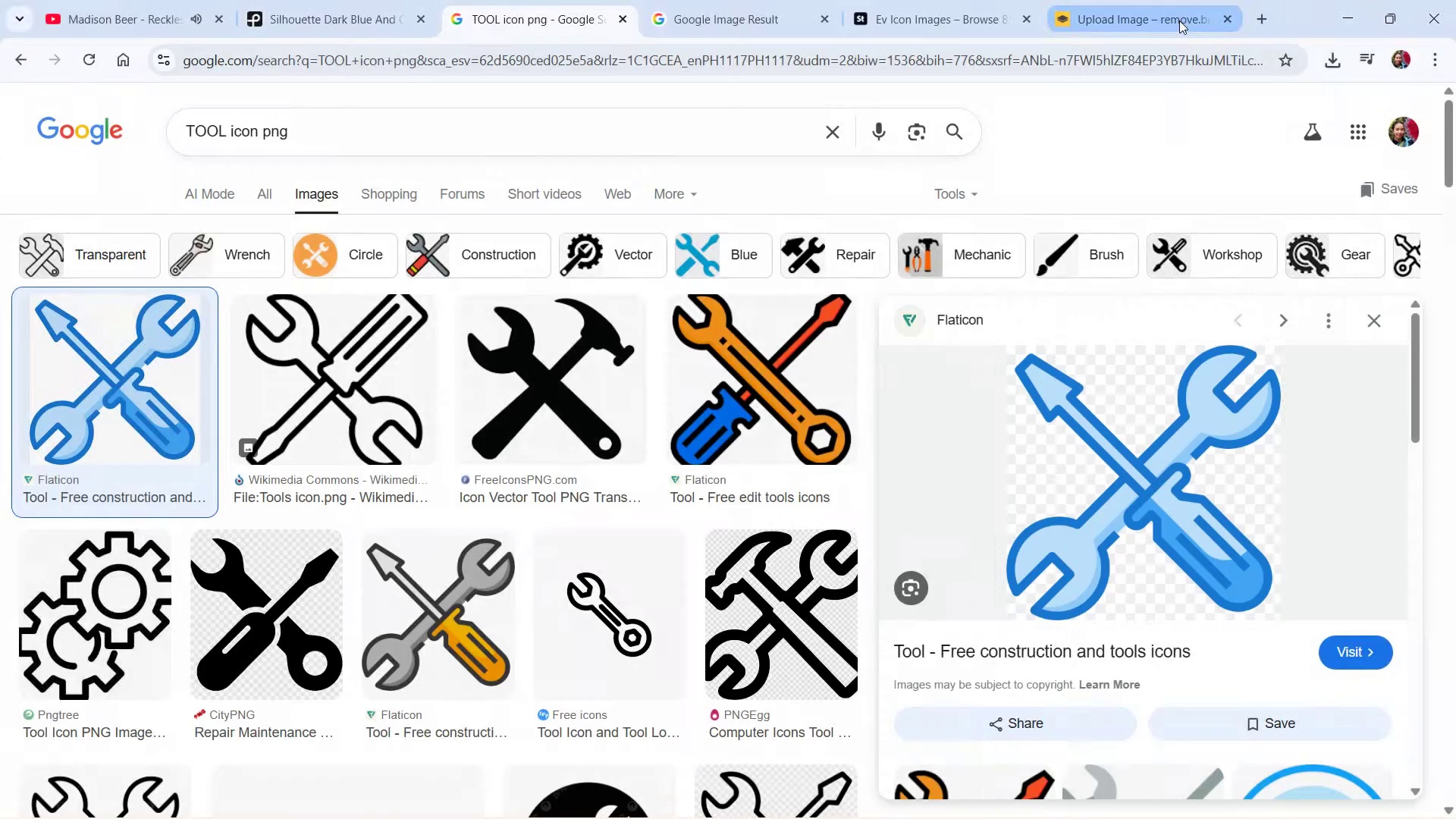 
key(Alt+Tab)
 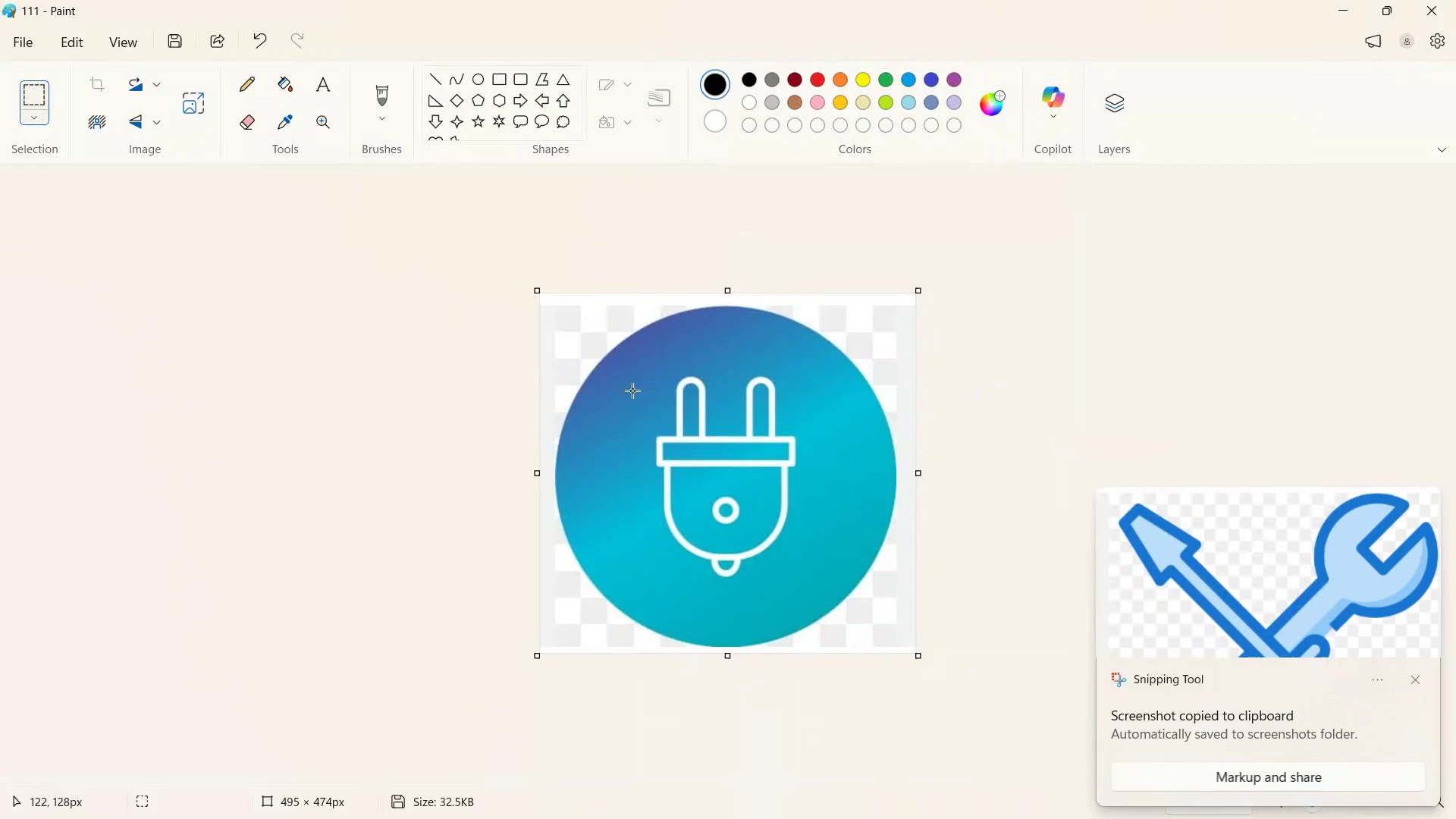 
key(Alt+Tab)
 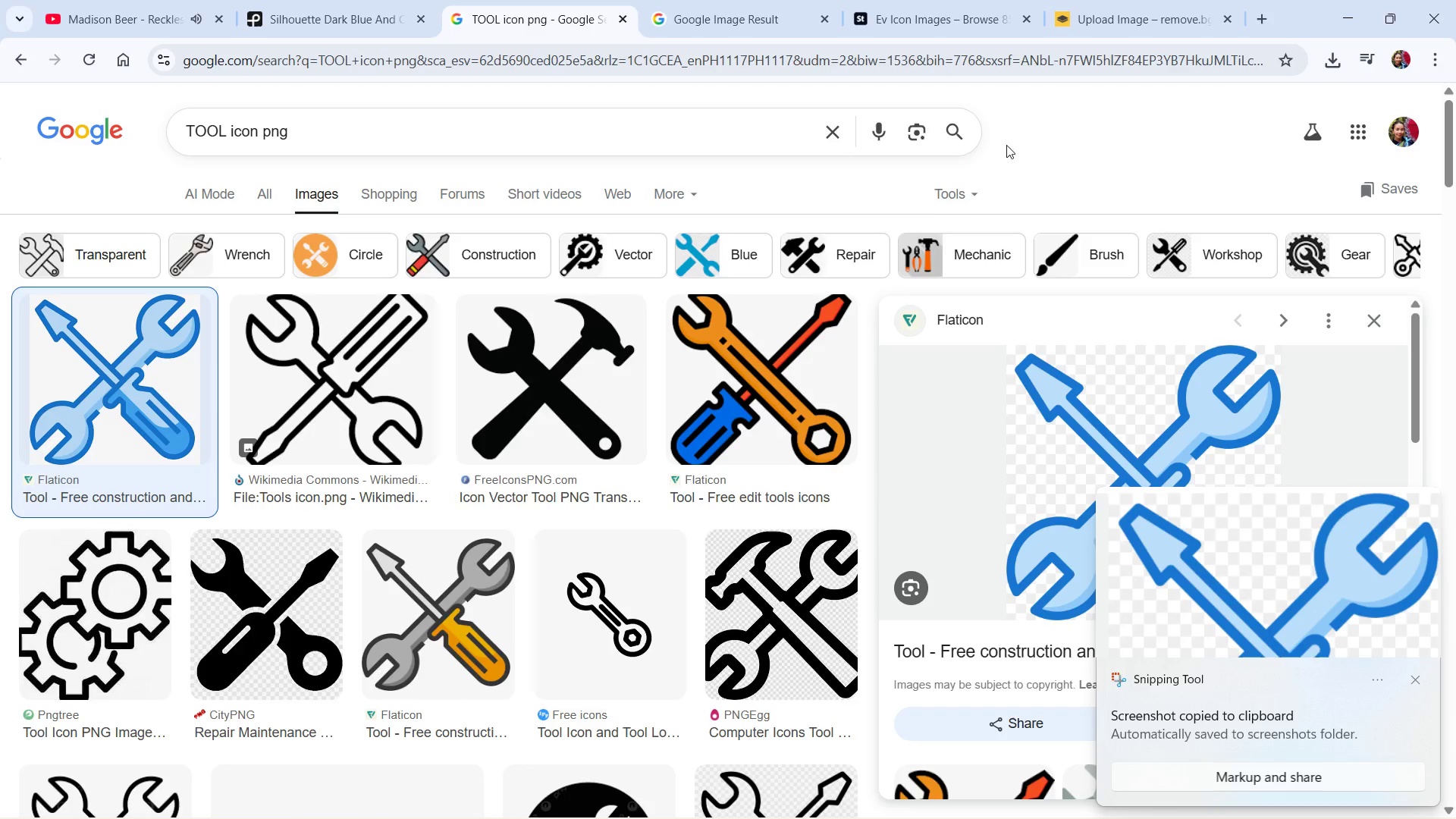 
left_click([1163, 16])
 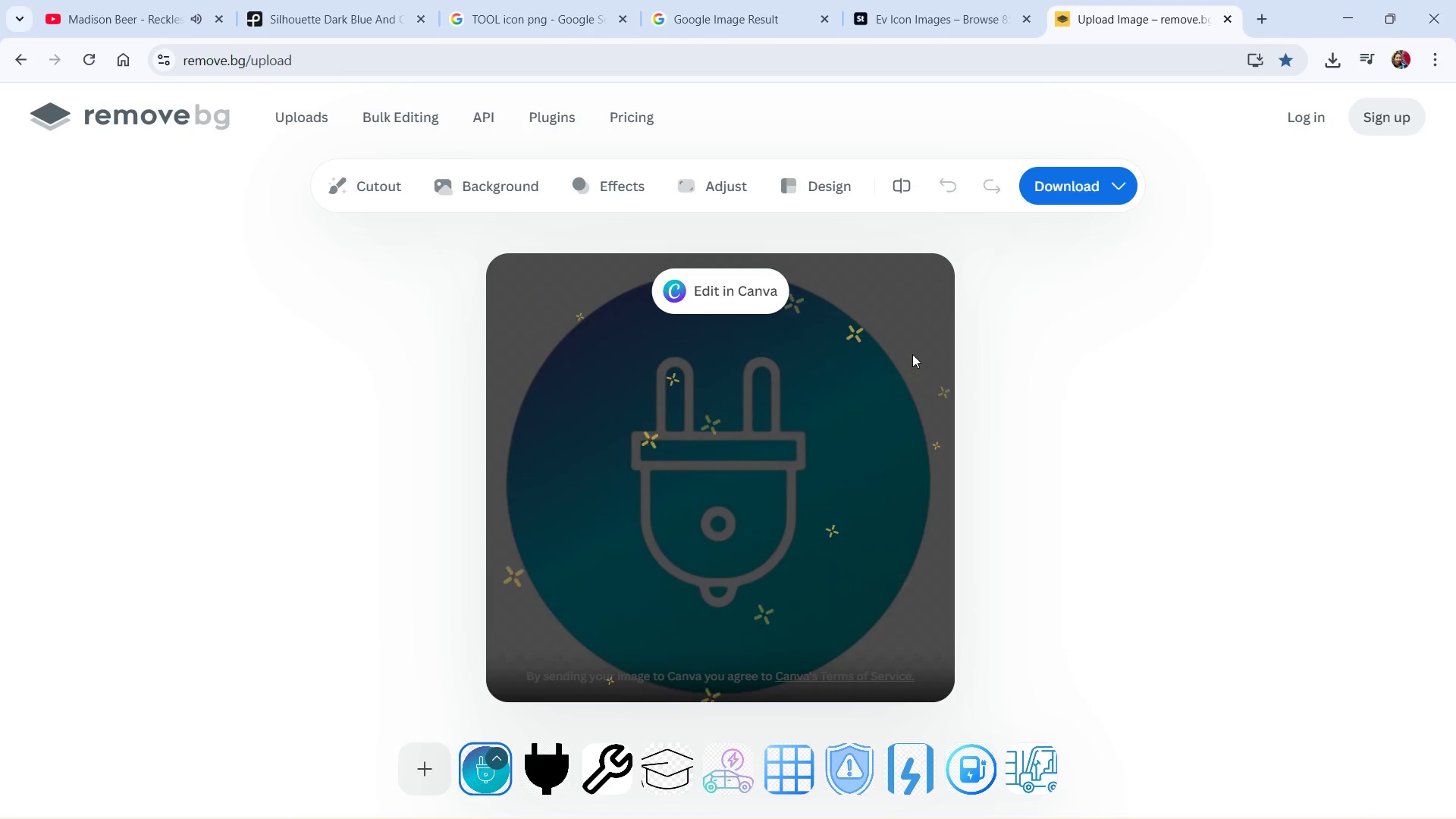 
wait(5.56)
 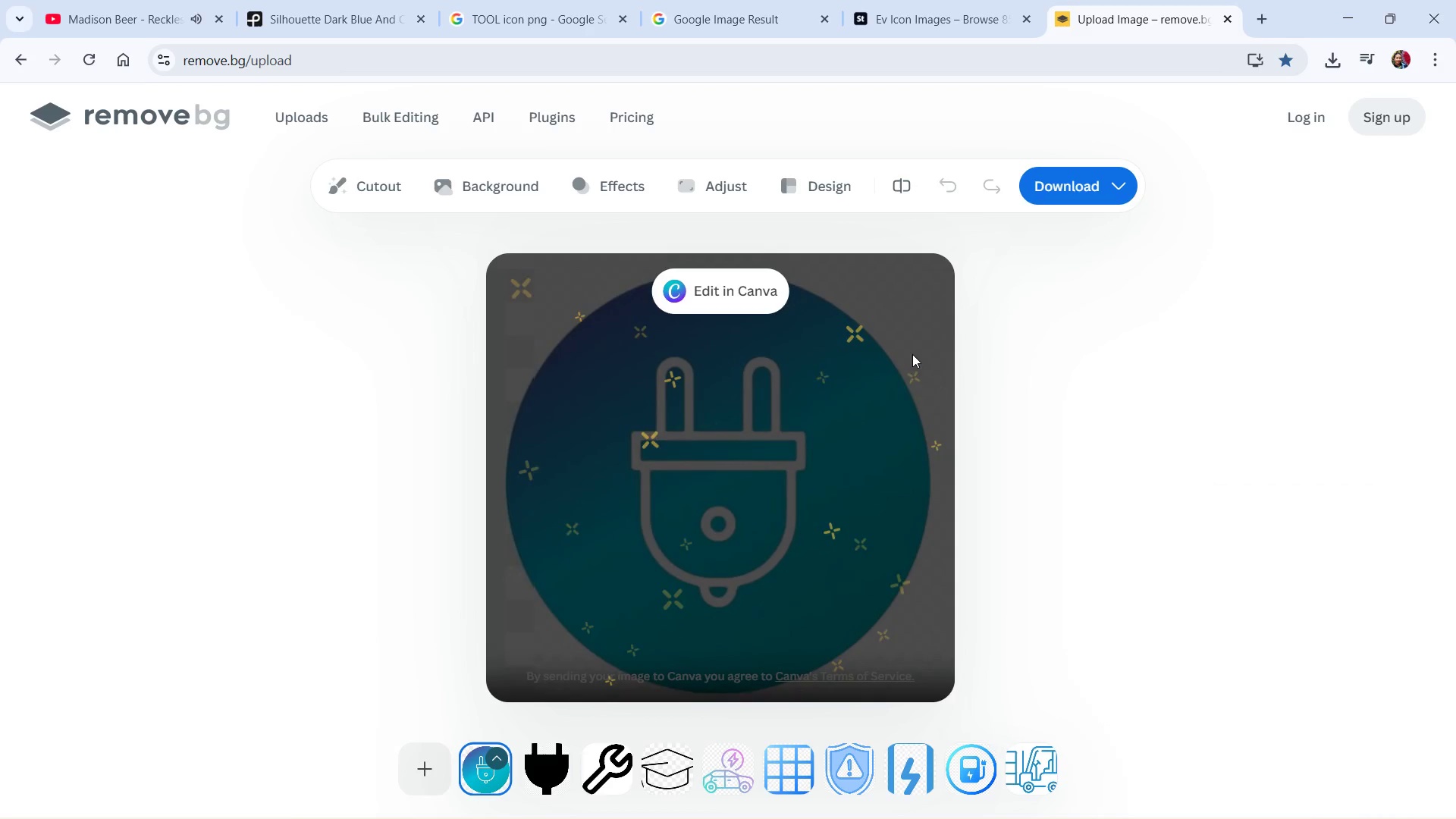 
double_click([1268, 20])
 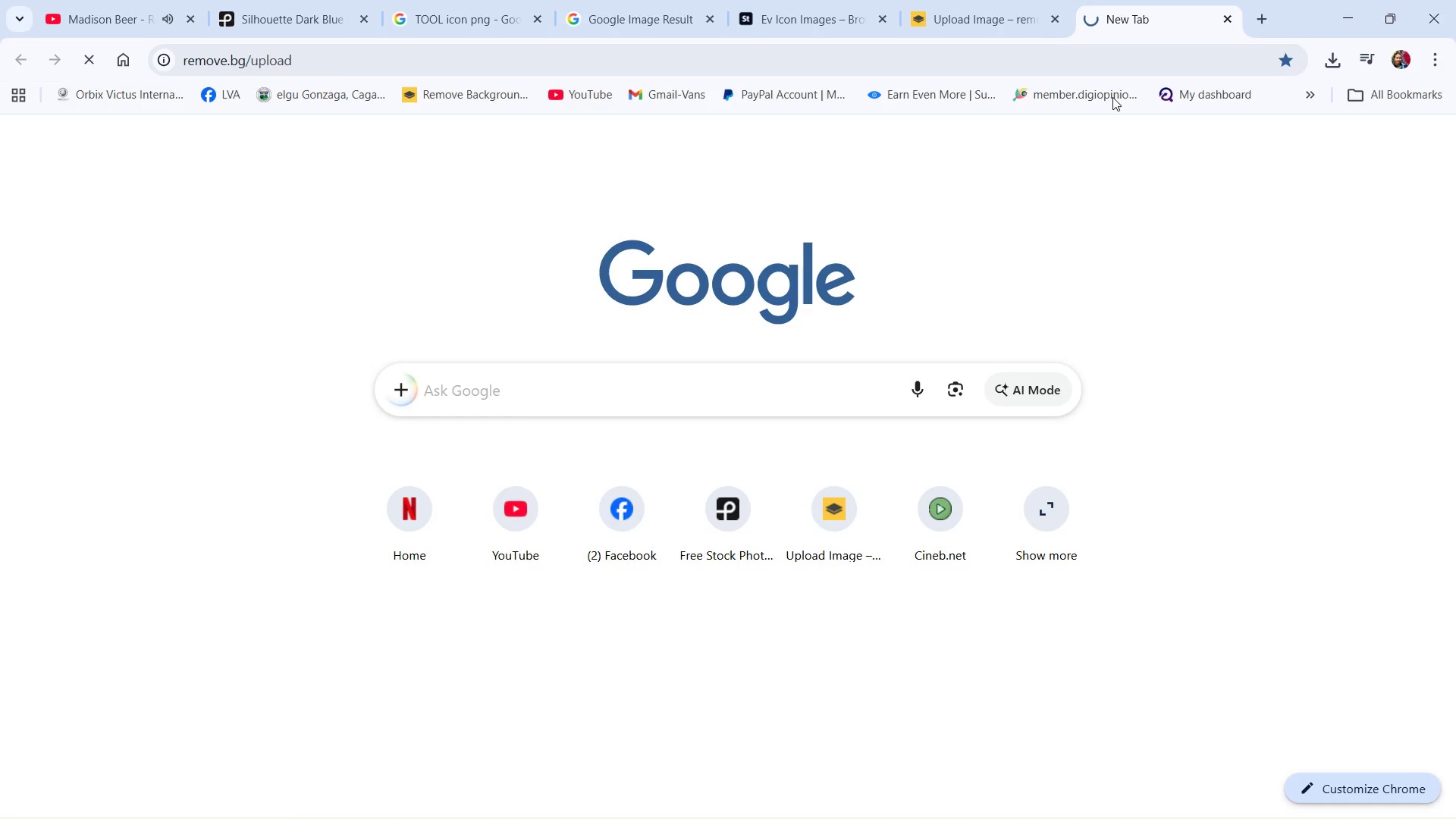 
left_click([1020, 14])
 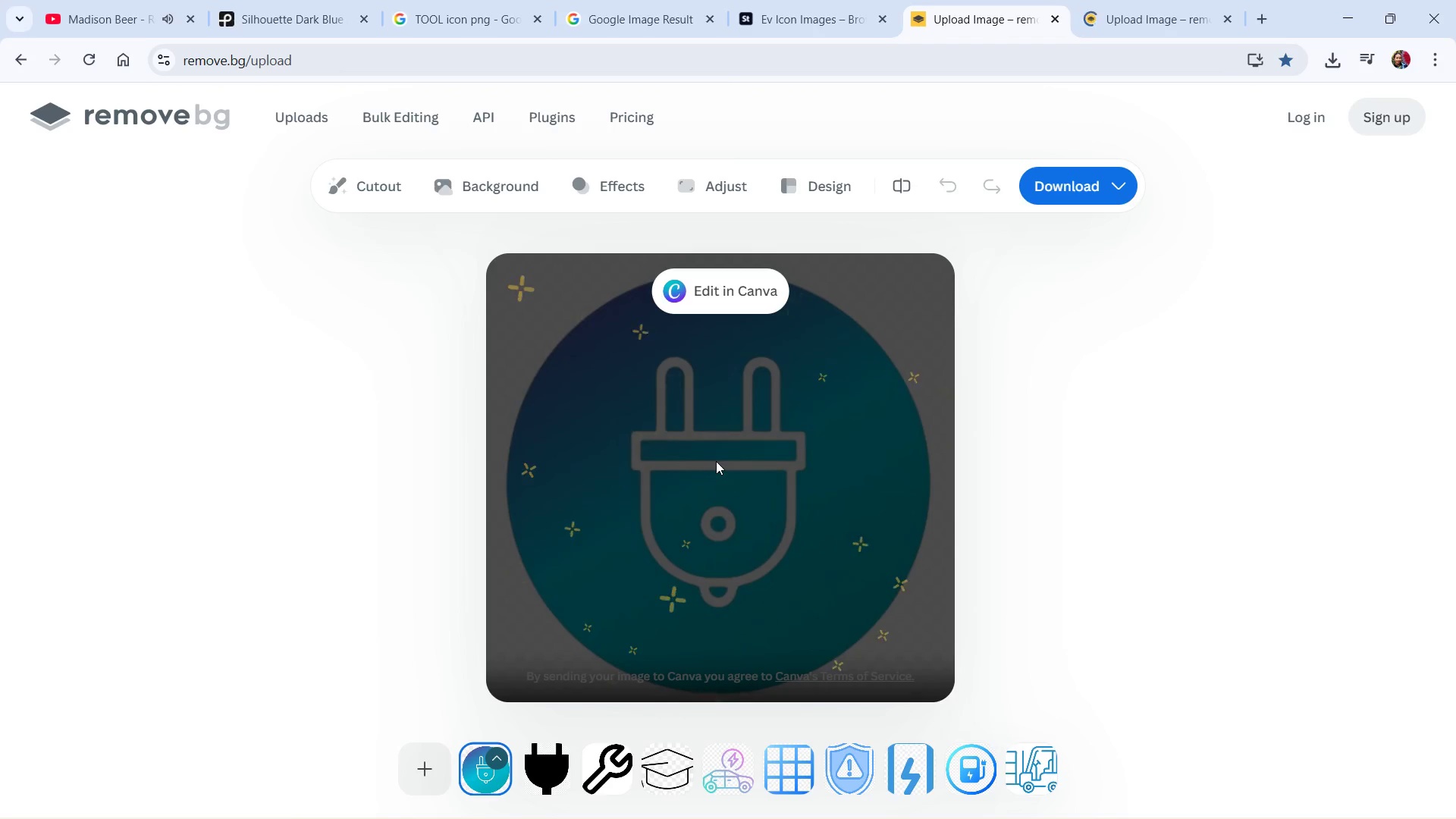 
key(Alt+Tab)
 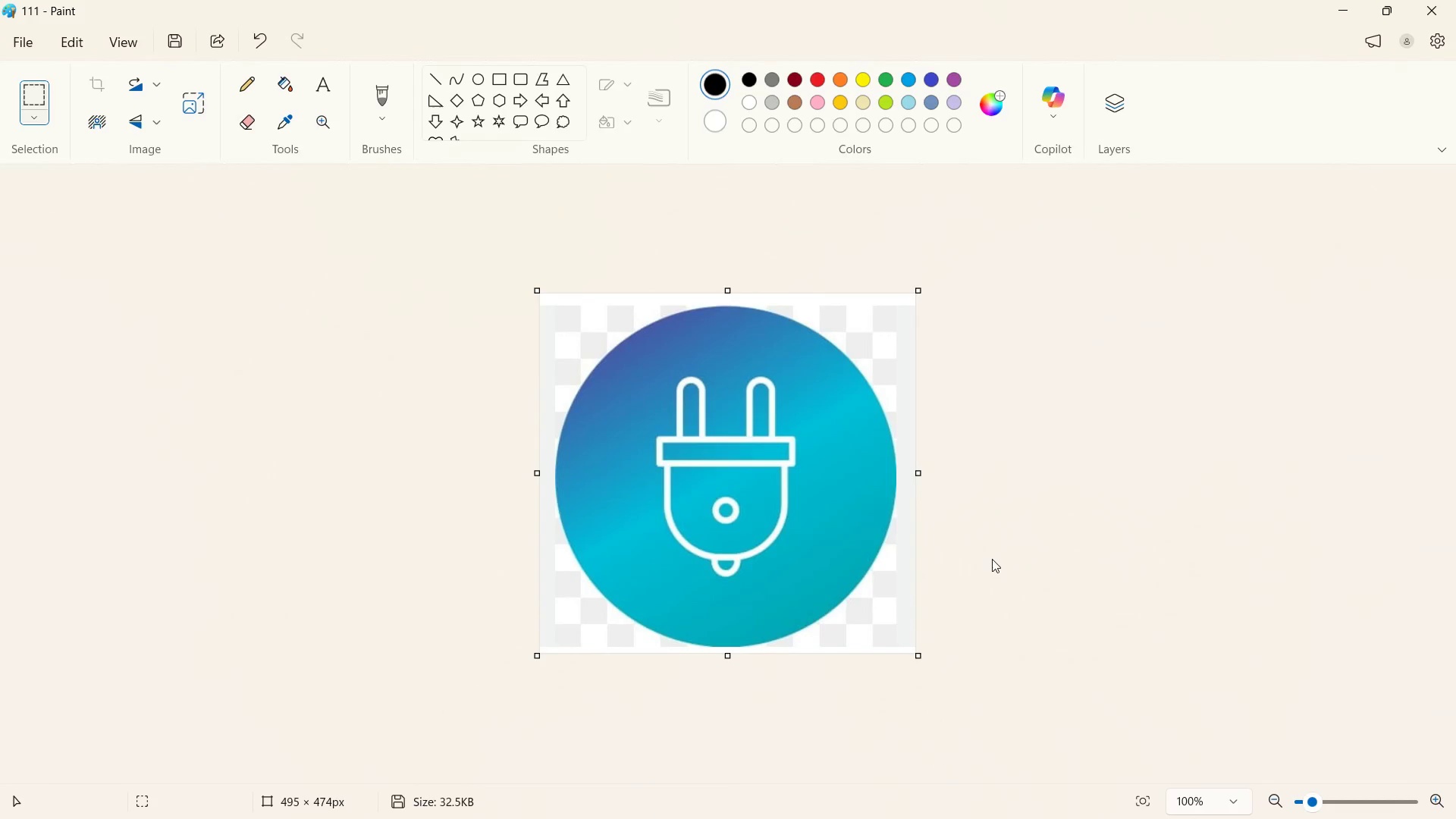 
key(Control+V)
 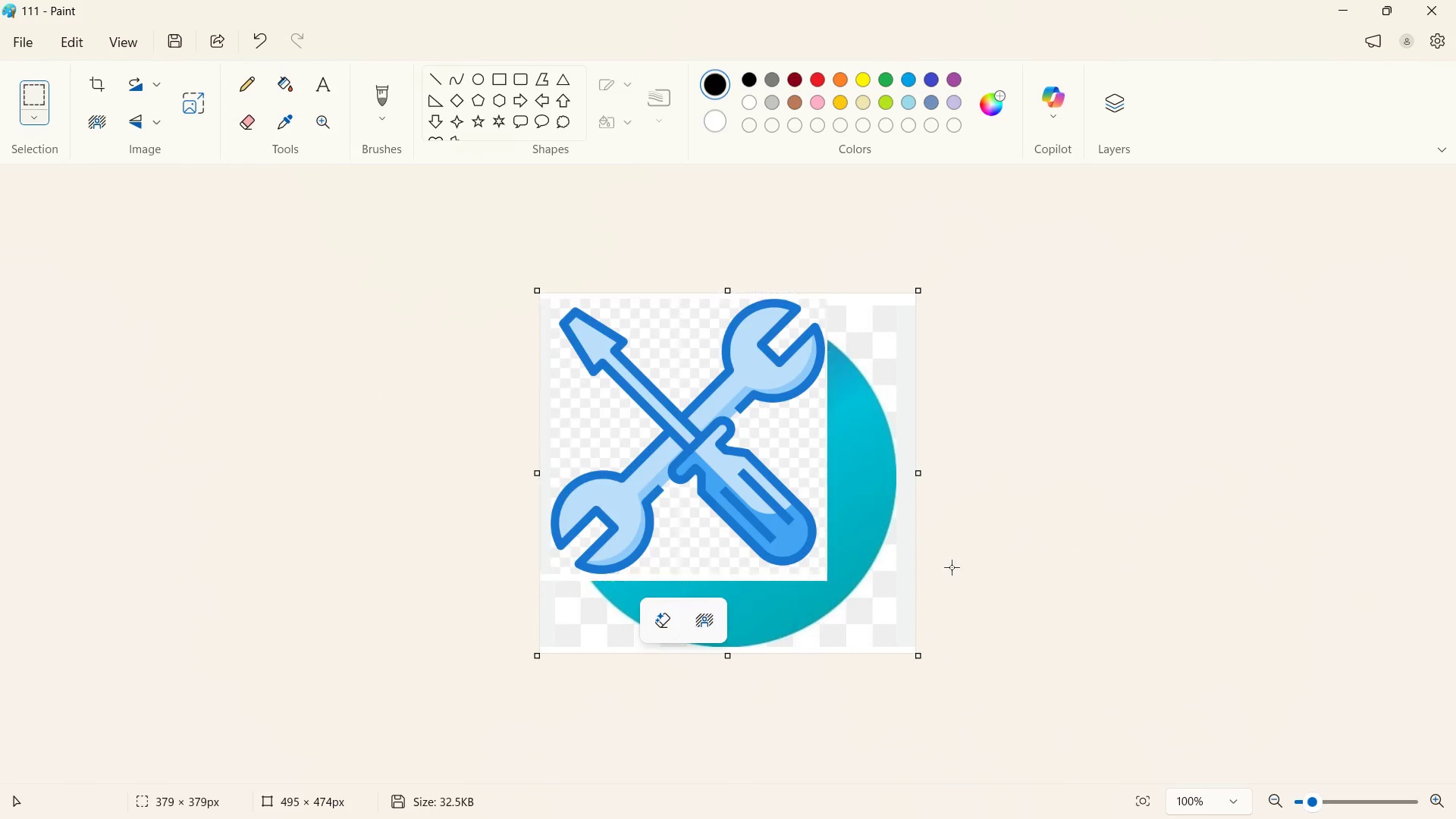 
left_click([952, 567])
 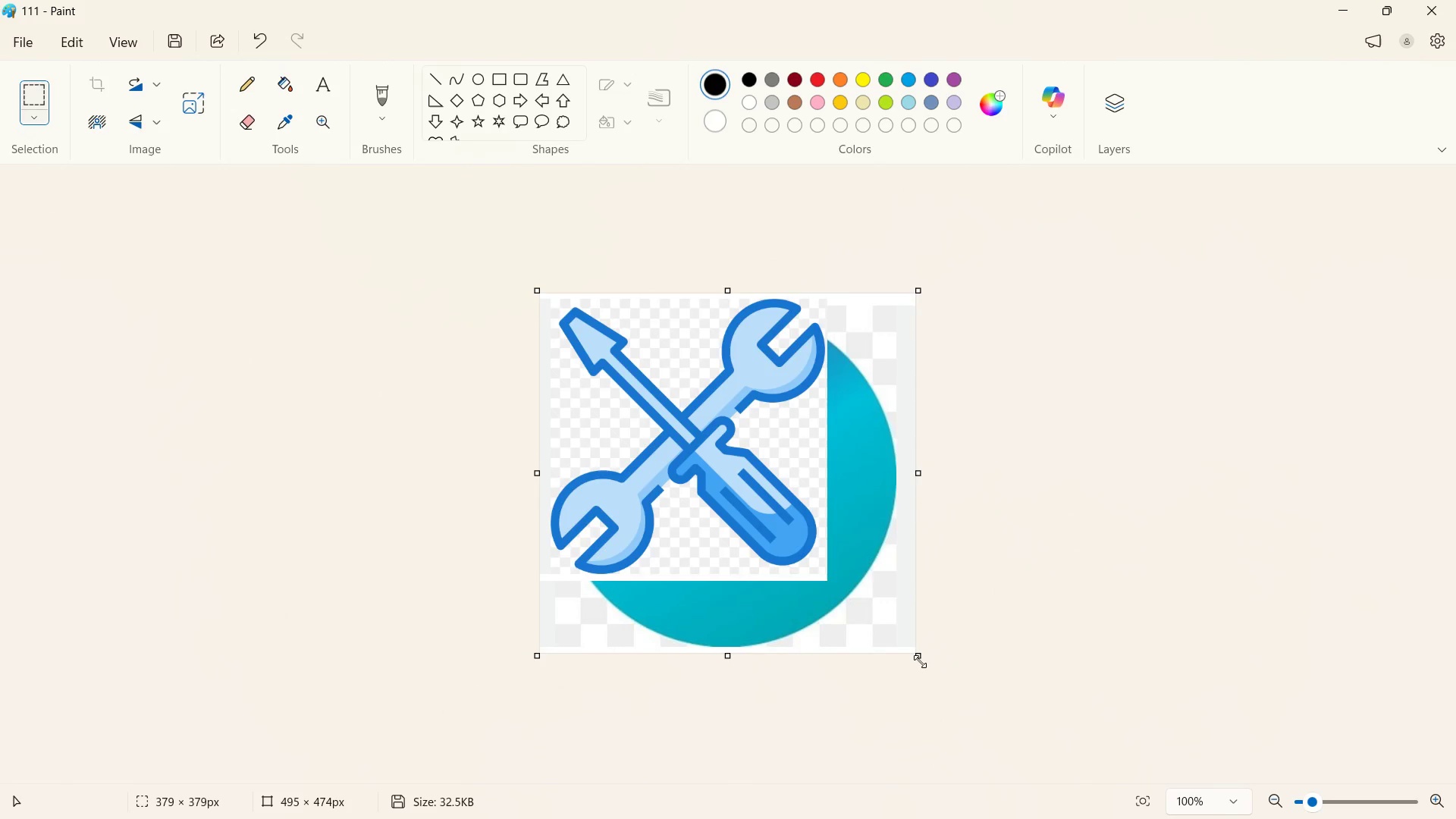 
left_click_drag(start_coordinate=[920, 661], to_coordinate=[828, 582])
 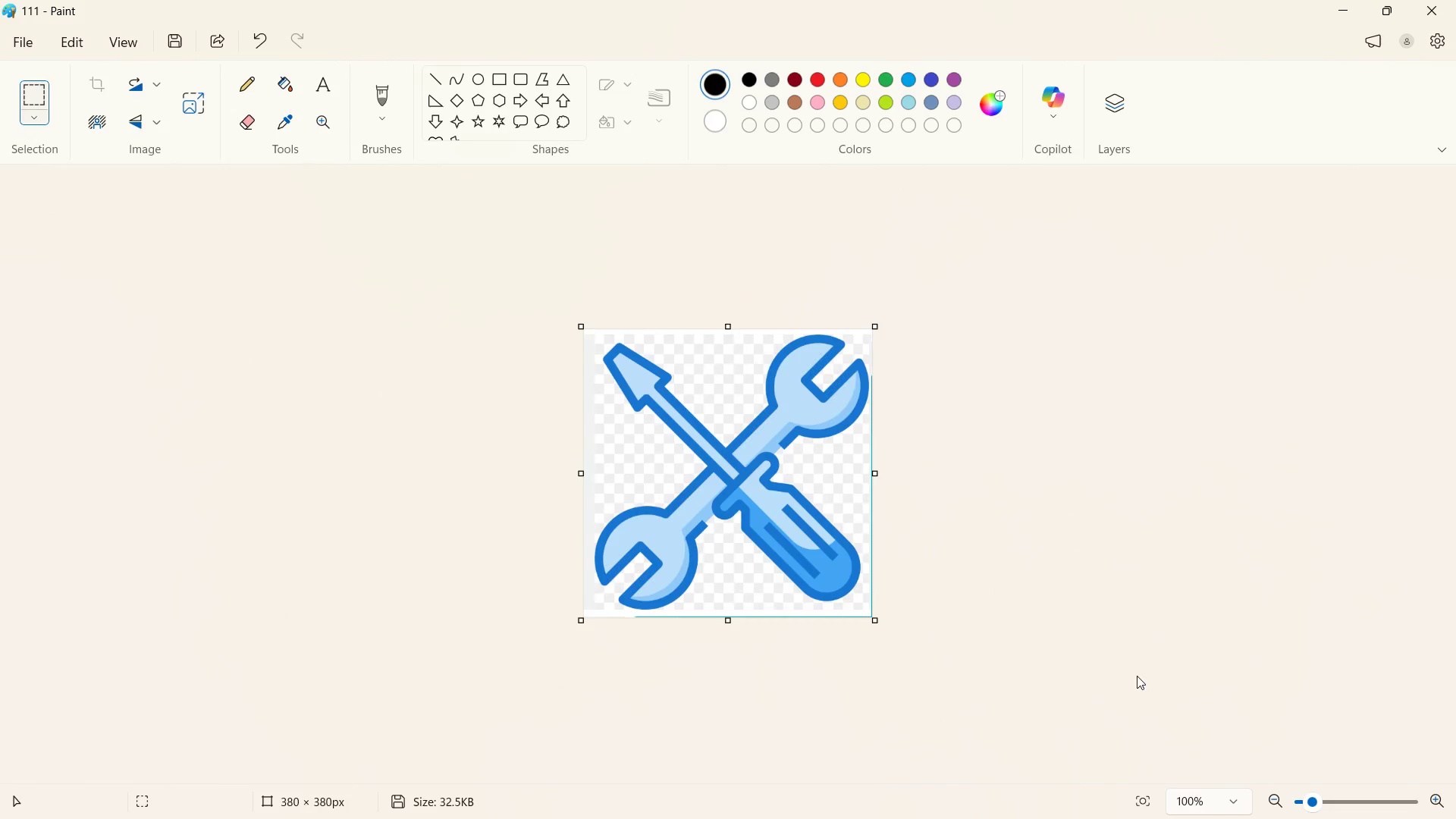 
key(Alt+Tab)
 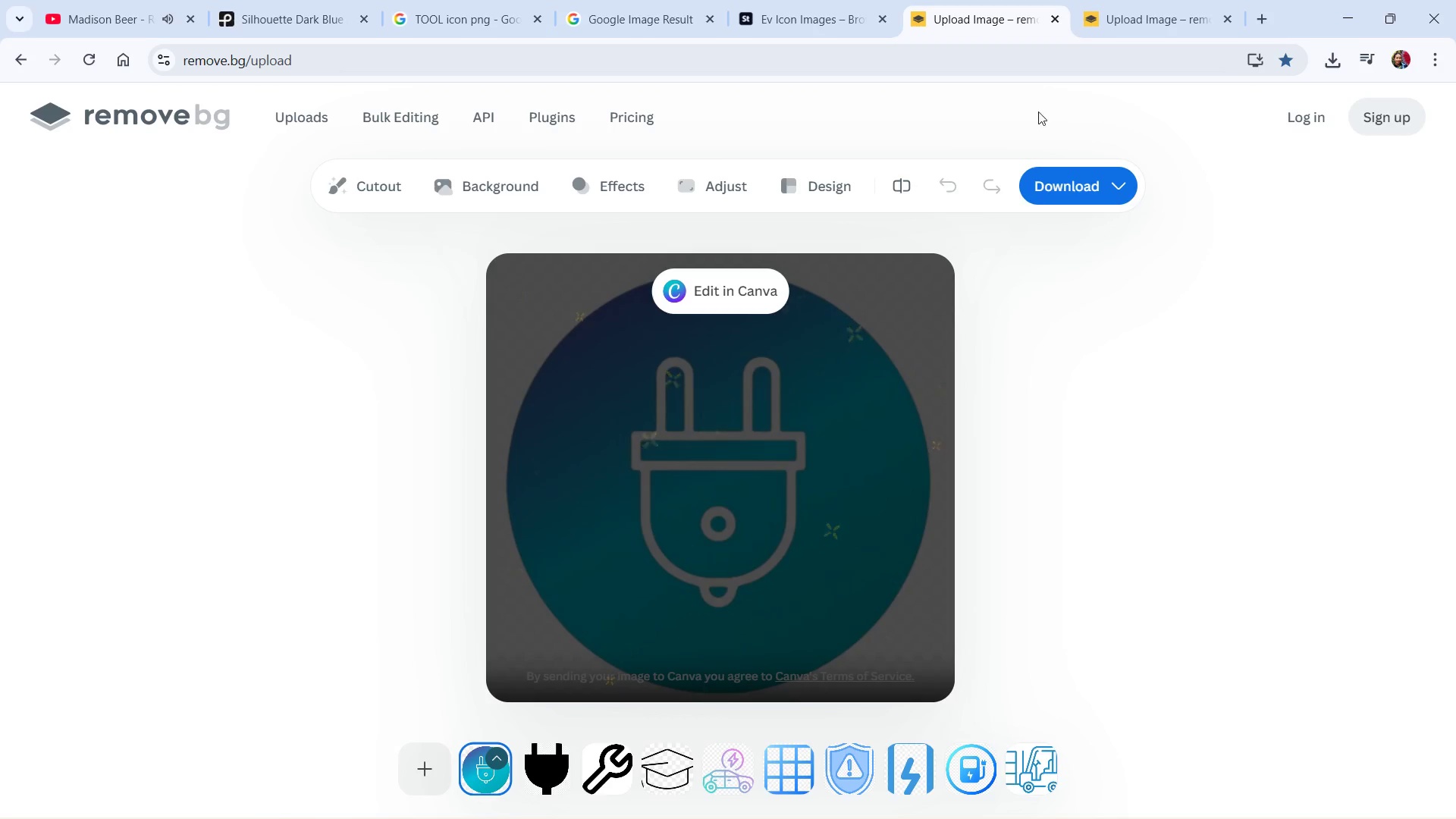 
left_click([1168, 22])
 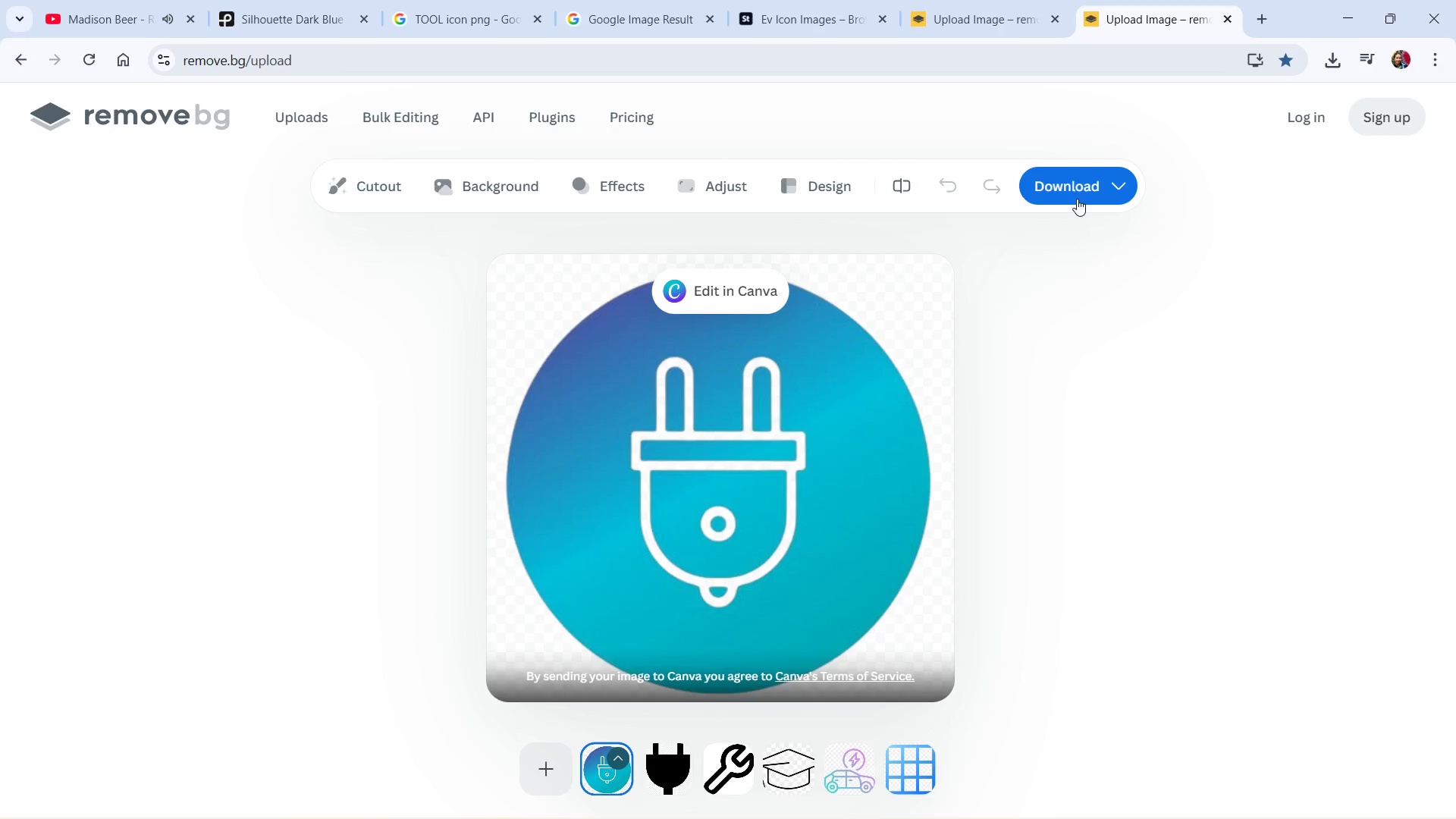 
left_click([1106, 234])
 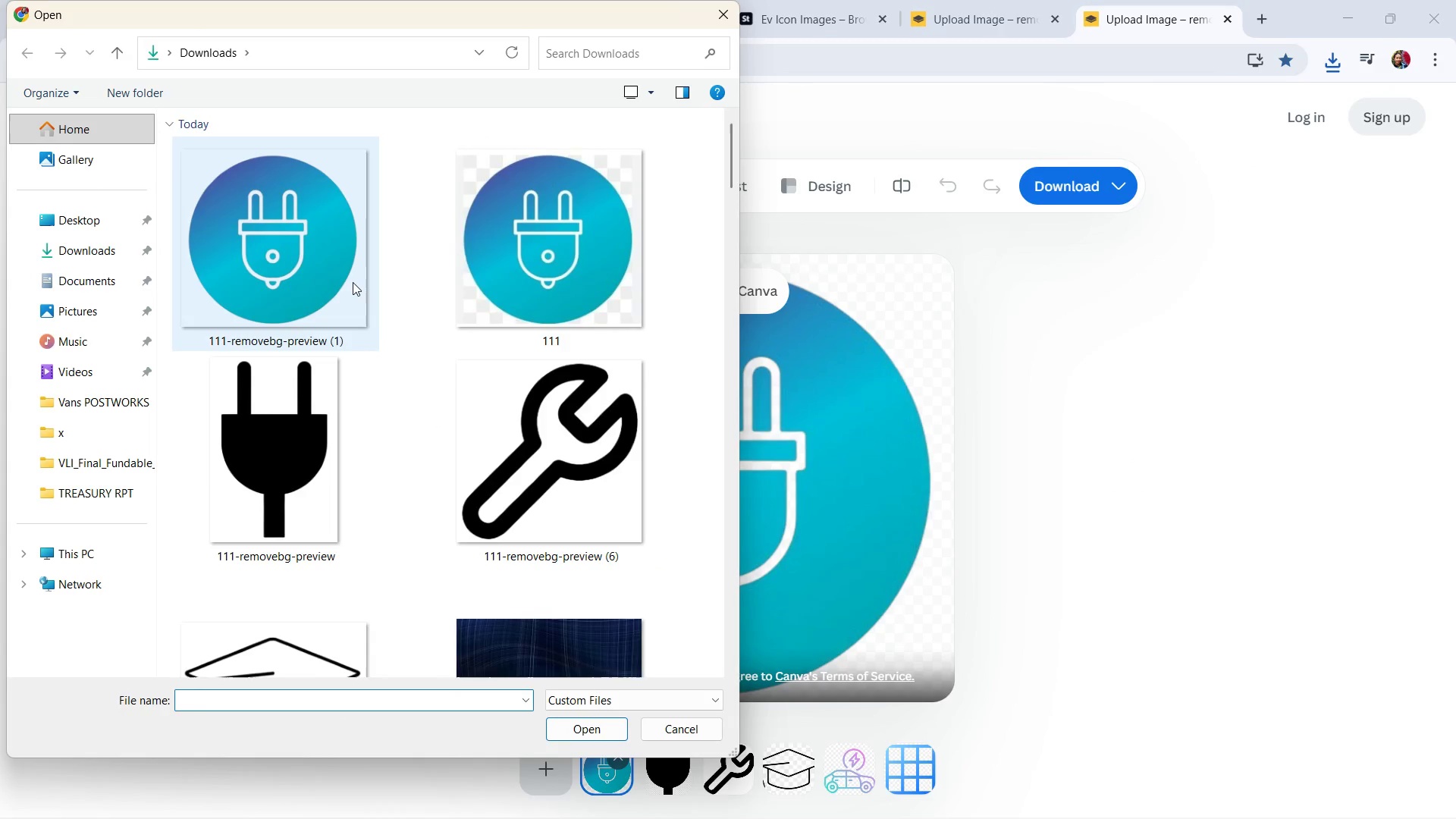 
key(Alt+Tab)
 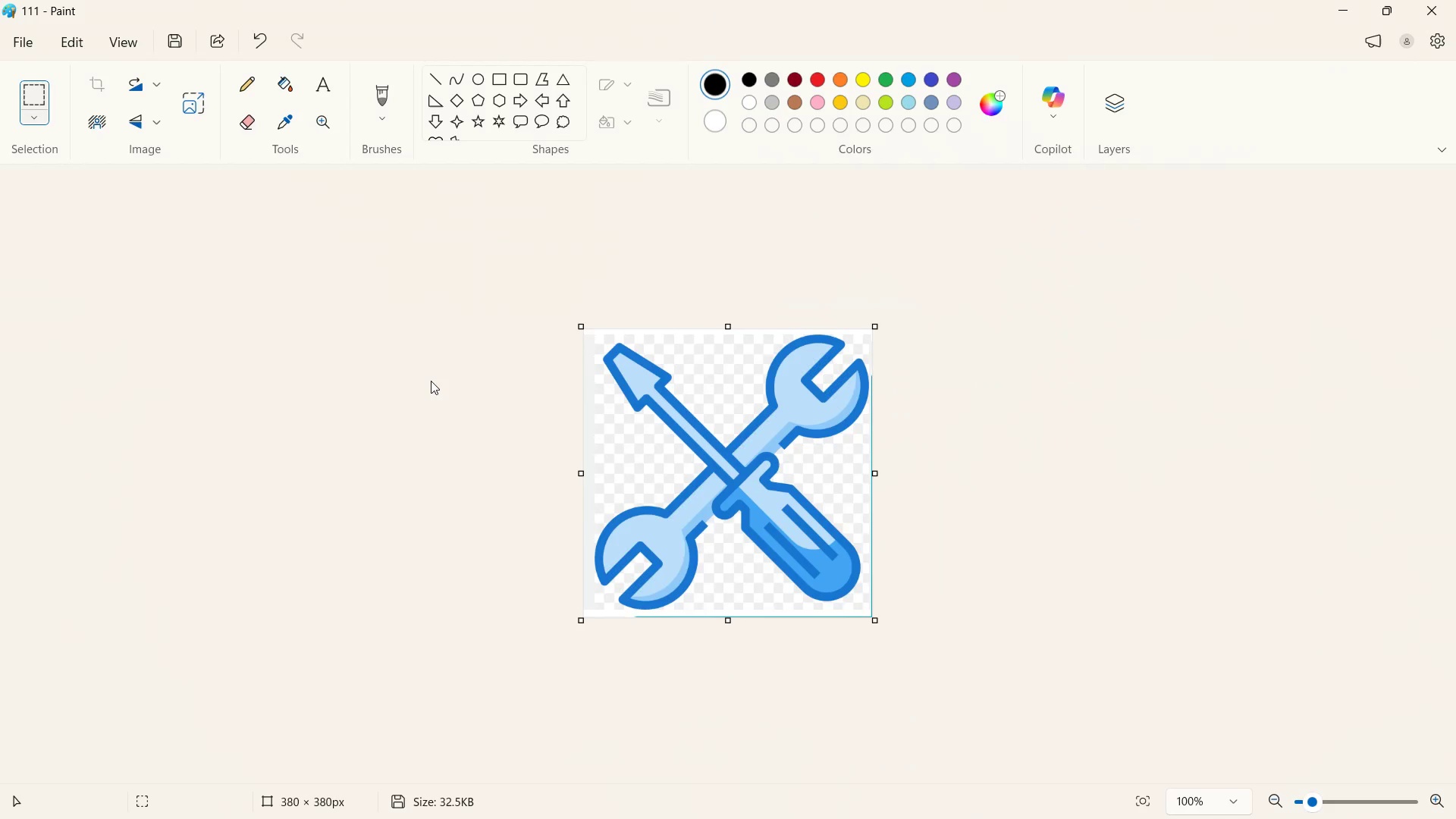 
key(Control+S)
 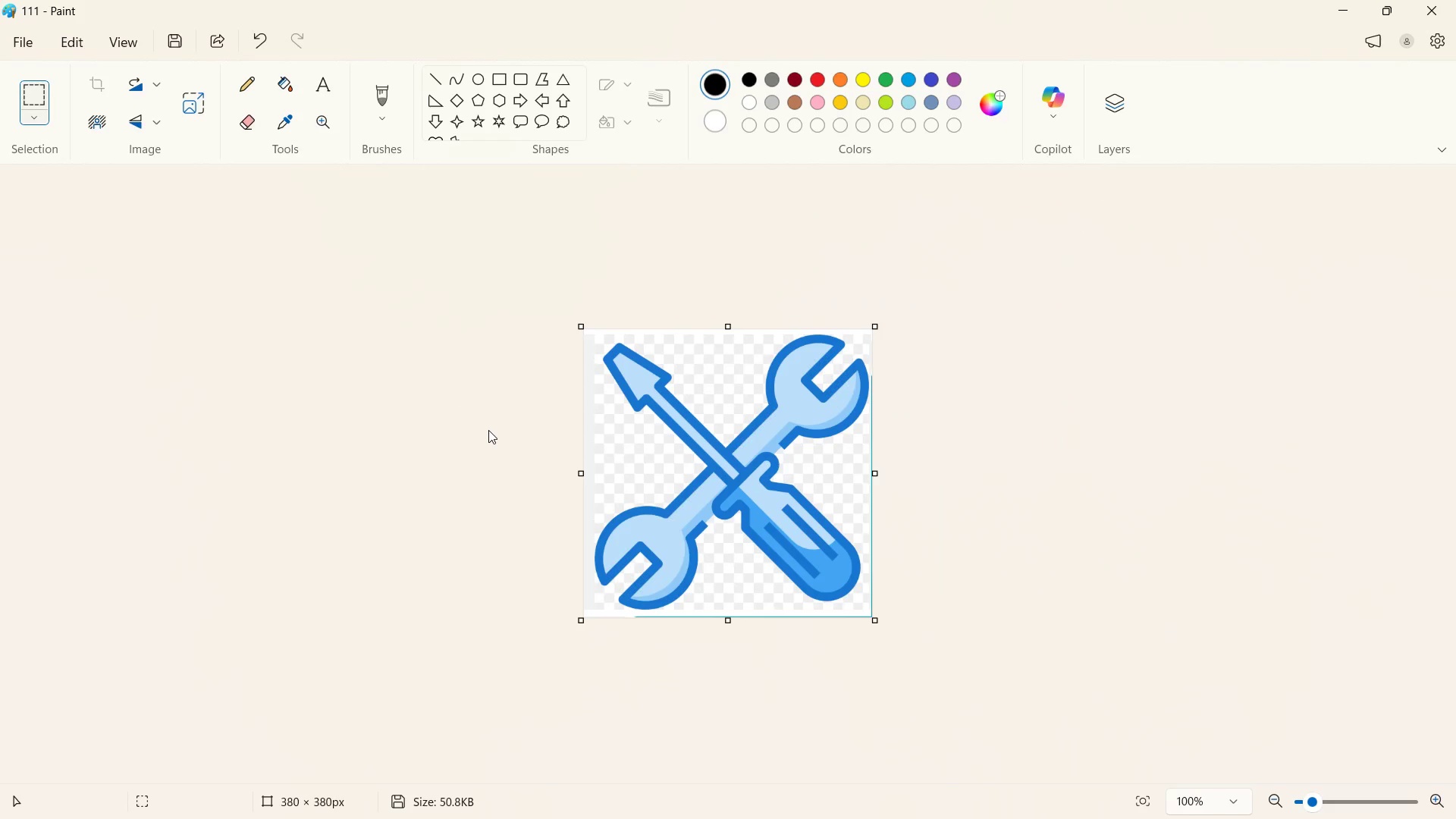 
key(Alt+Tab)
 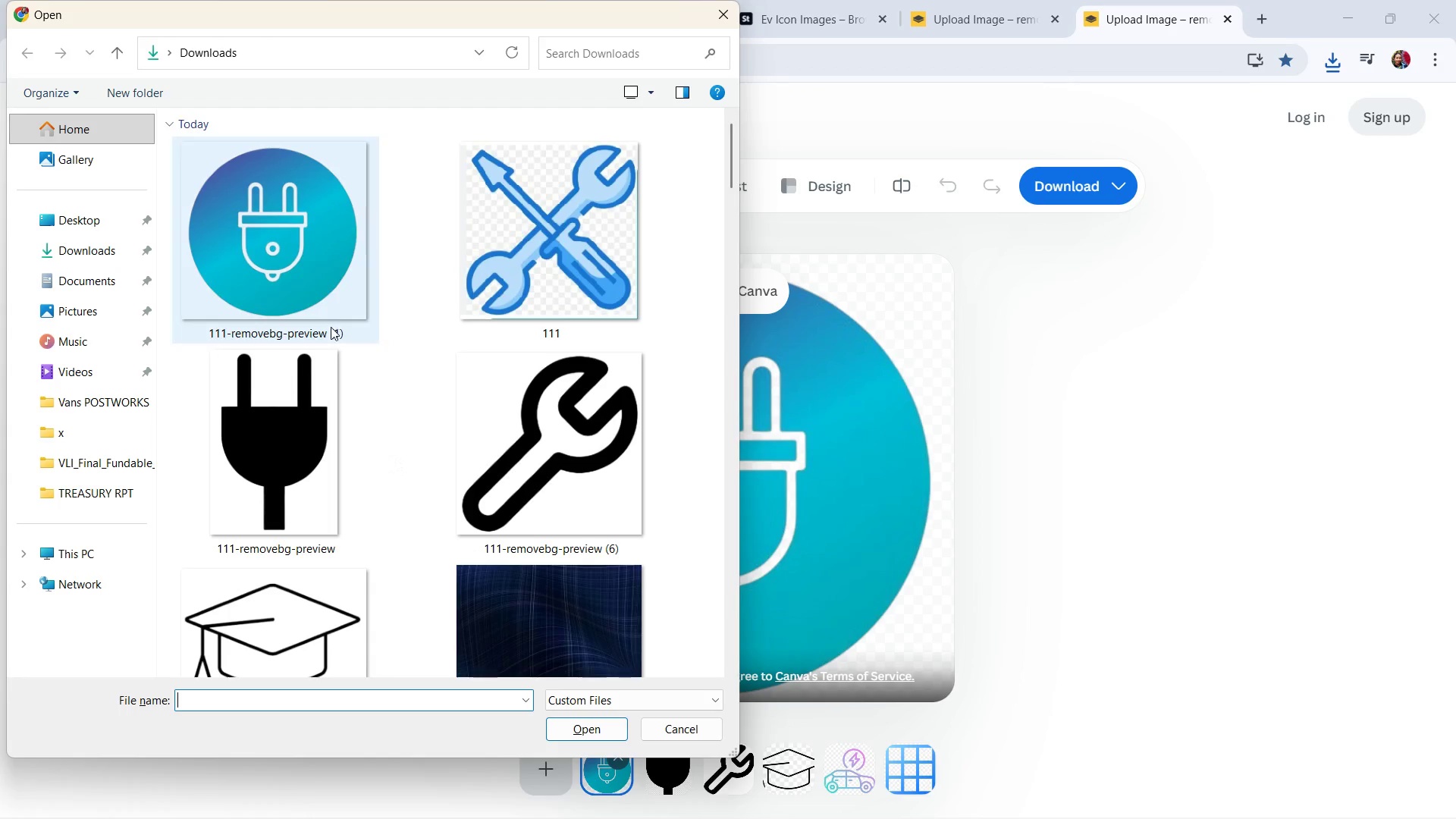 
left_click([392, 328])
 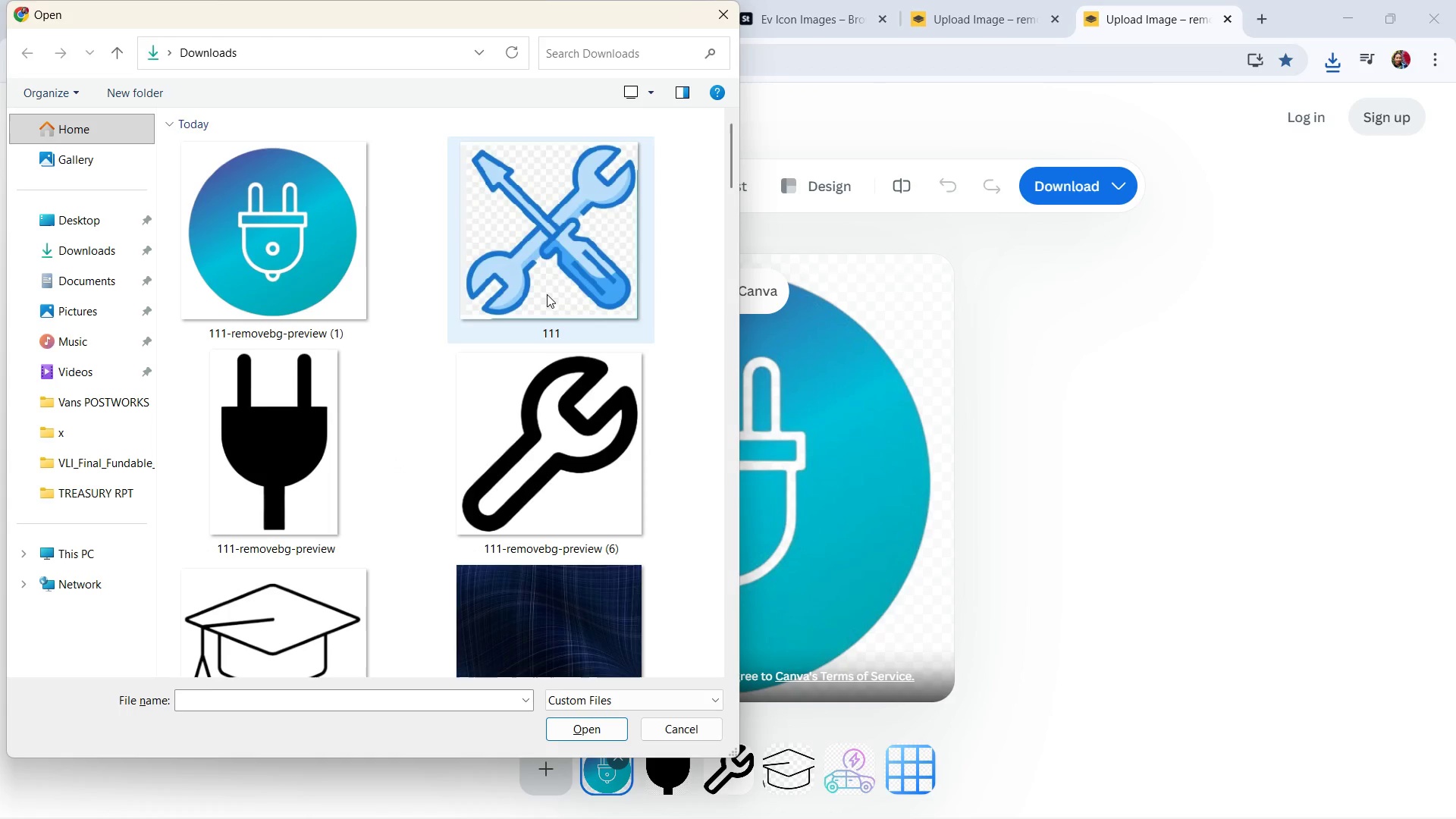 
double_click([549, 294])
 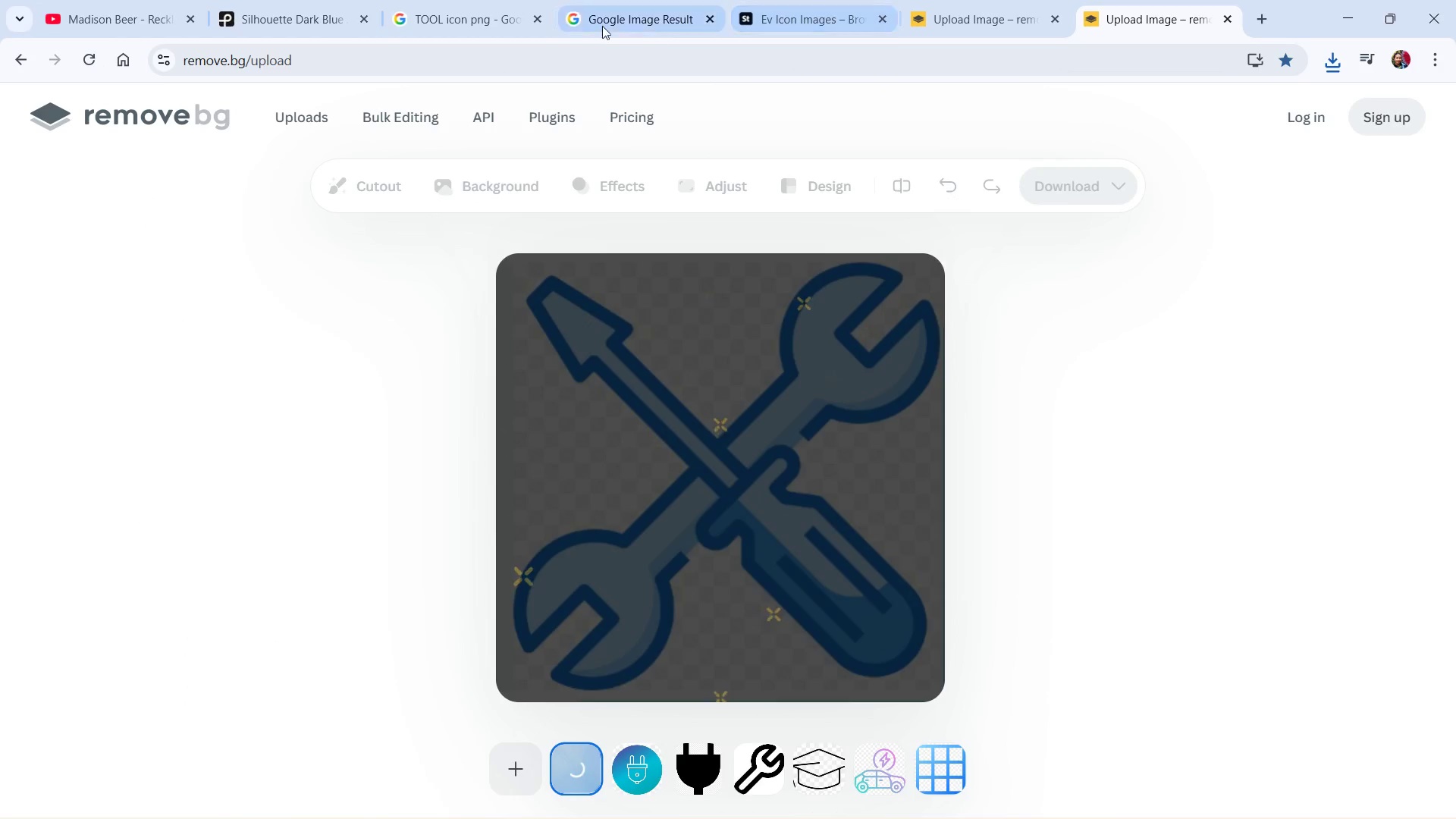 
left_click([466, 20])
 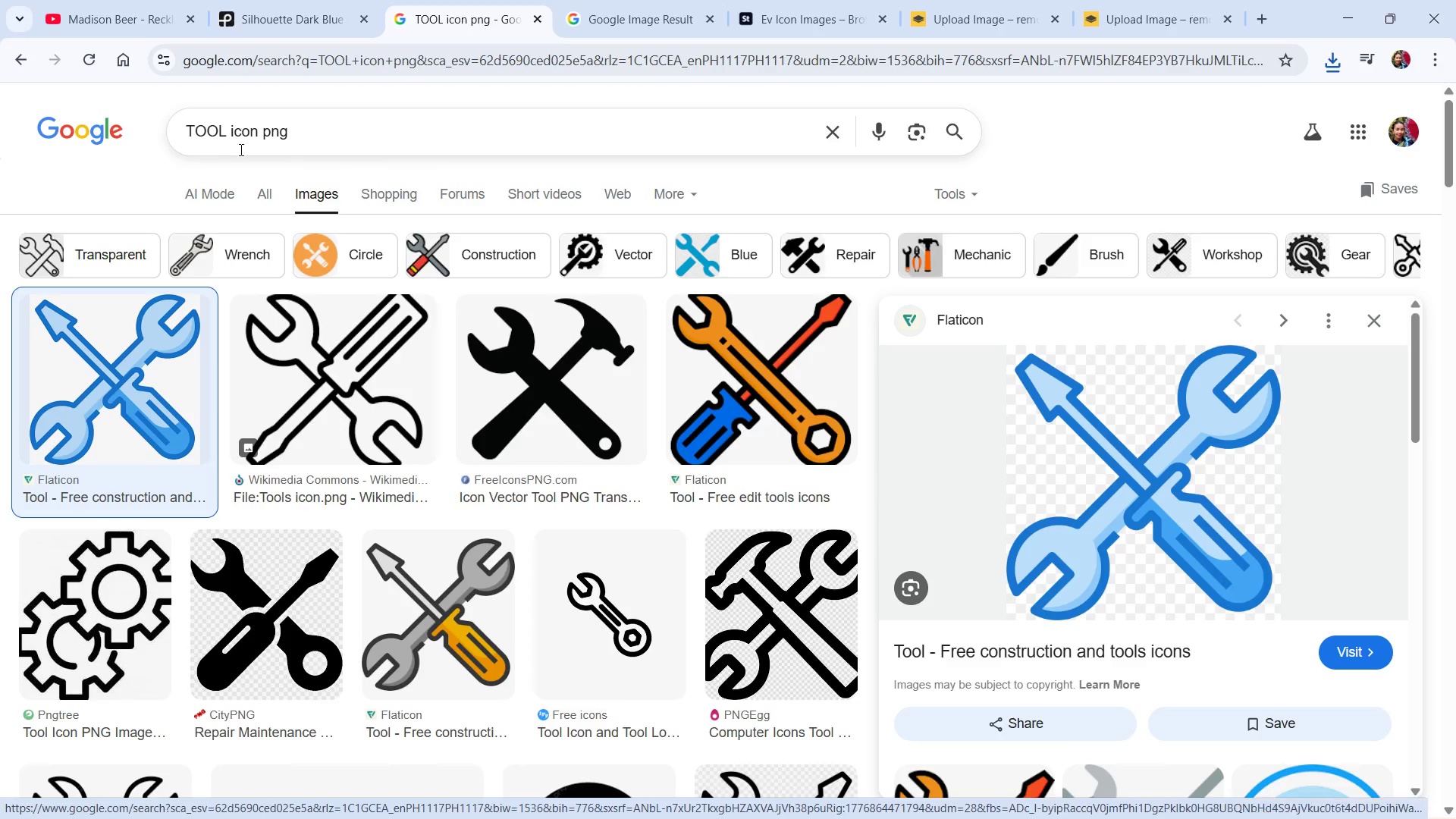 
double_click([212, 133])
 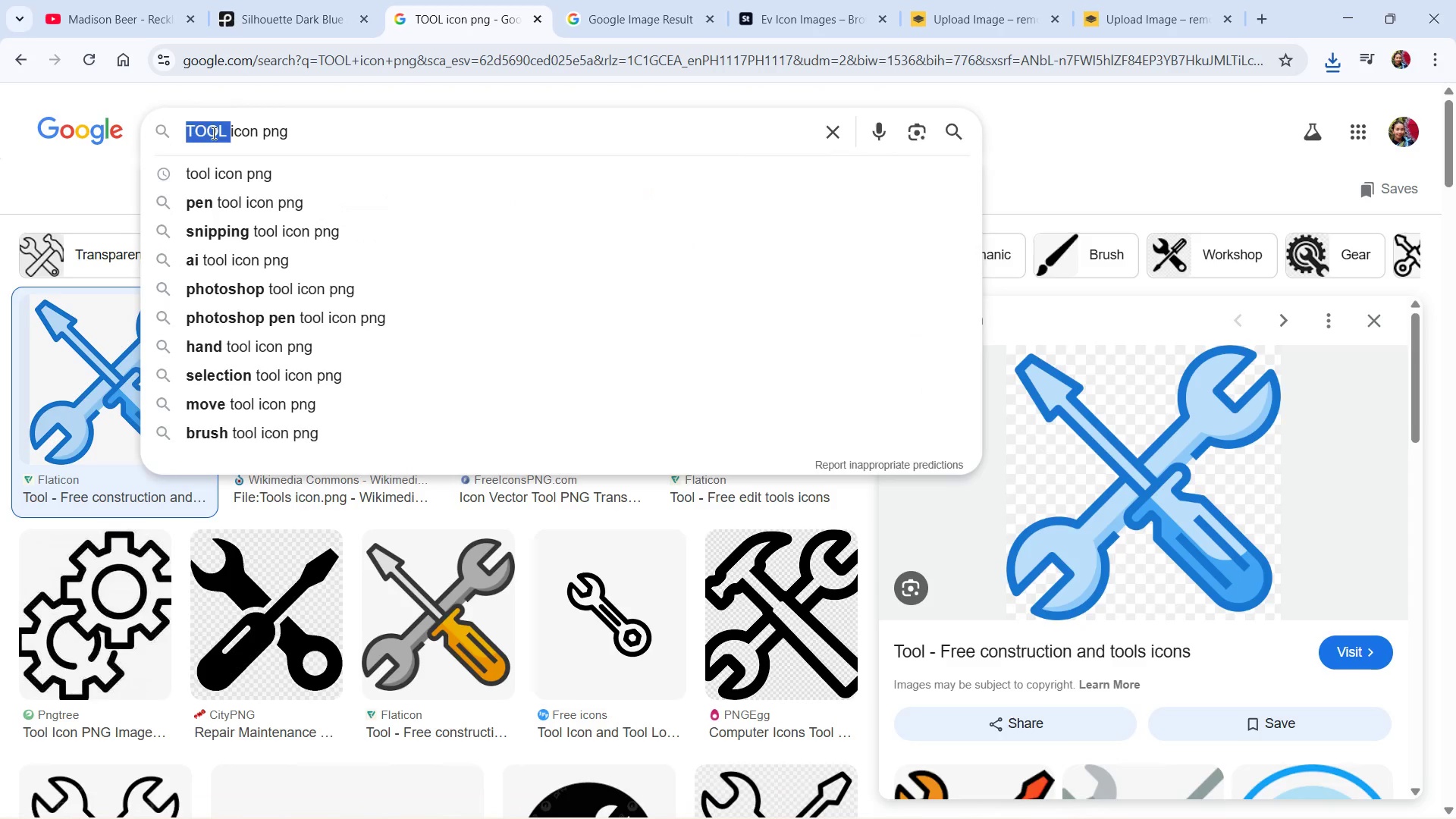 
type(GA)
key(Backspace)
type(RADUATION CAP COLOR CYAN )
 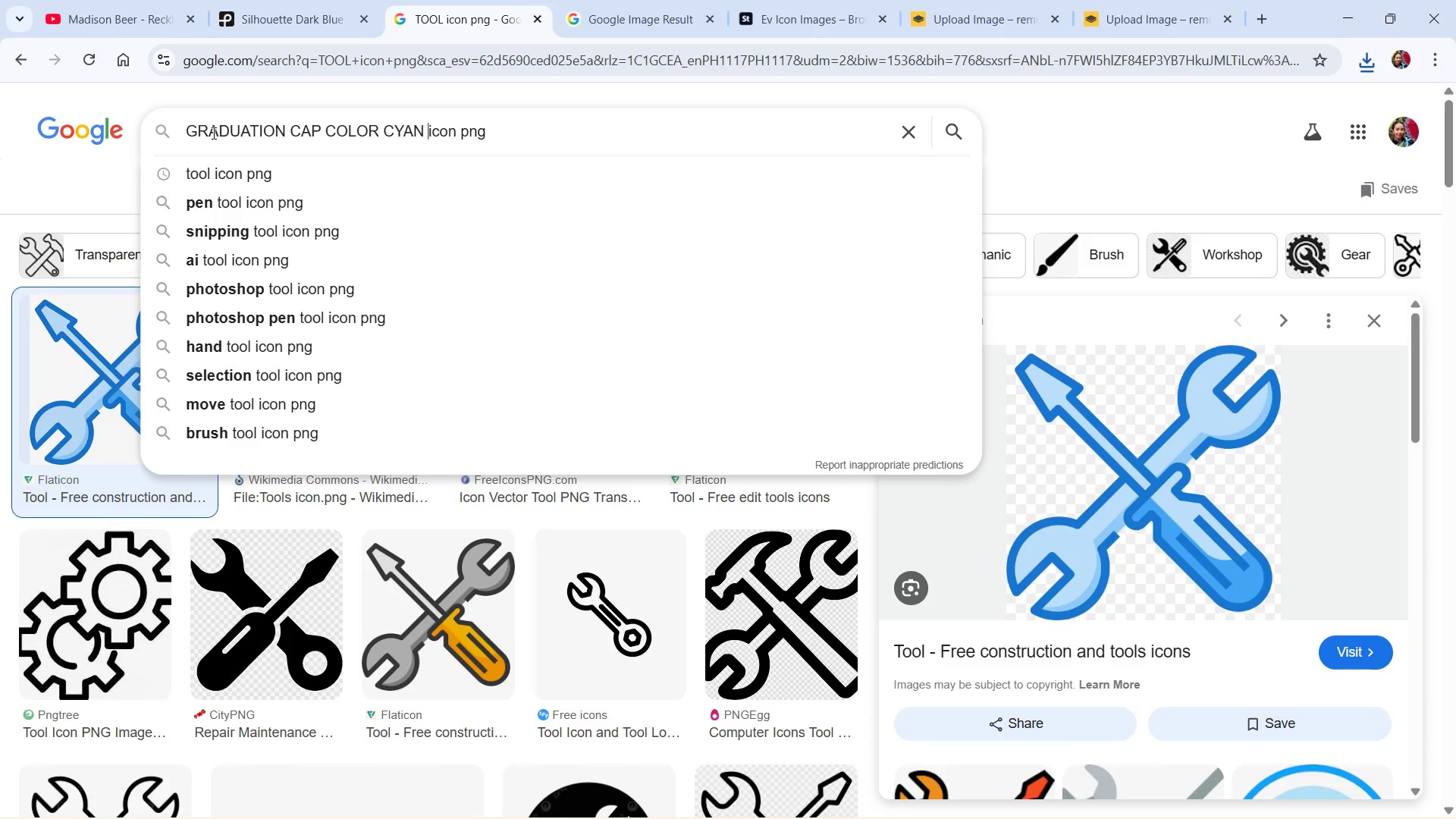 
key(Enter)
 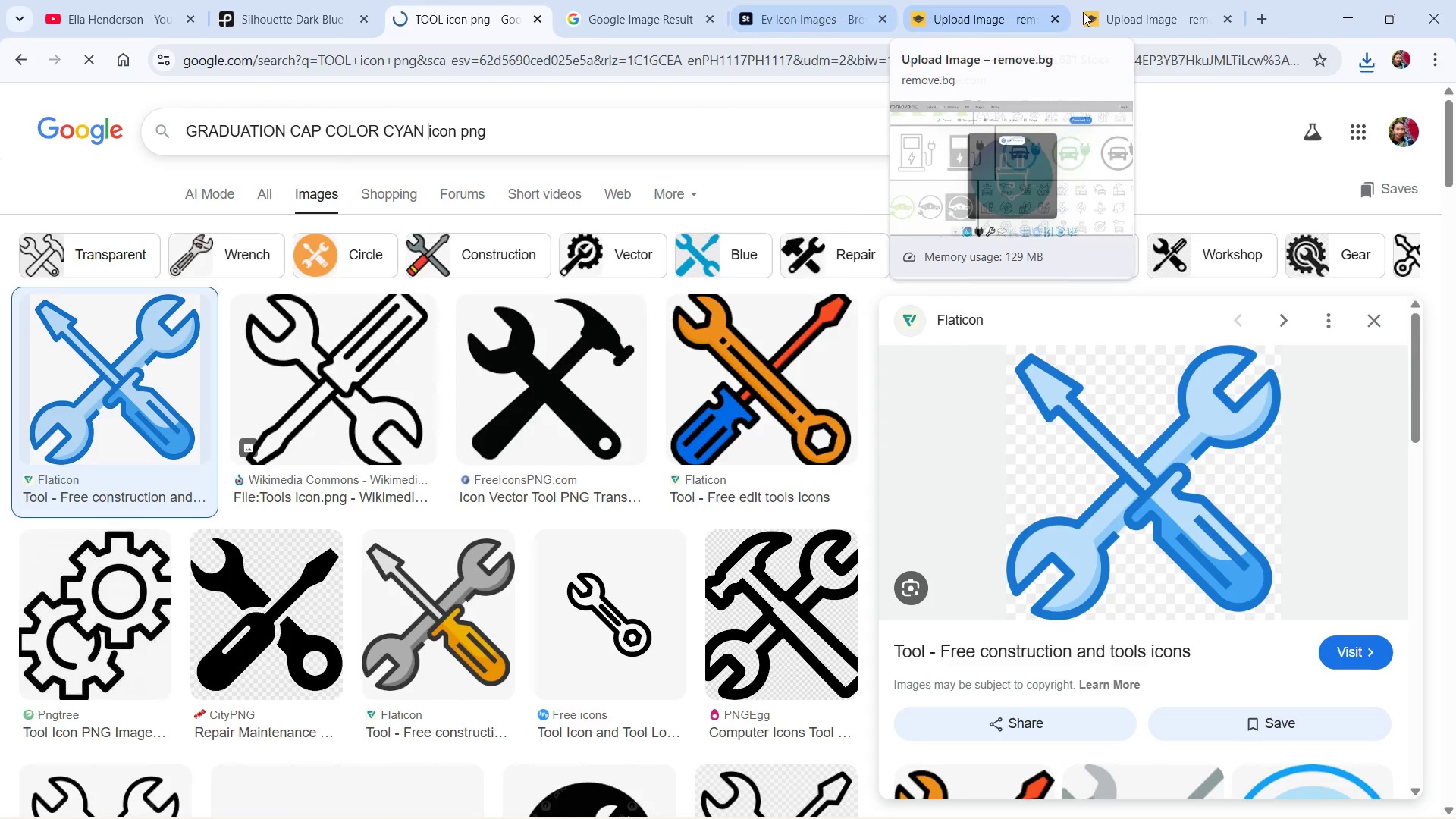 
left_click([1171, 9])
 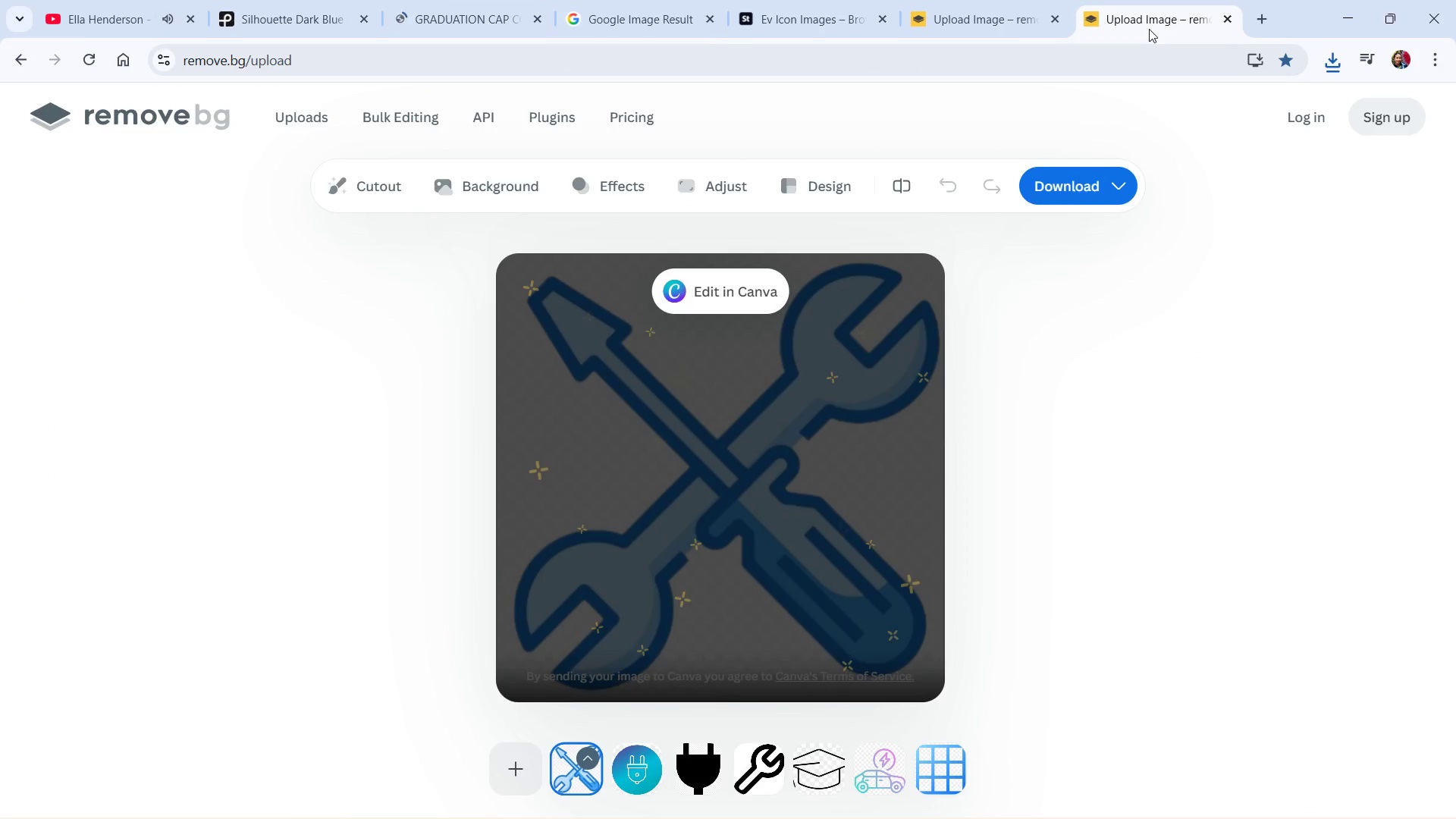 
left_click([1009, 28])
 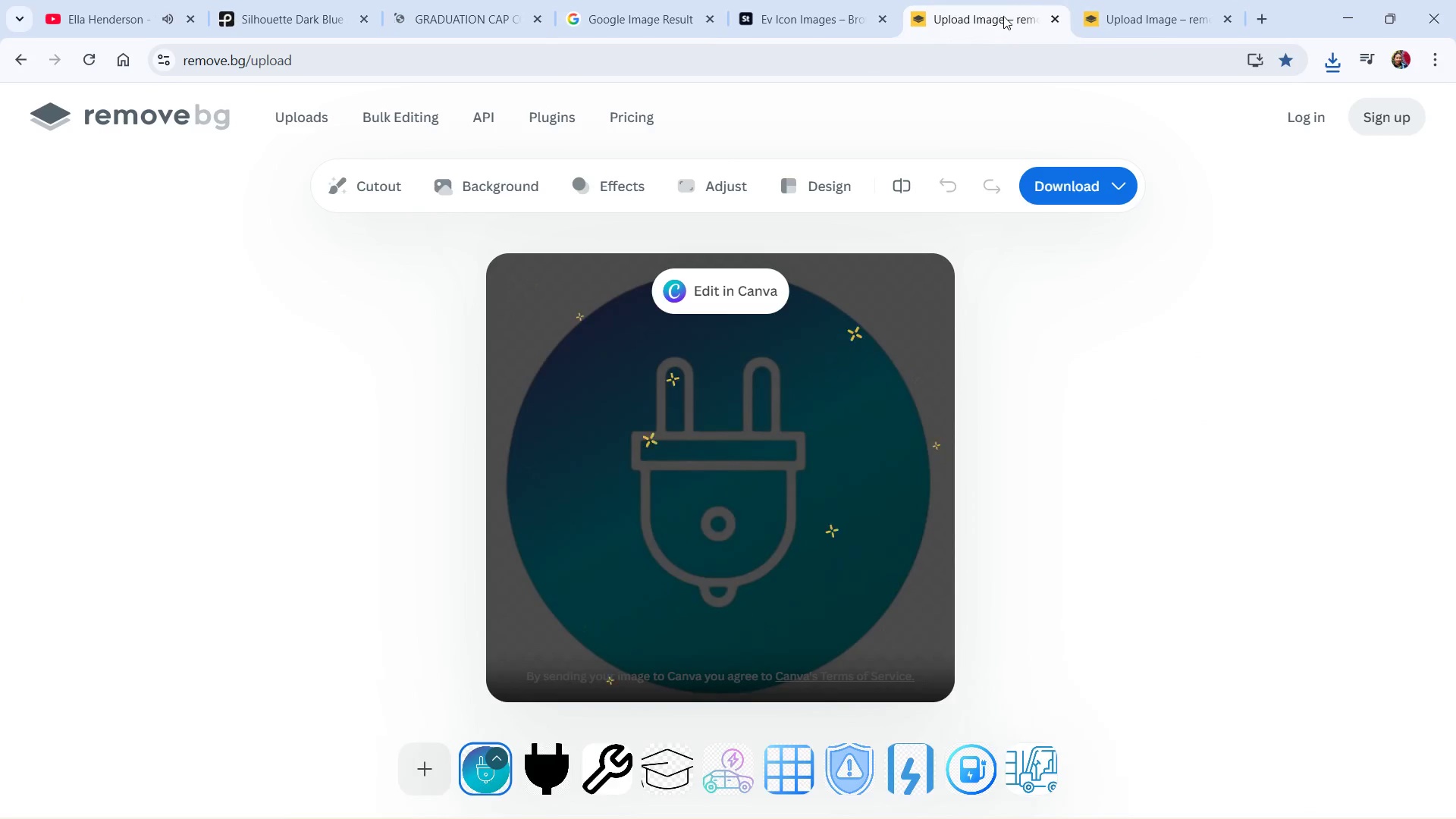 
left_click([1003, 14])
 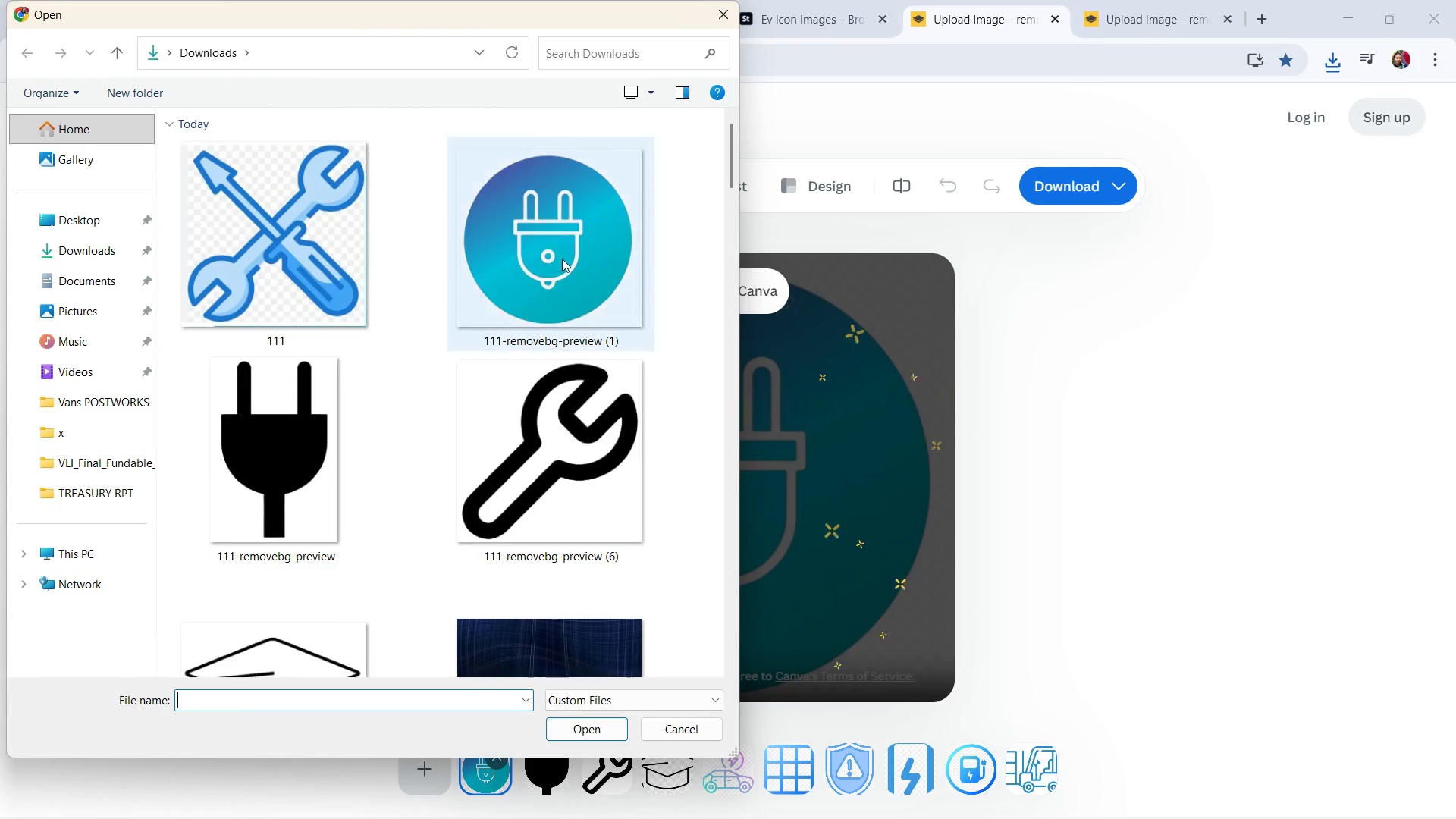 
wait(5.78)
 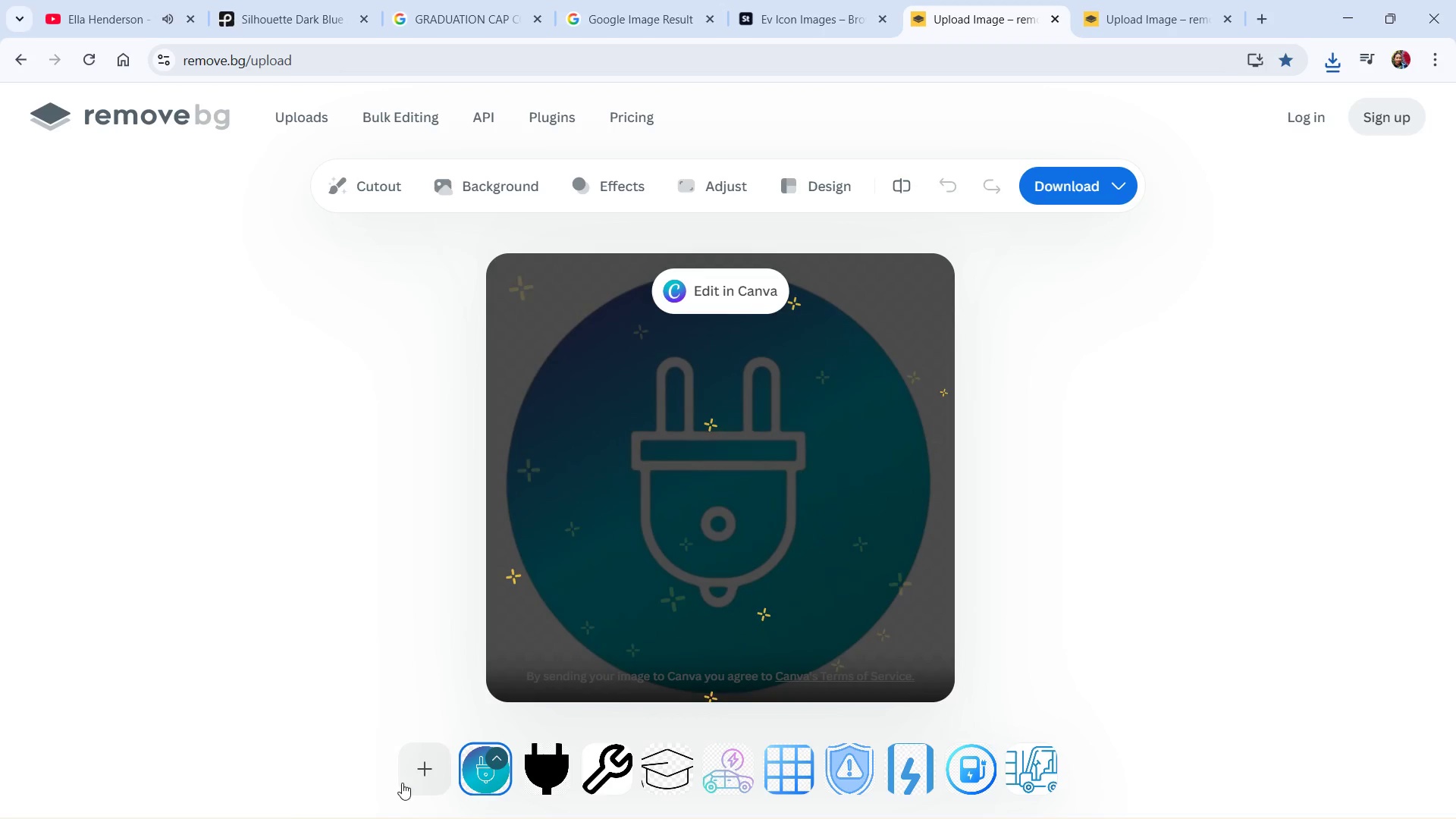 
left_click([723, 14])
 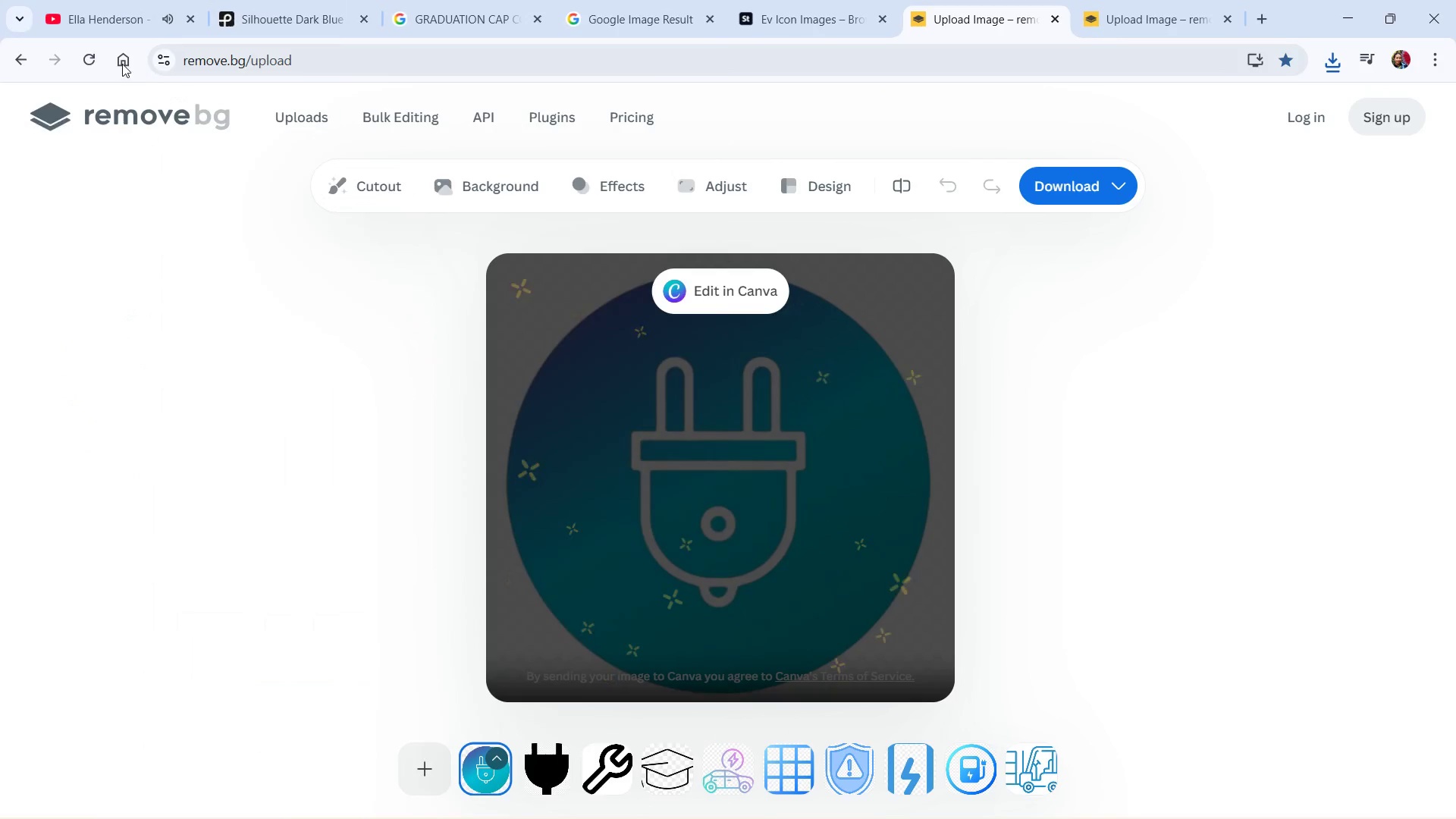 
left_click([91, 53])
 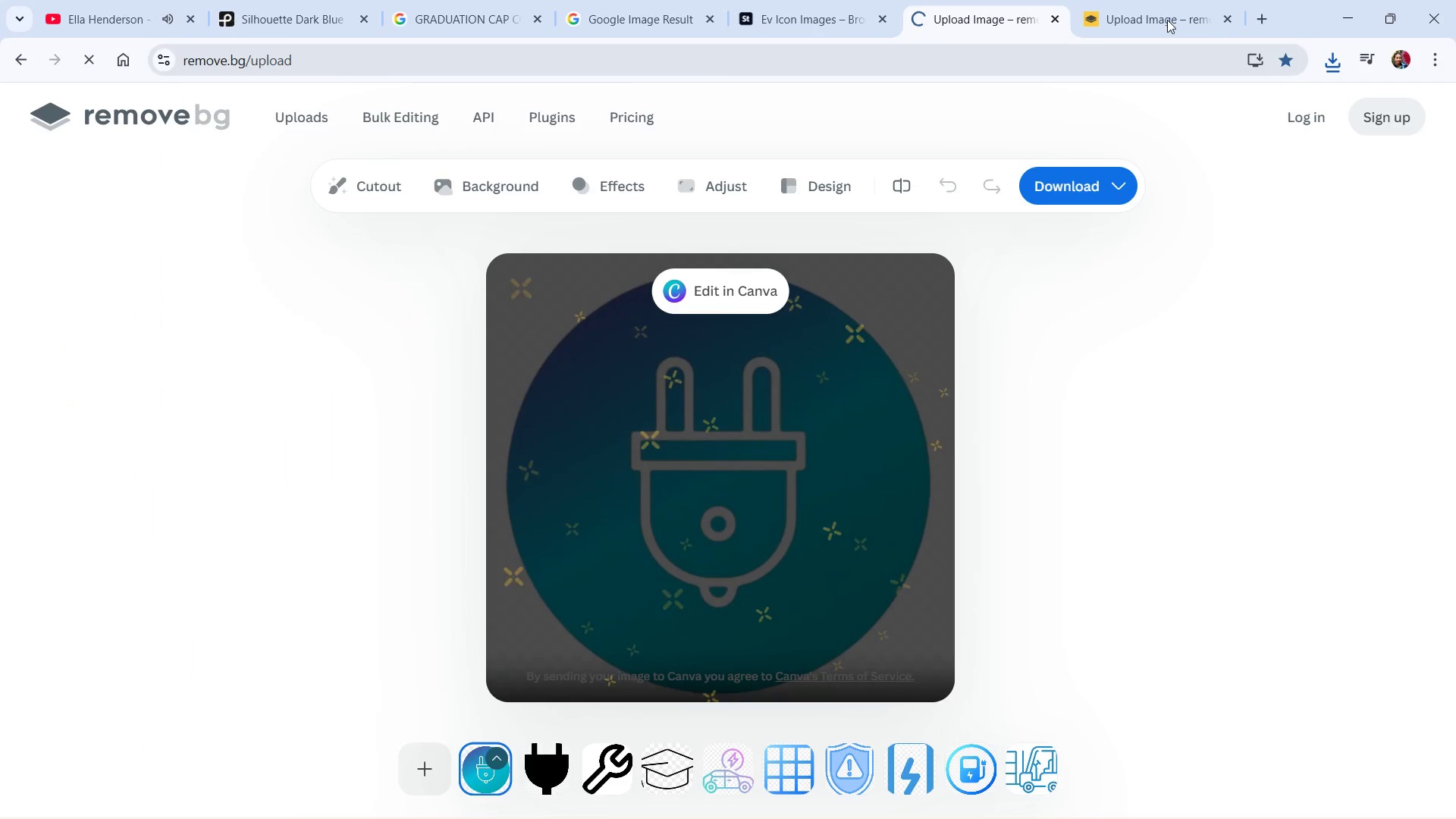 
left_click([1117, 13])
 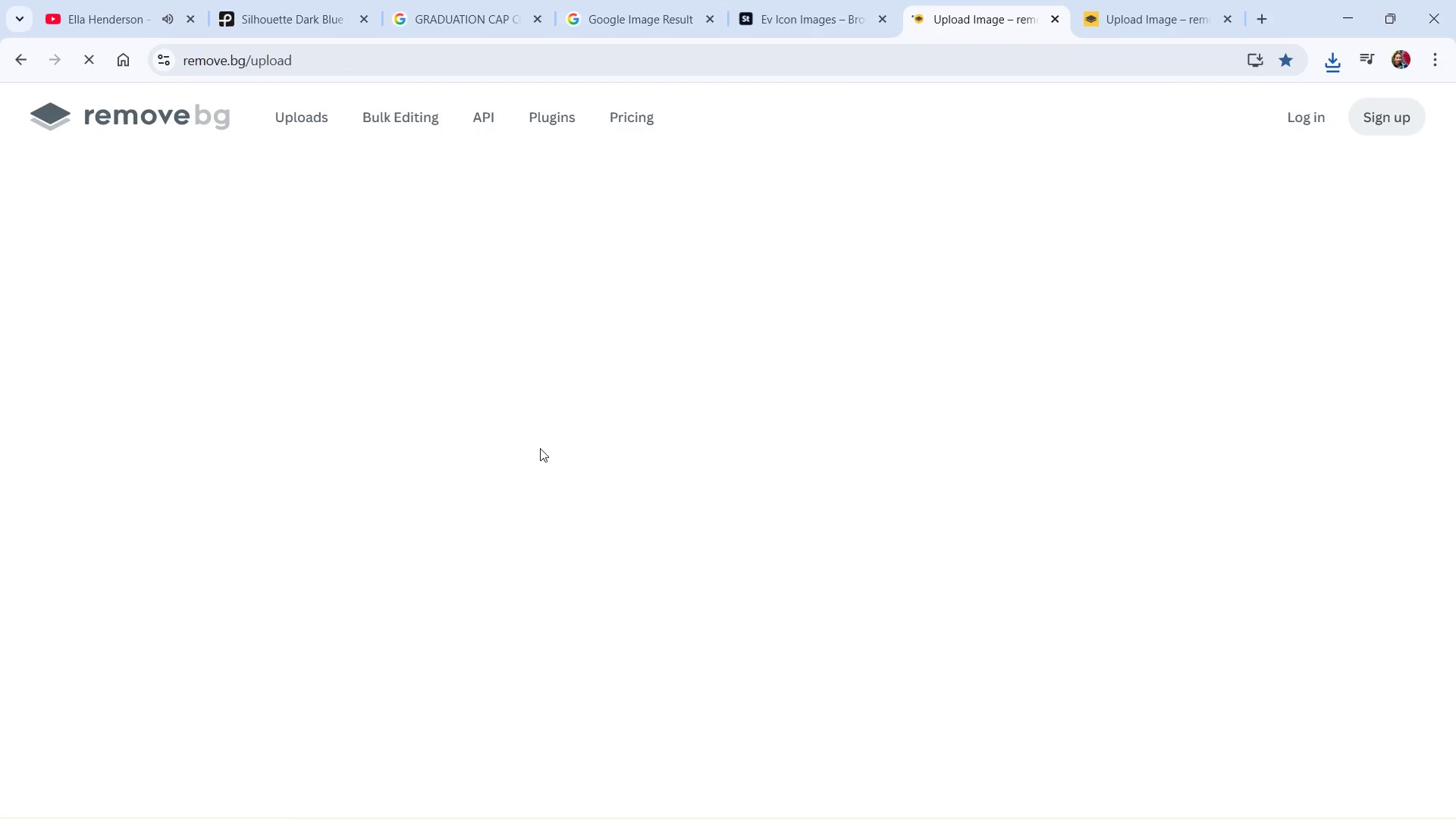 
key(Alt+Tab)
 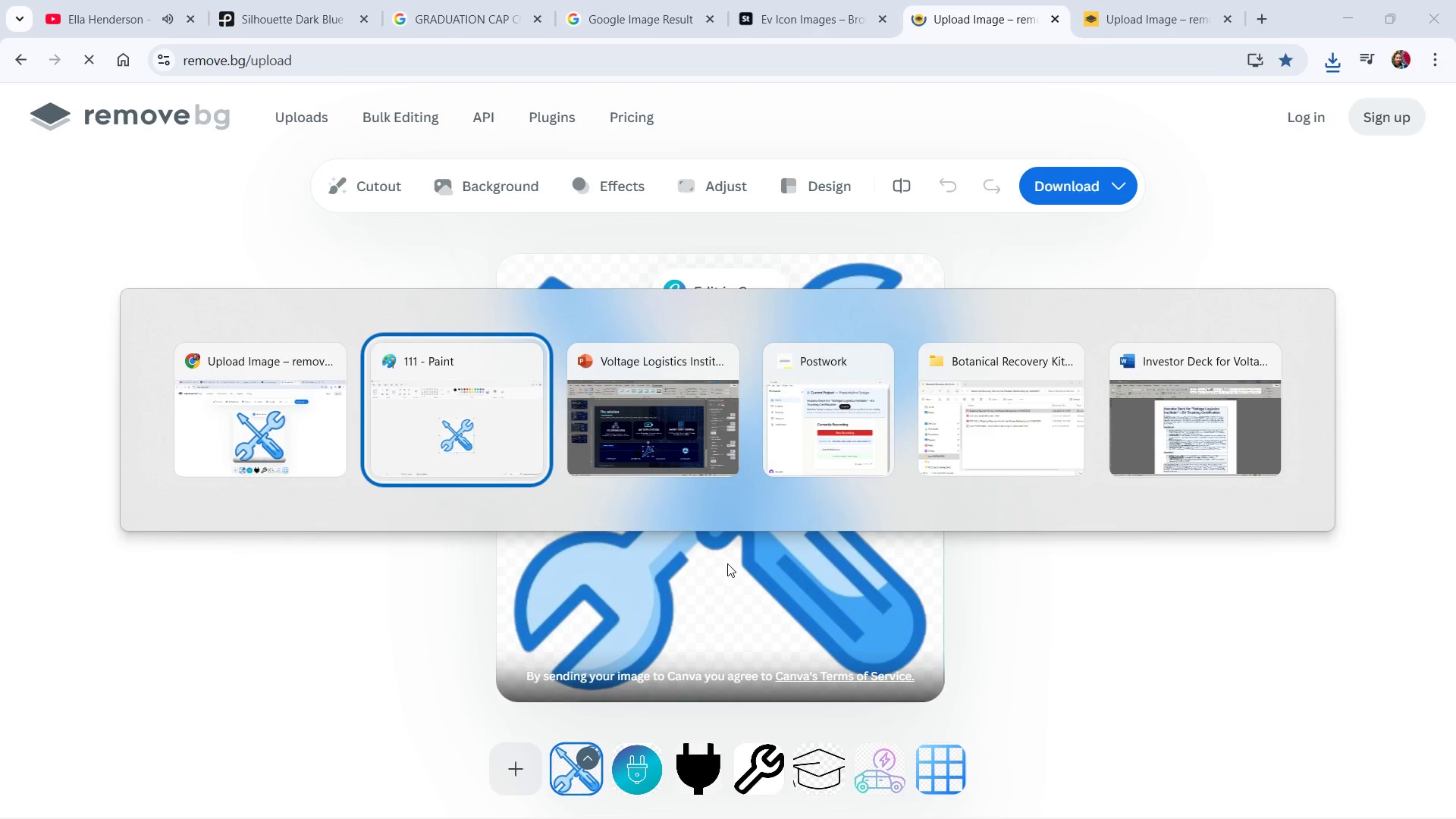 
key(Alt+Tab)
 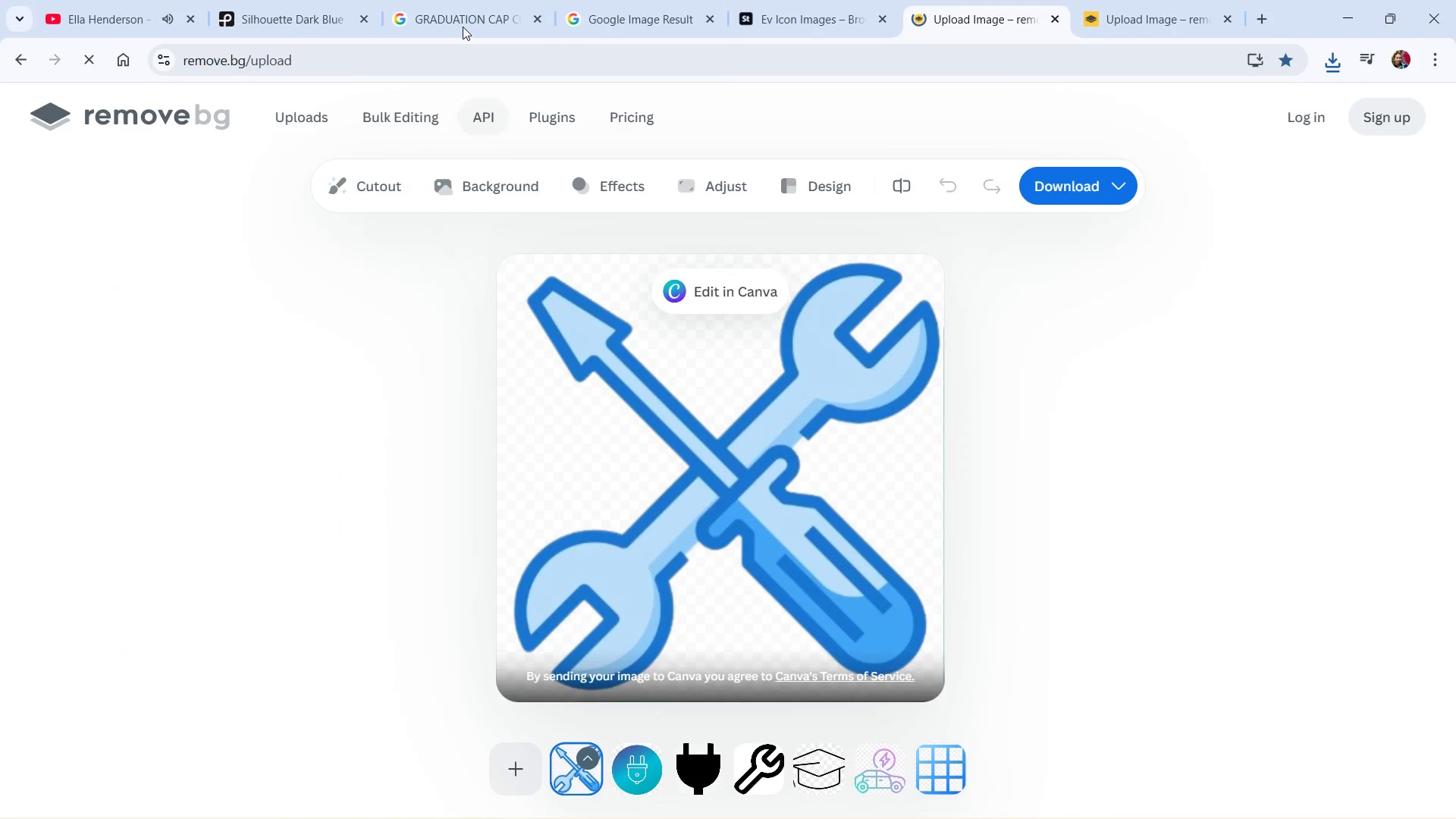 
left_click([460, 14])
 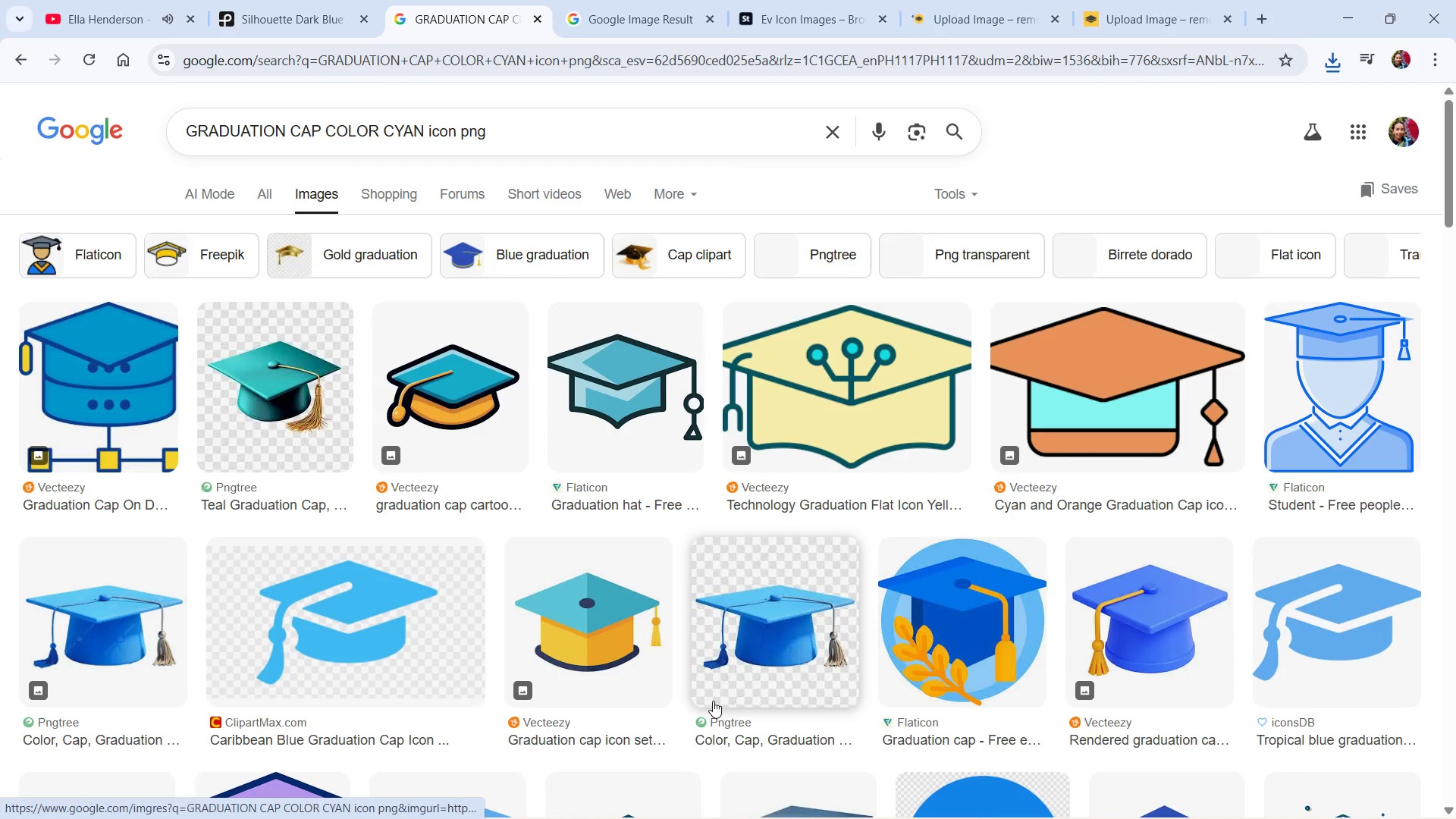 
scroll: coordinate [711, 598], scroll_direction: down, amount: 10.0
 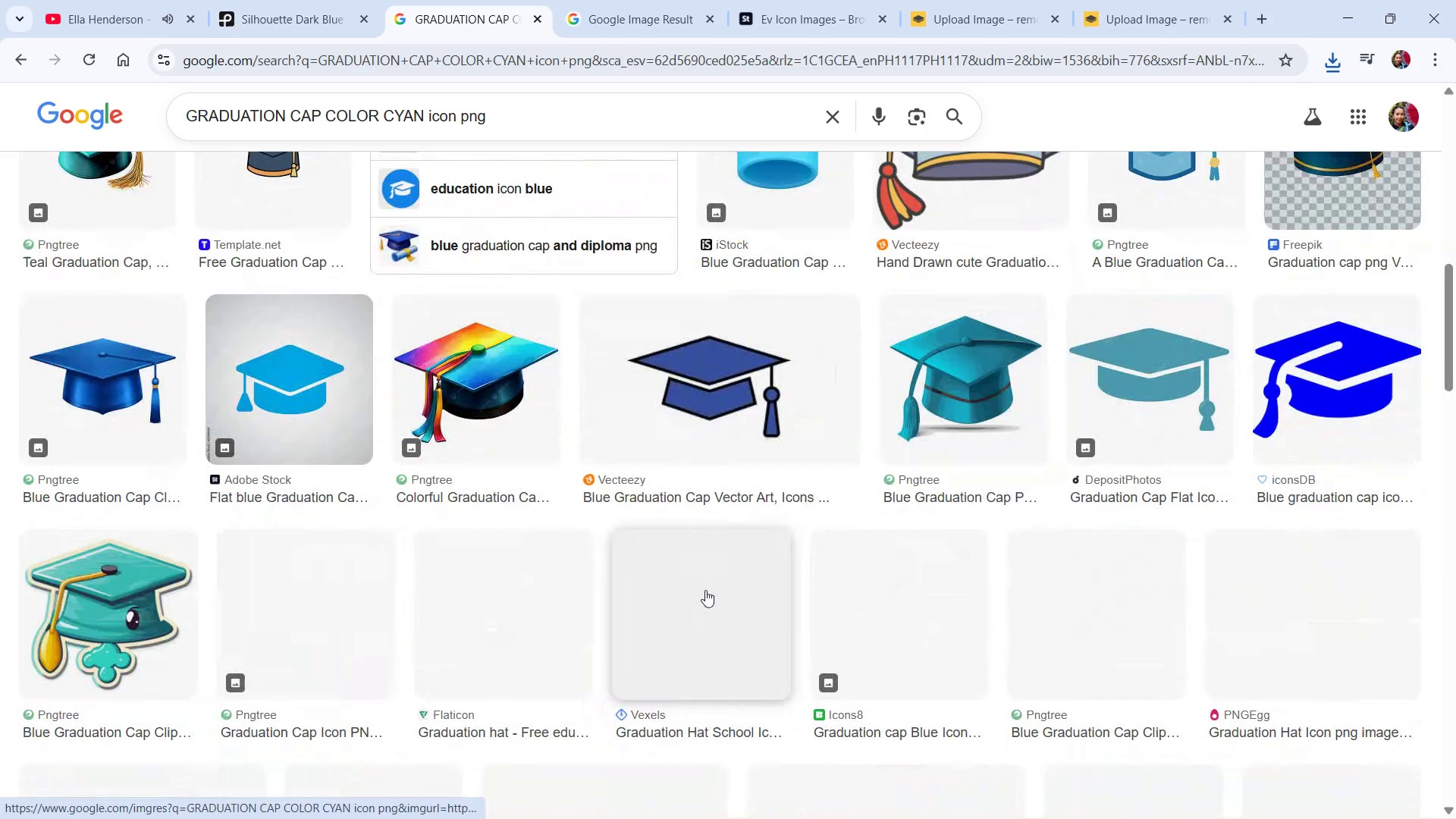 
scroll: coordinate [705, 590], scroll_direction: down, amount: 3.0
 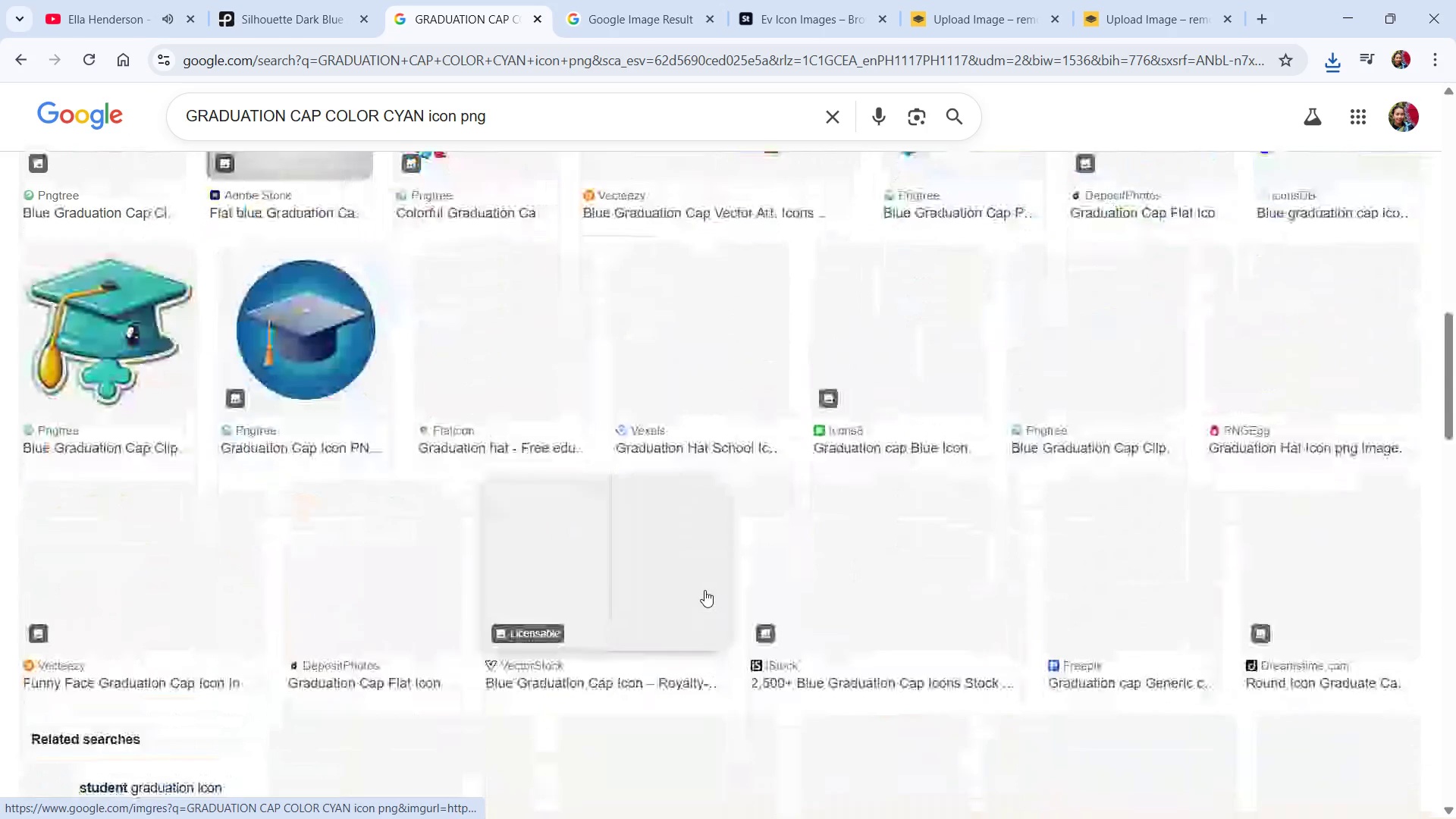 
scroll: coordinate [701, 584], scroll_direction: up, amount: 15.0
 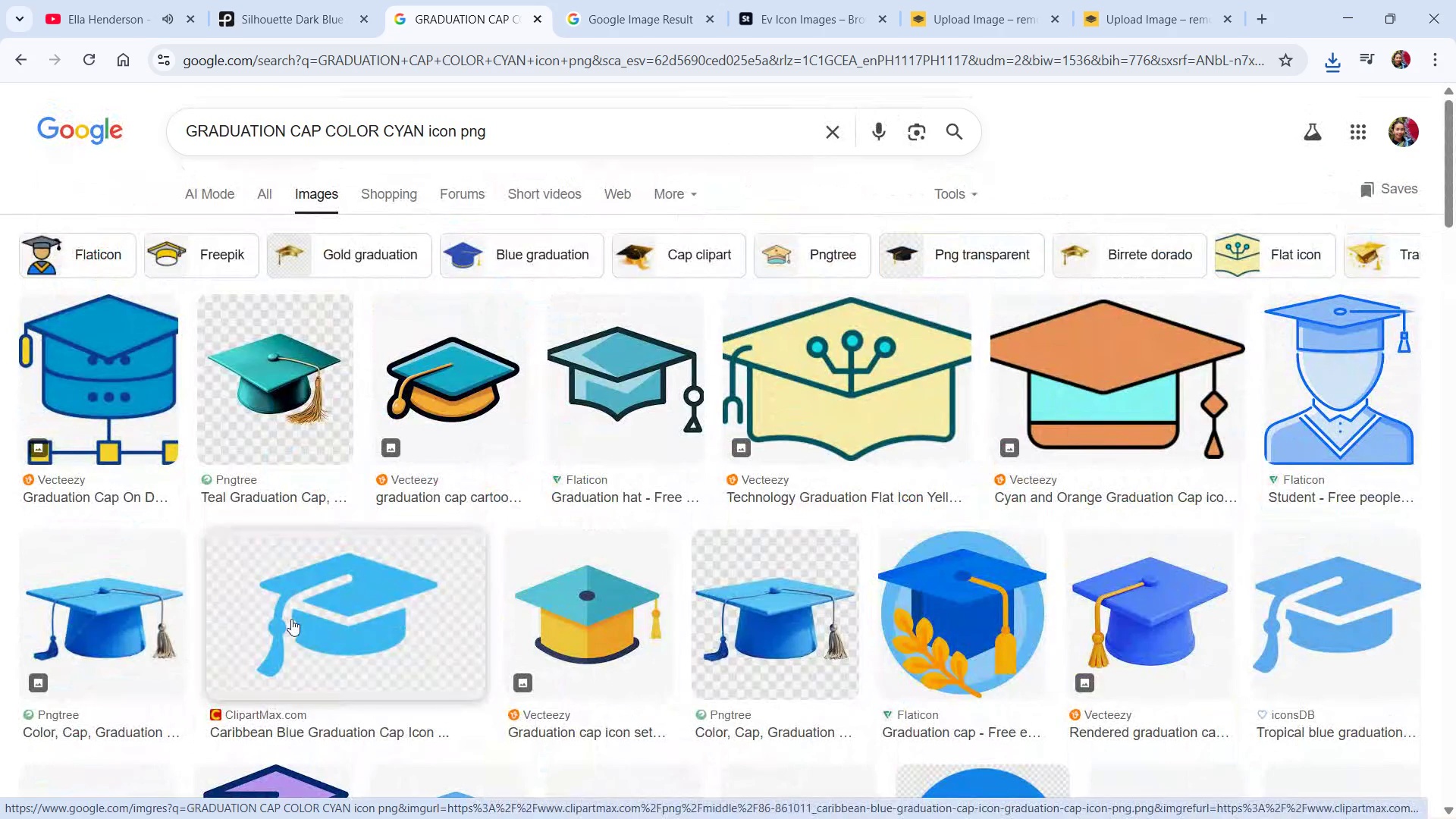 
left_click([292, 618])
 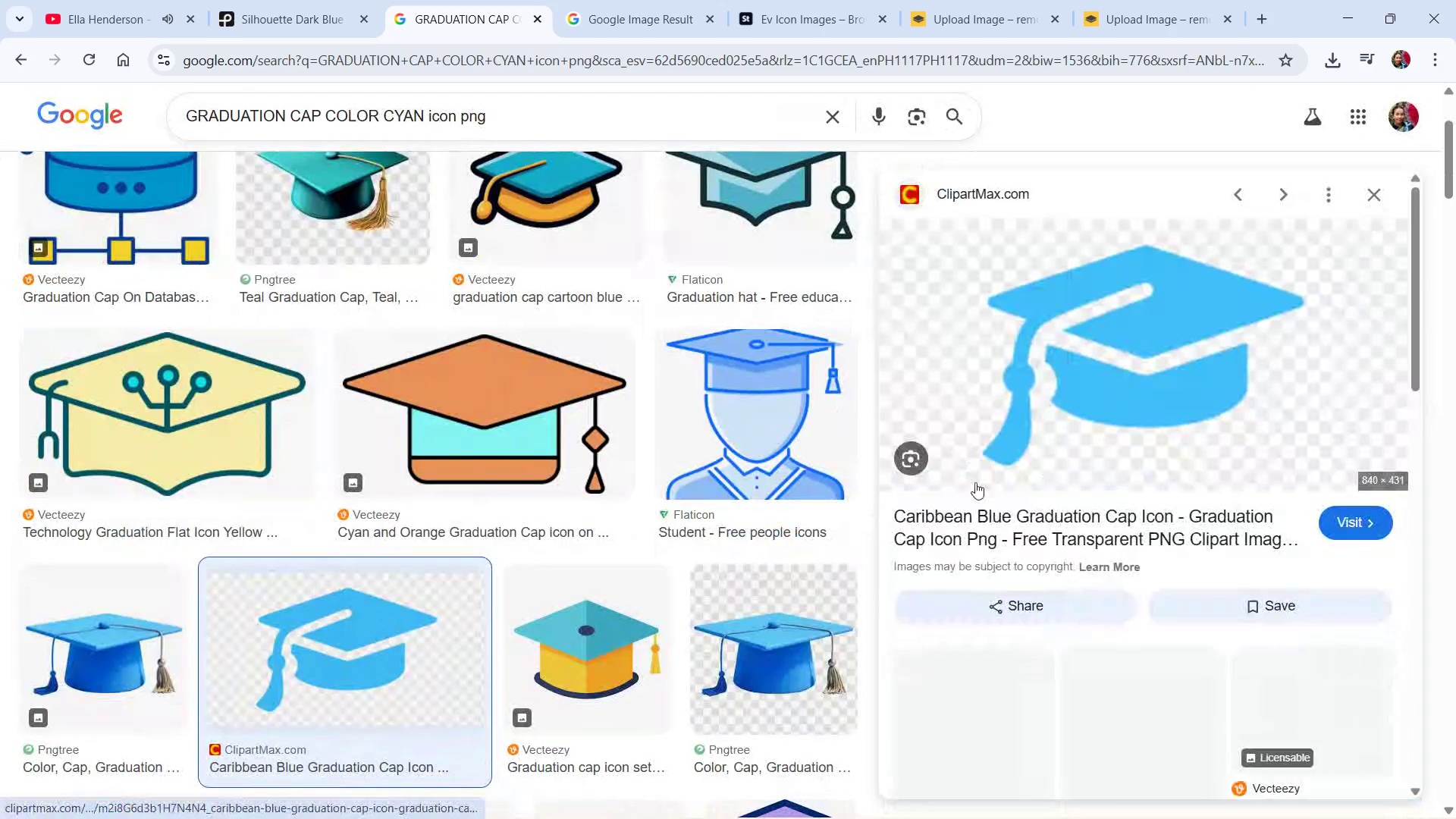 
key(PrintScreen)
 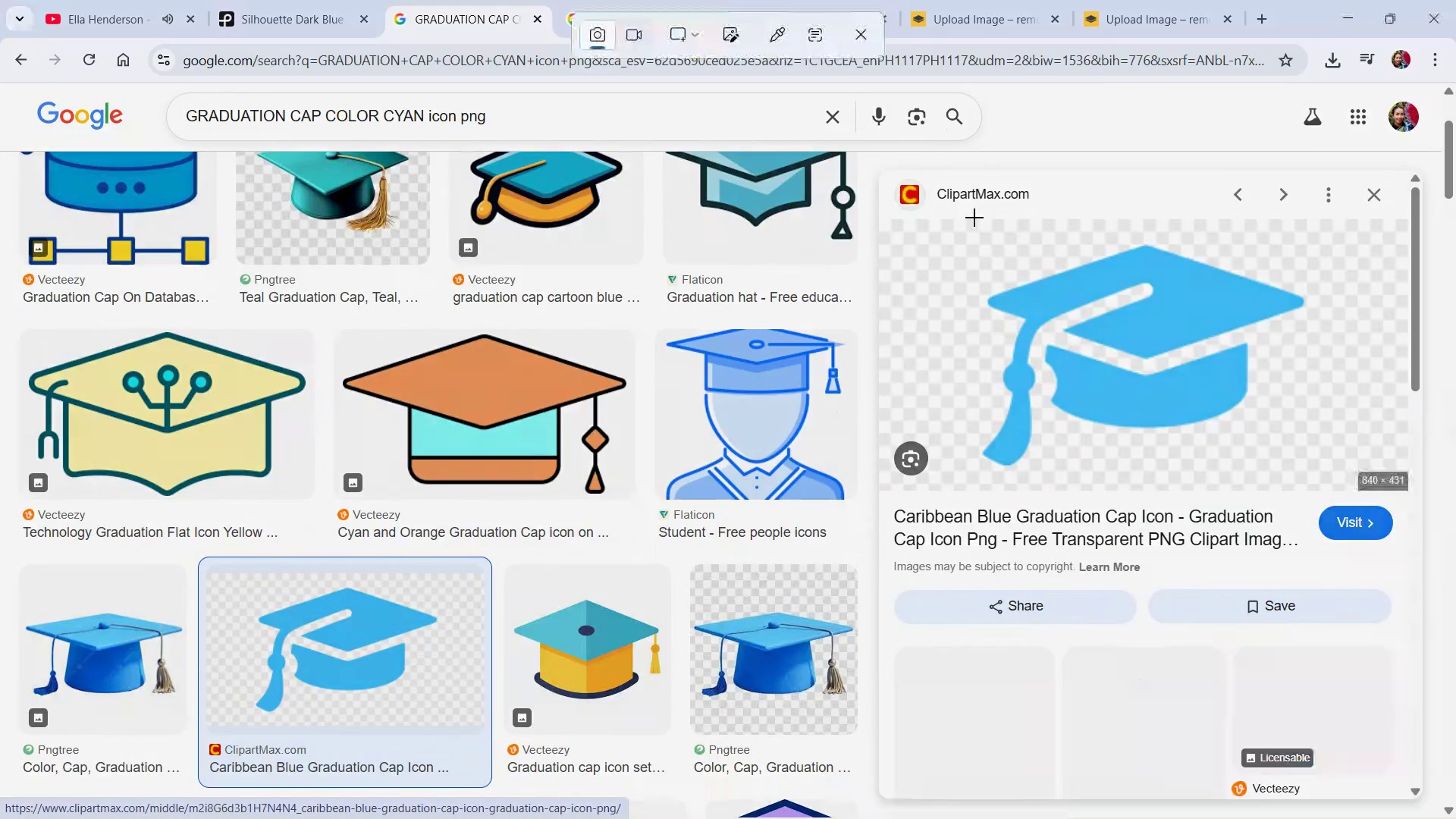 
left_click_drag(start_coordinate=[974, 218], to_coordinate=[1316, 482])
 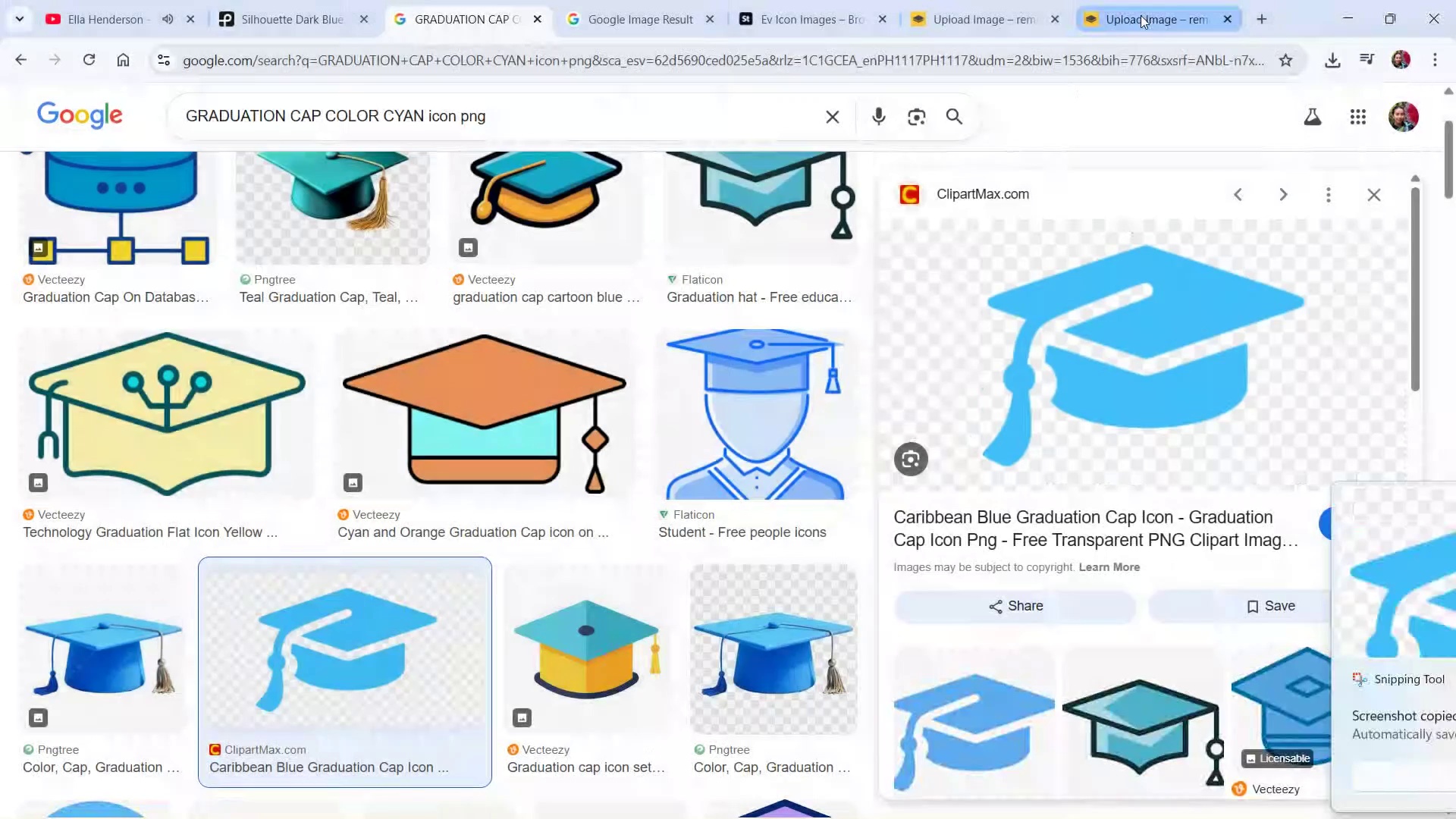 
key(Alt+Tab)
 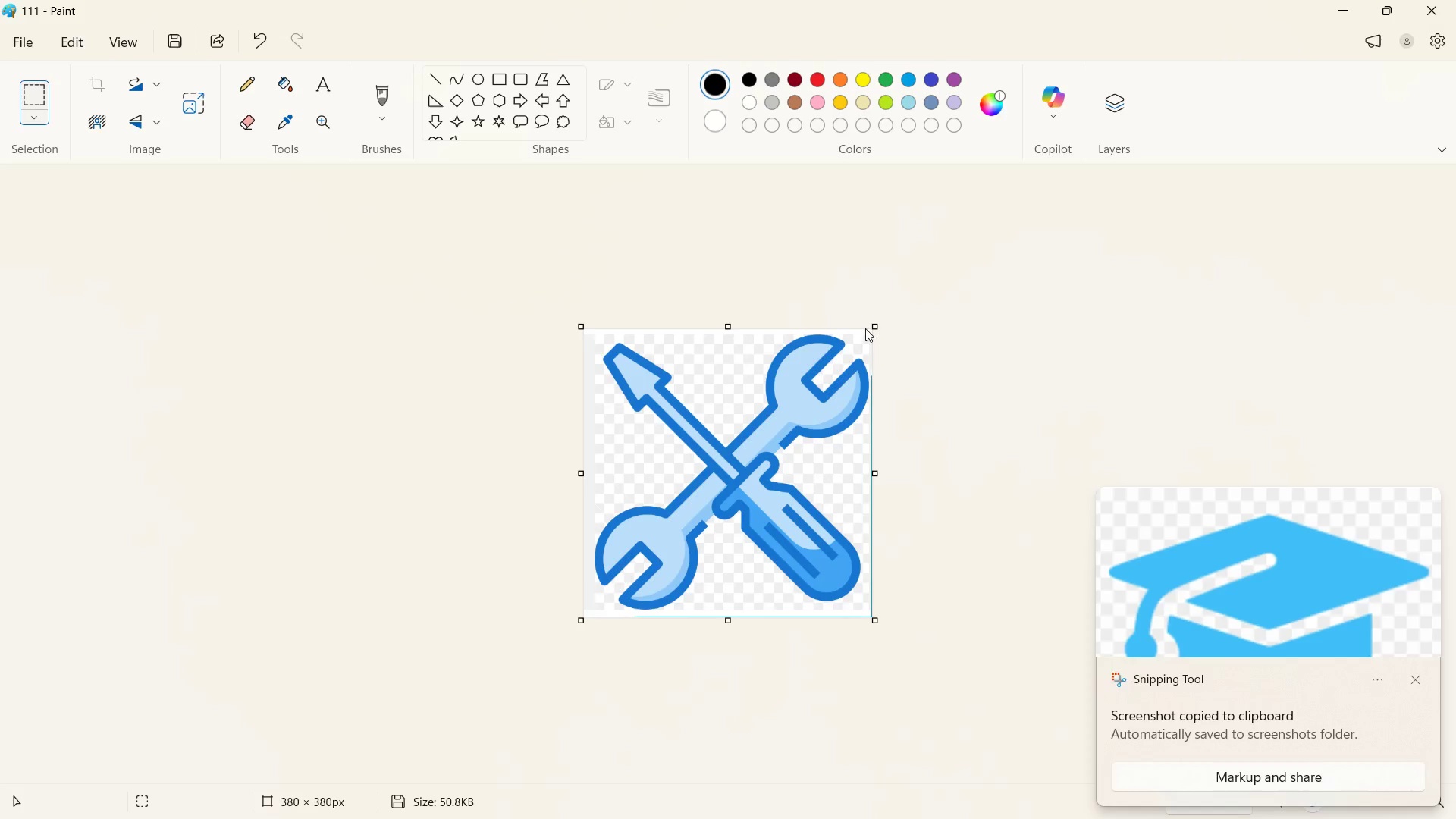 
key(Control+V)
 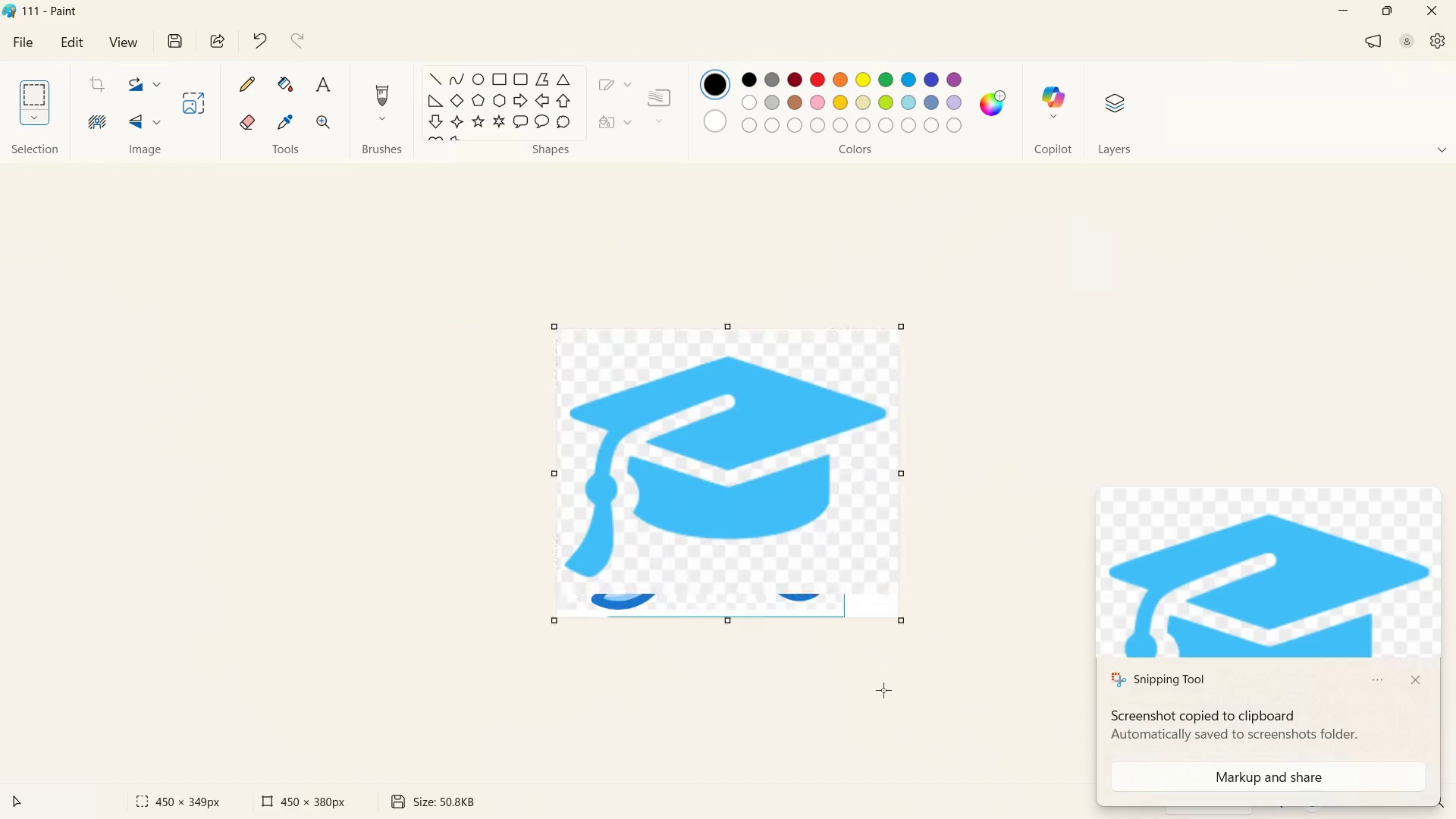 
left_click_drag(start_coordinate=[883, 689], to_coordinate=[872, 690])
 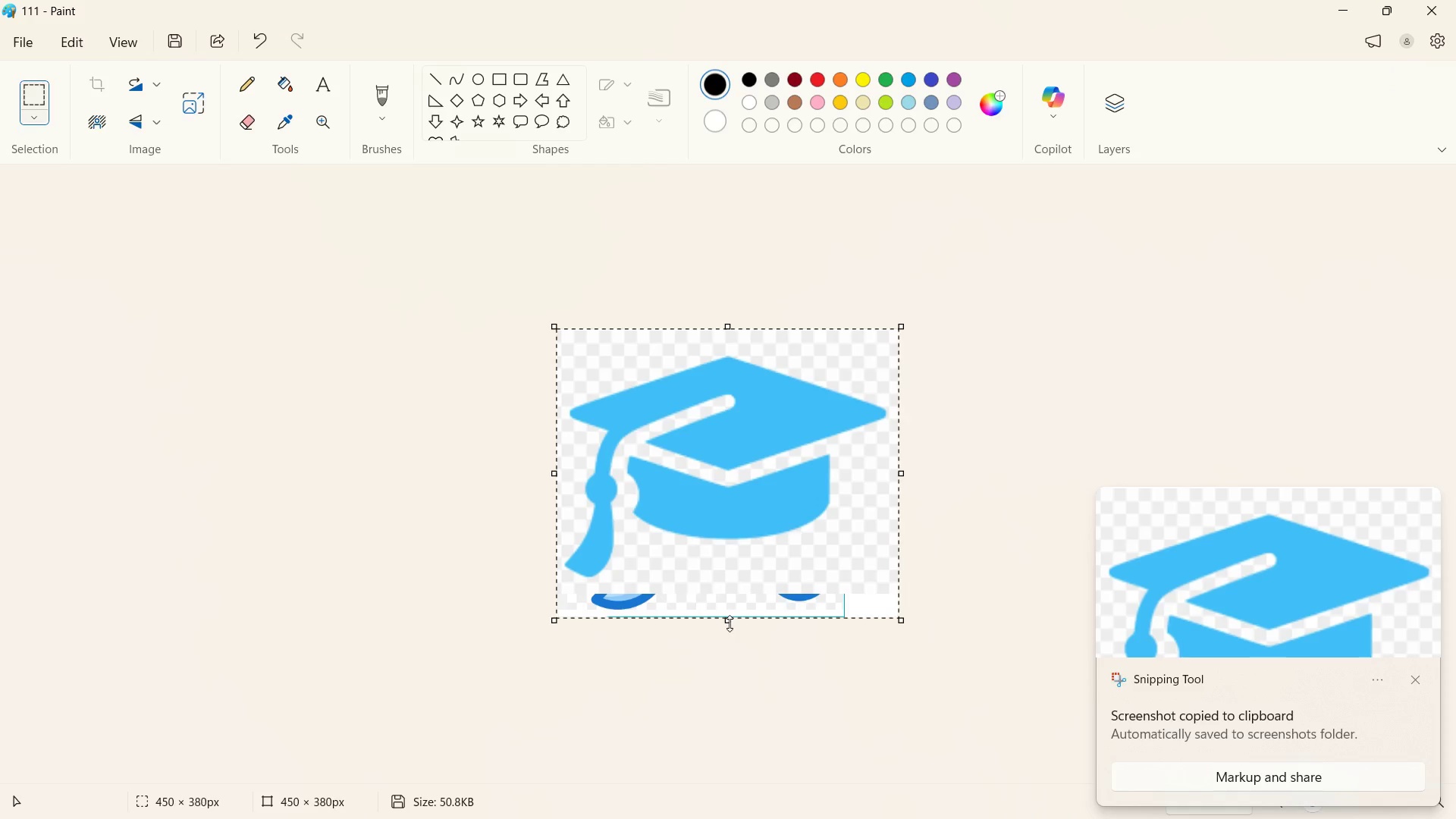 
left_click_drag(start_coordinate=[730, 623], to_coordinate=[742, 592])
 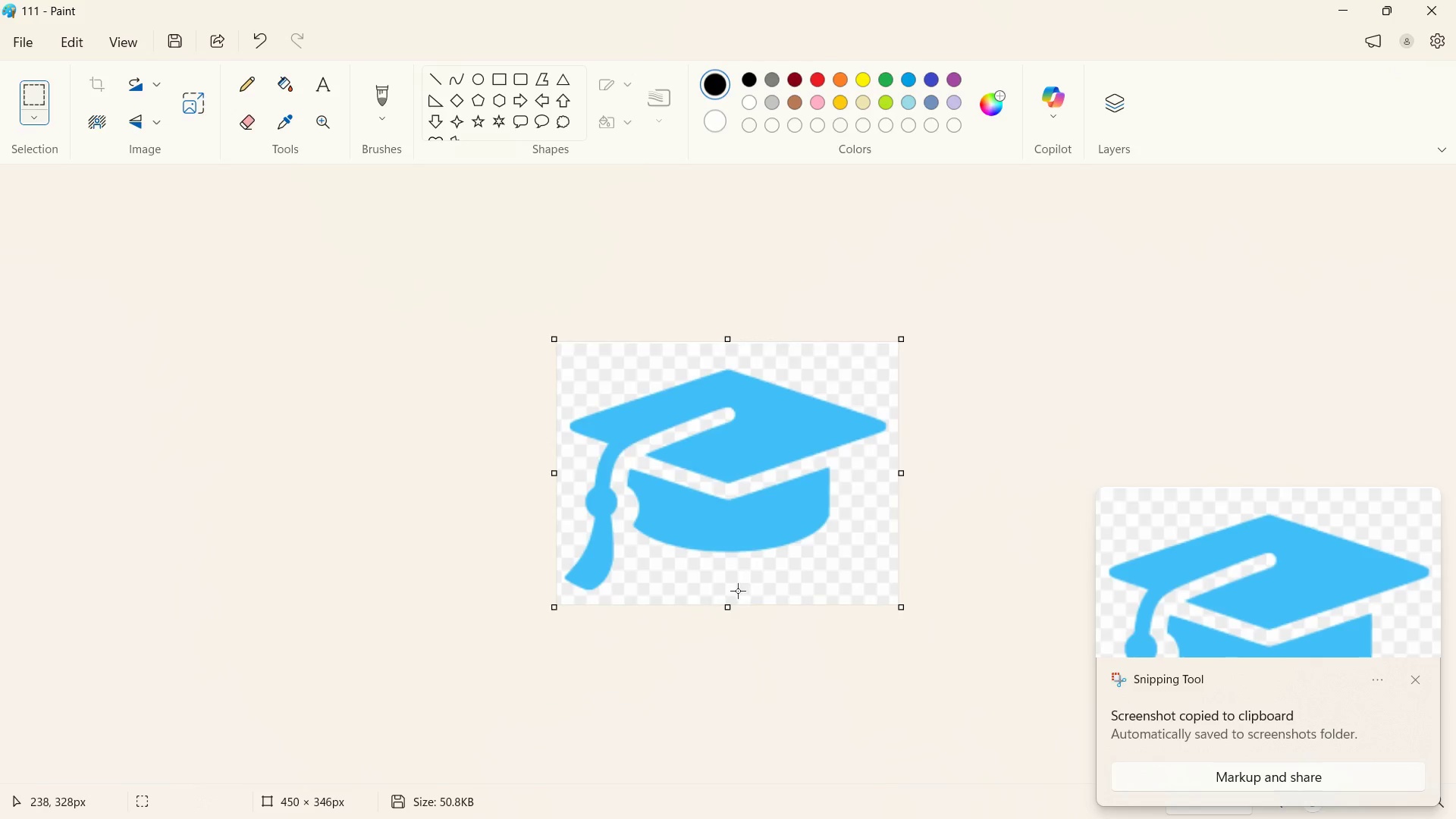 
key(Alt+Tab)
 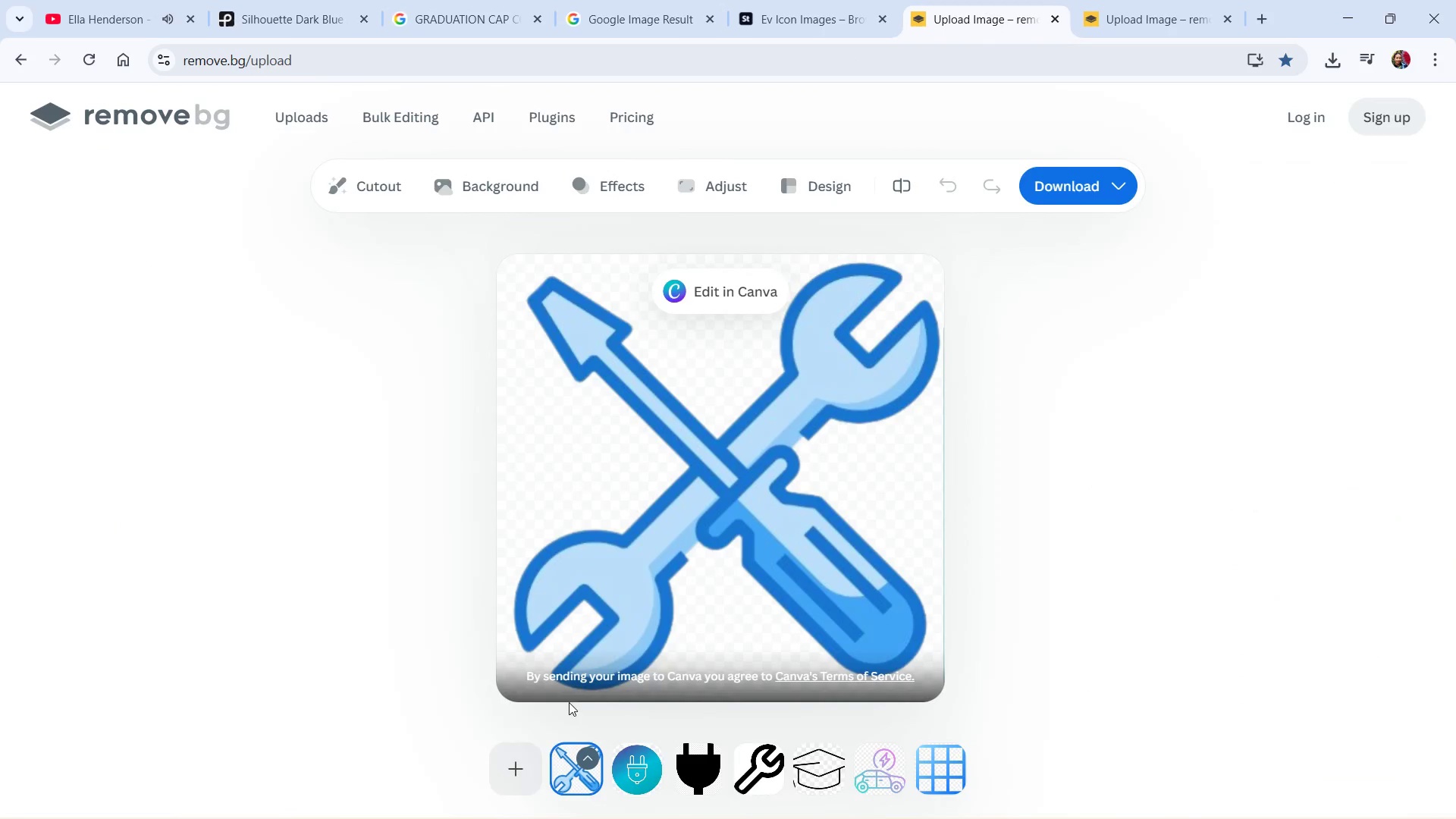 
left_click([519, 772])
 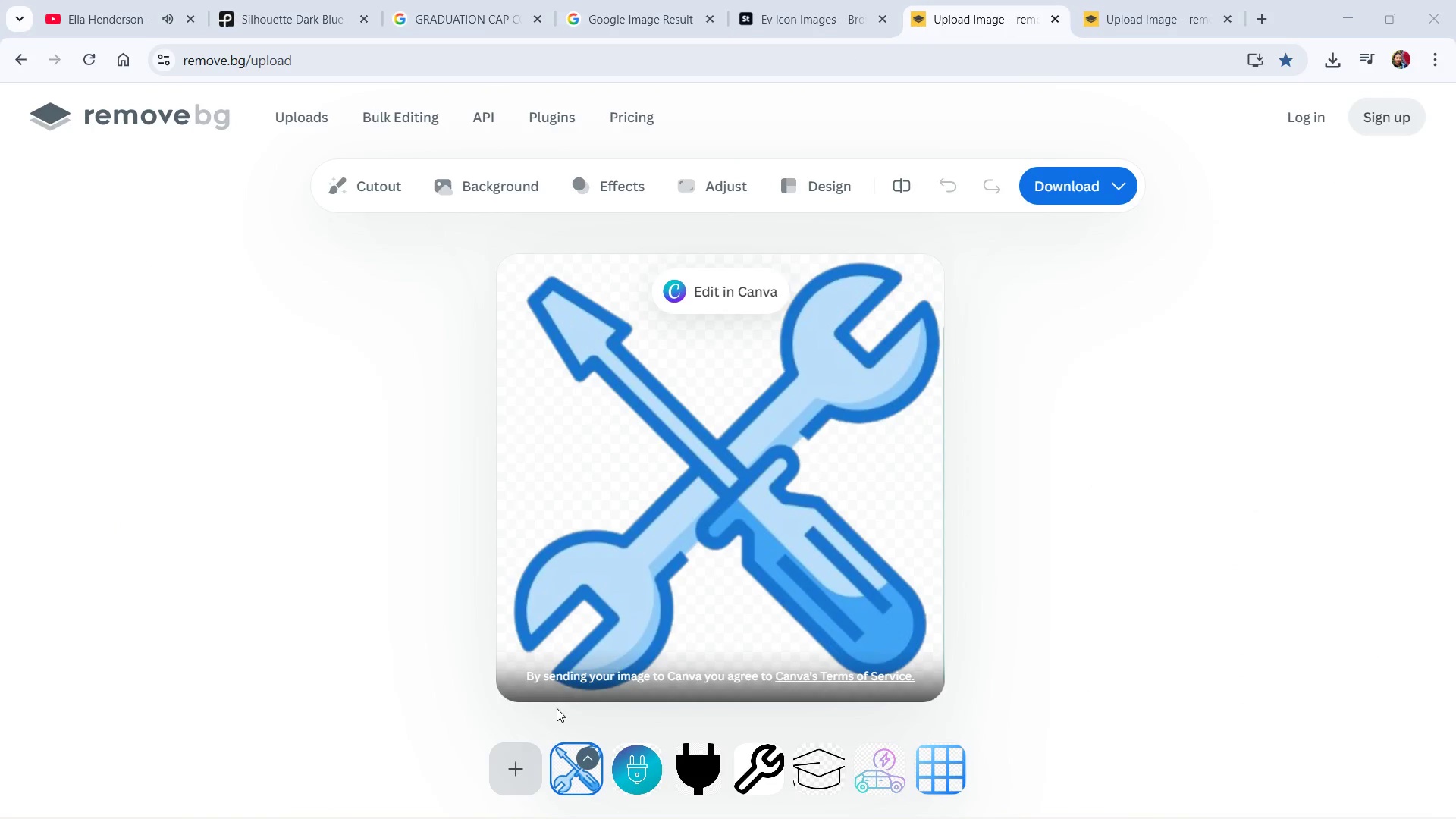 
key(Alt+Tab)
 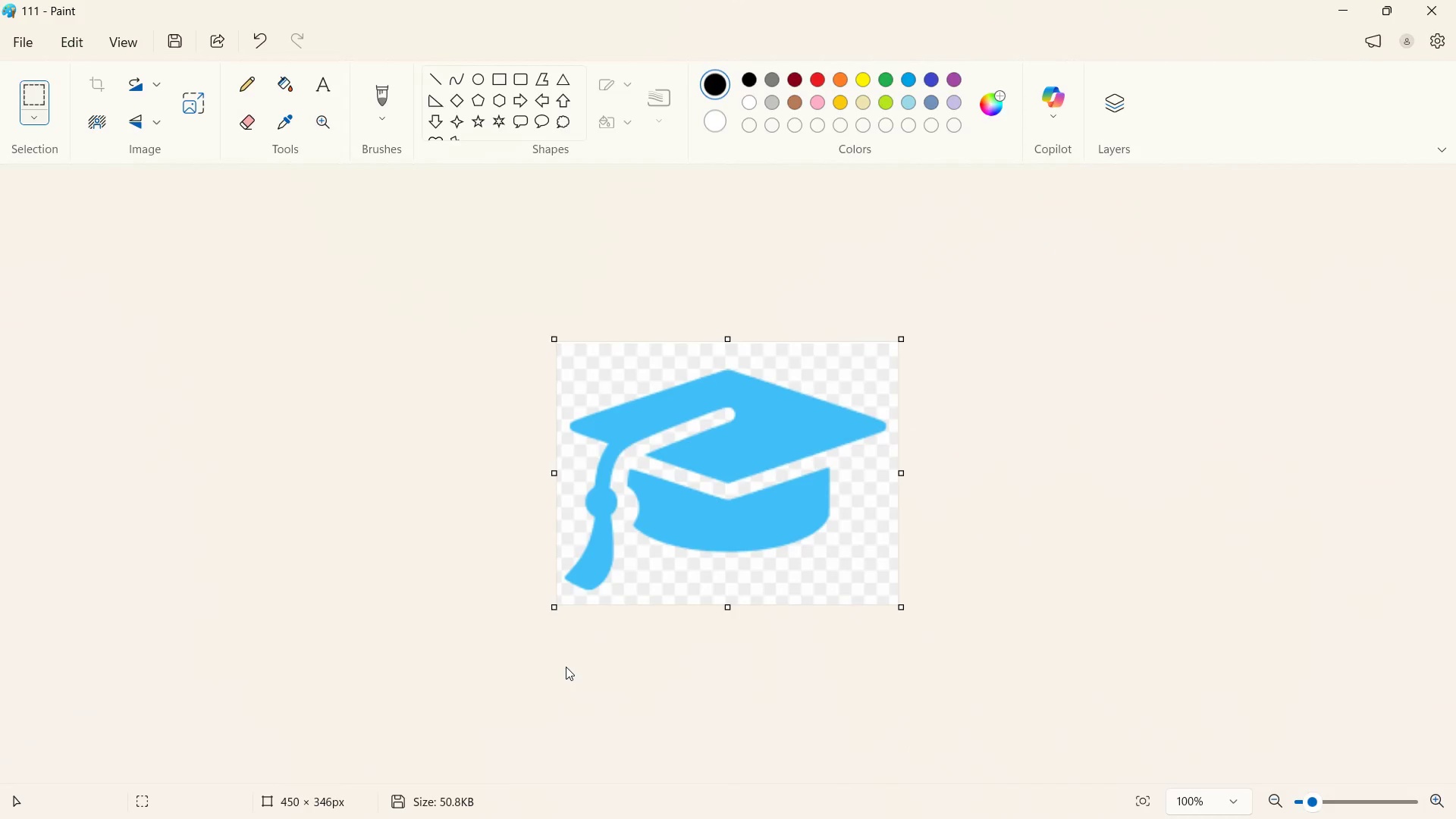 
key(Control+S)
 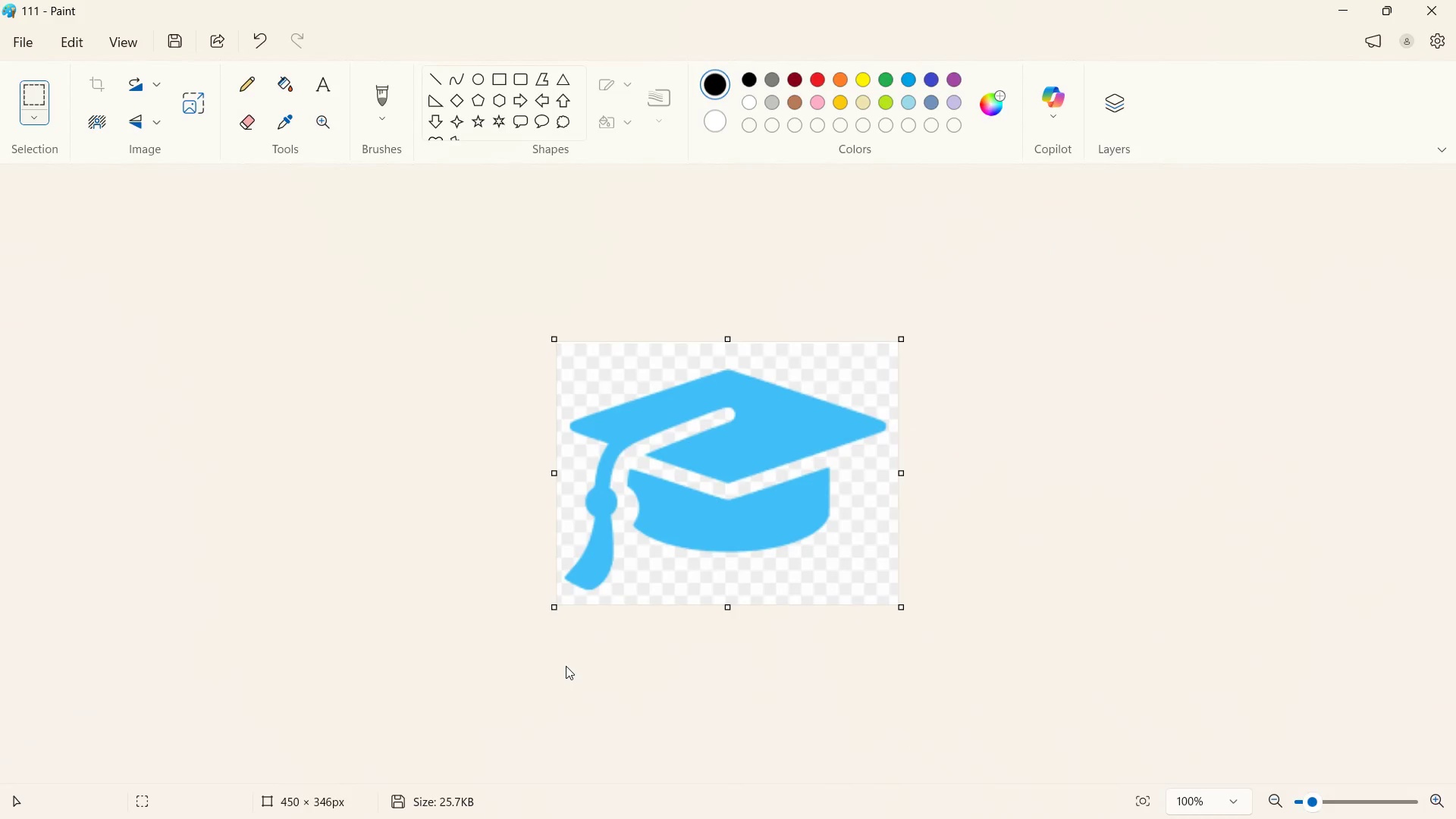 
key(Alt+AltLeft)
 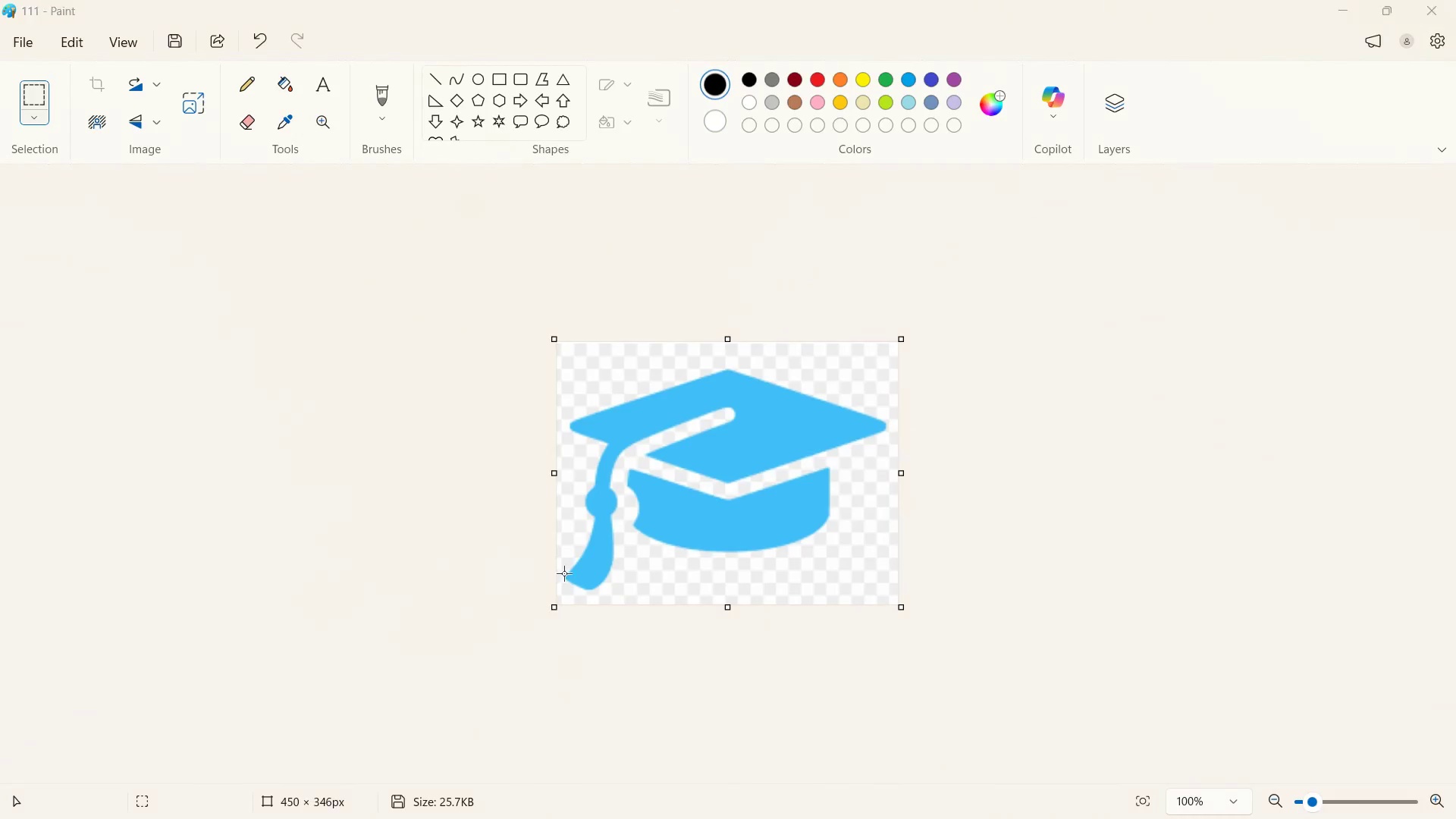 
key(Alt+Tab)
 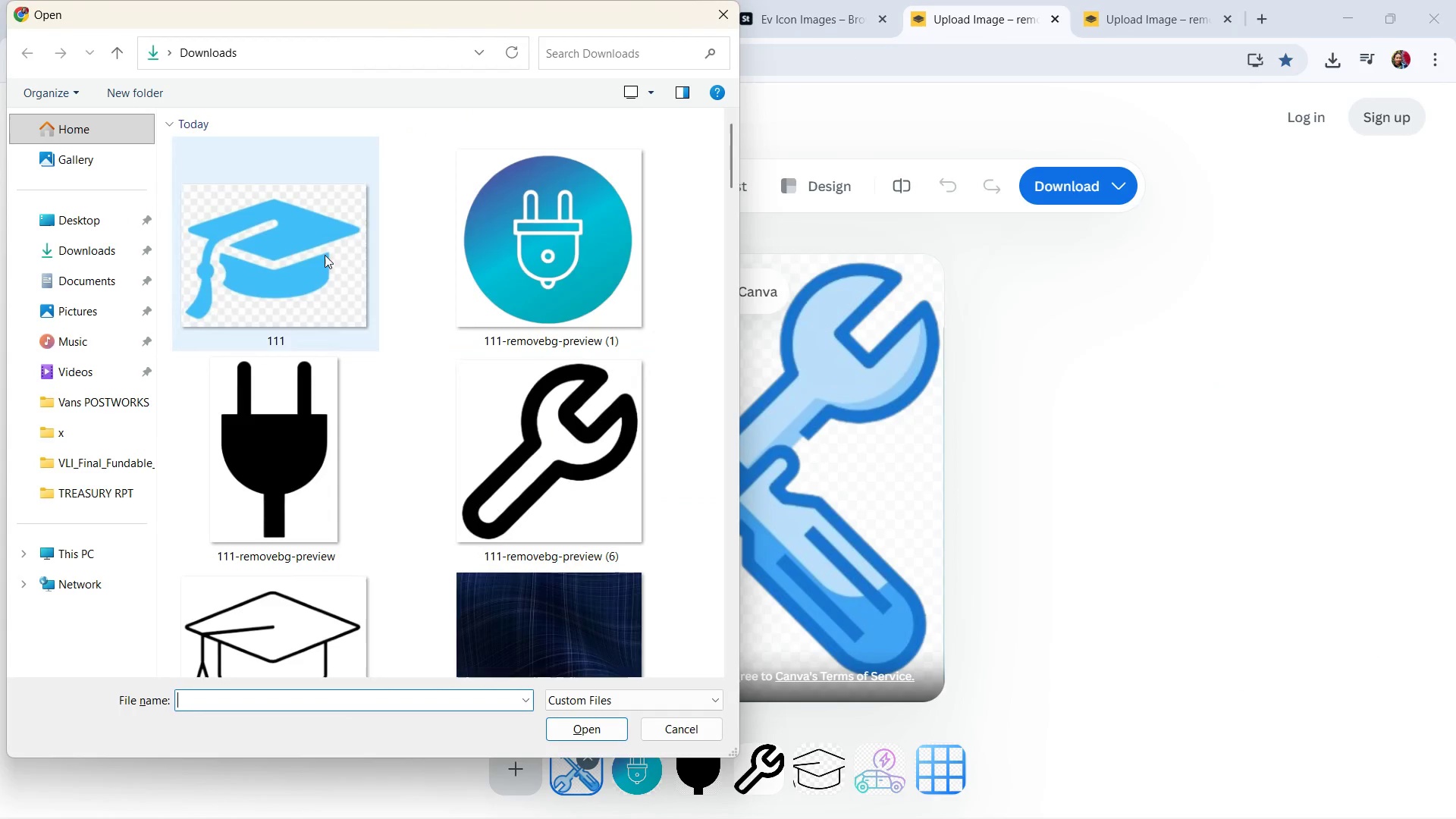 
double_click([325, 256])
 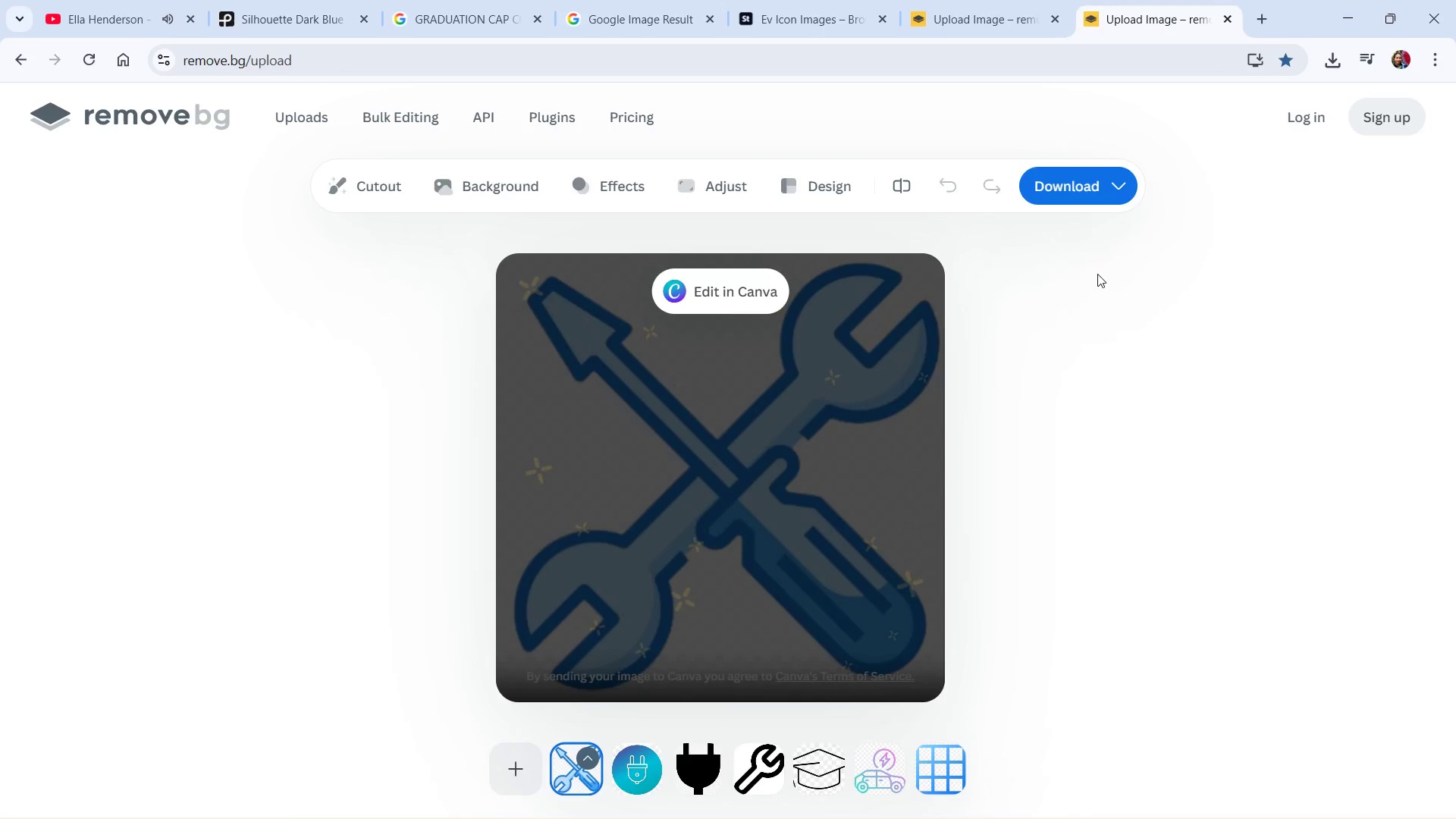 
left_click([1276, 20])
 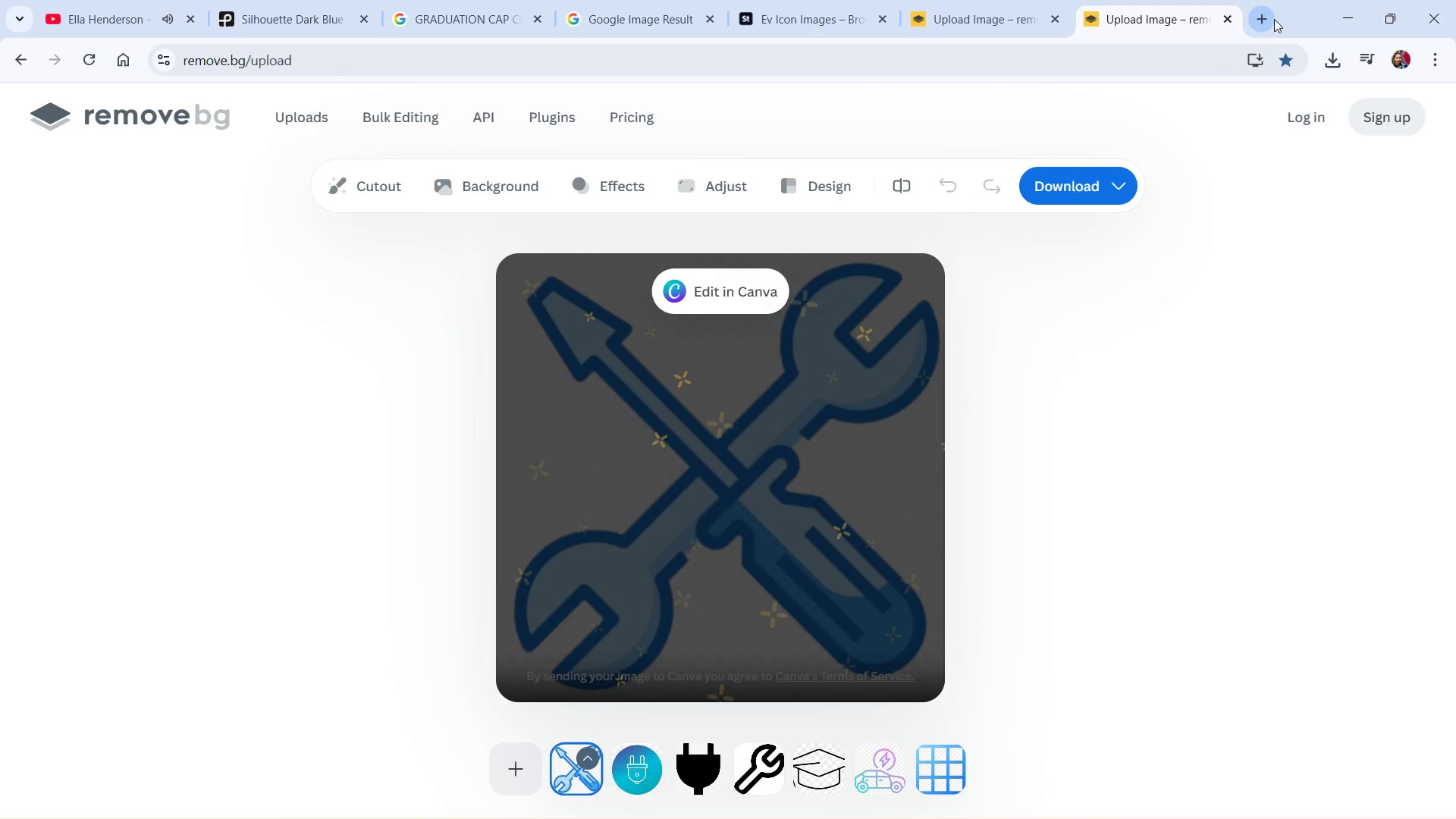 
left_click([1274, 19])
 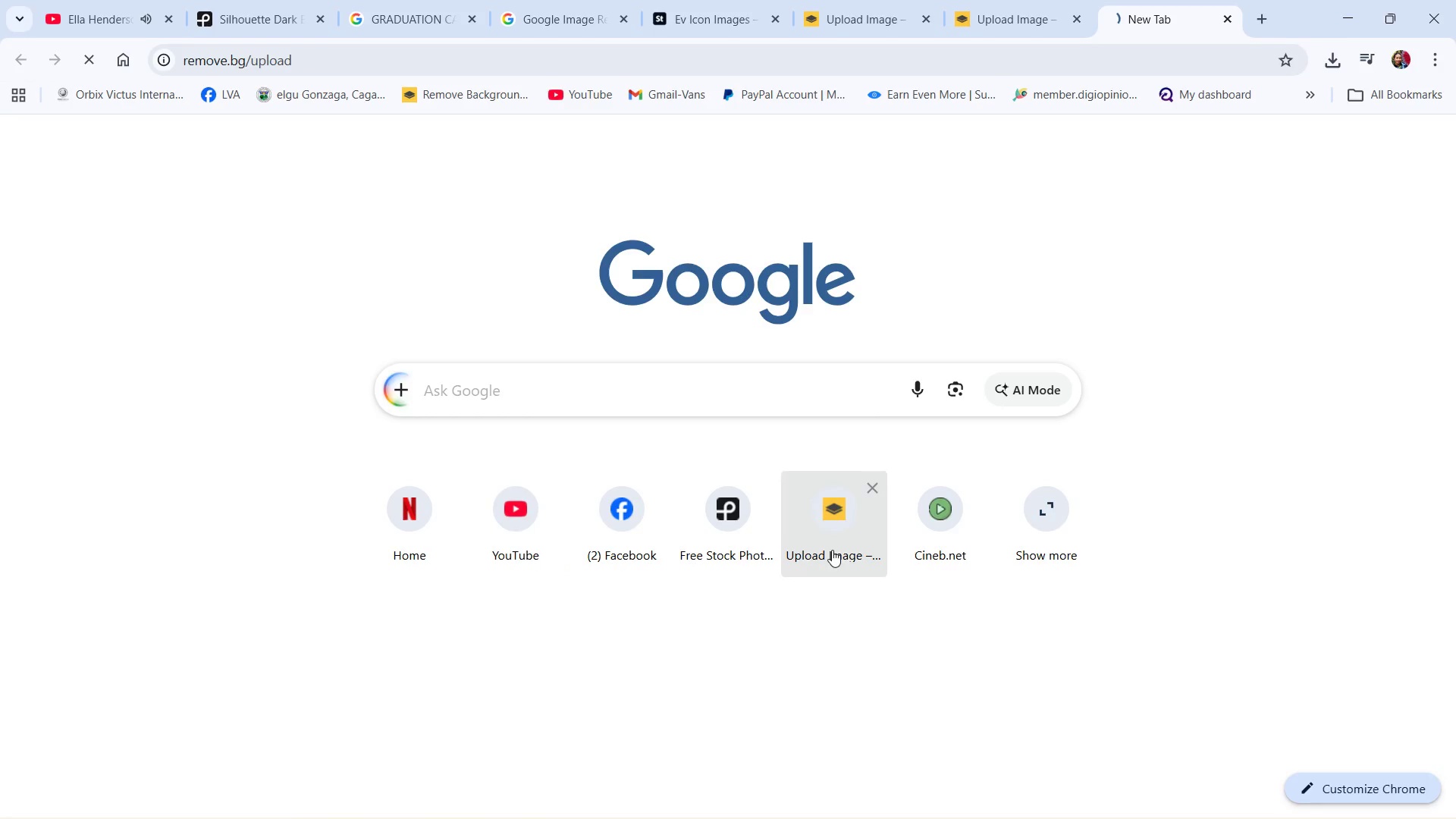 
left_click([1004, 22])
 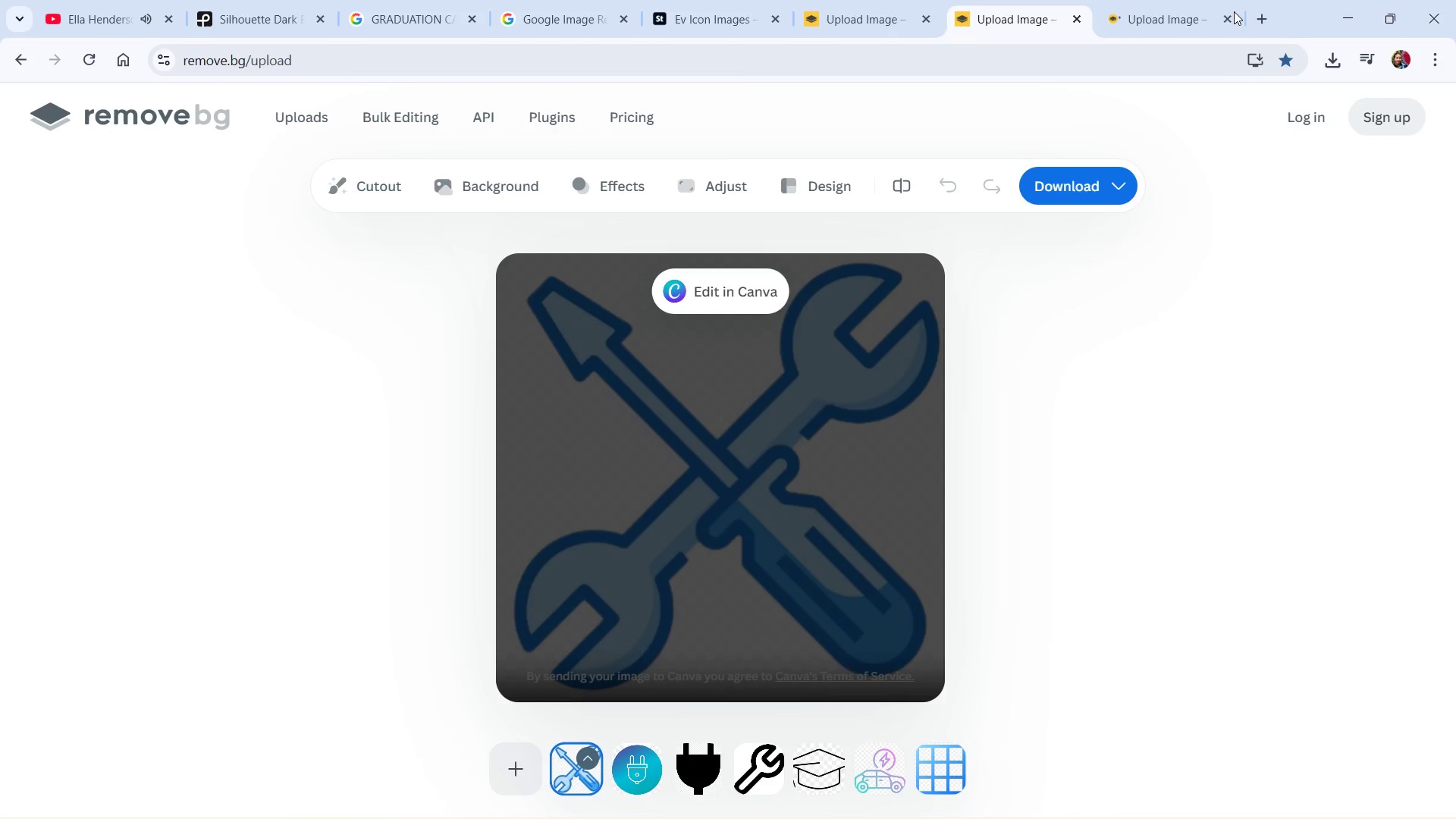 
left_click([891, 14])
 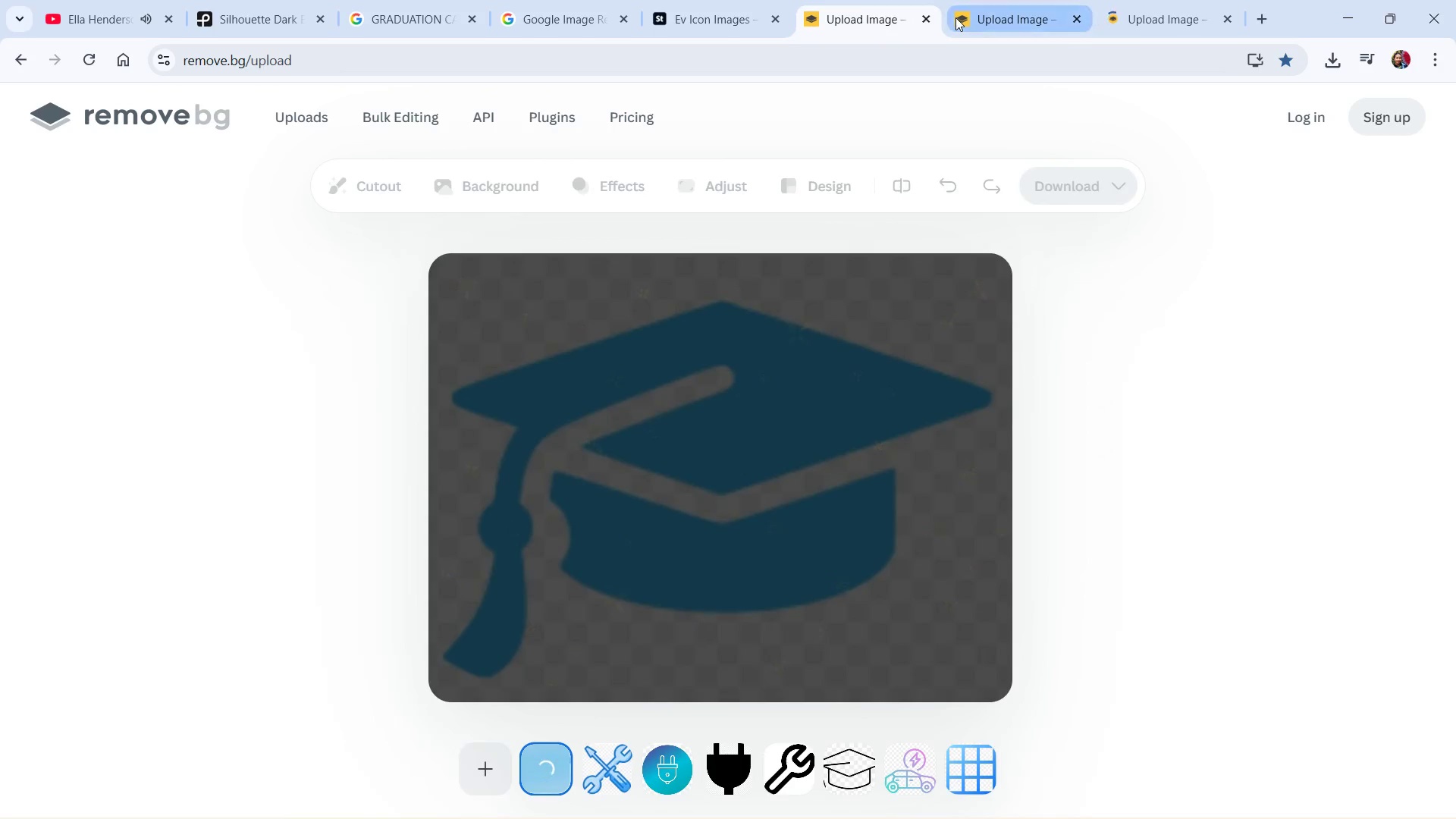 
left_click([956, 17])
 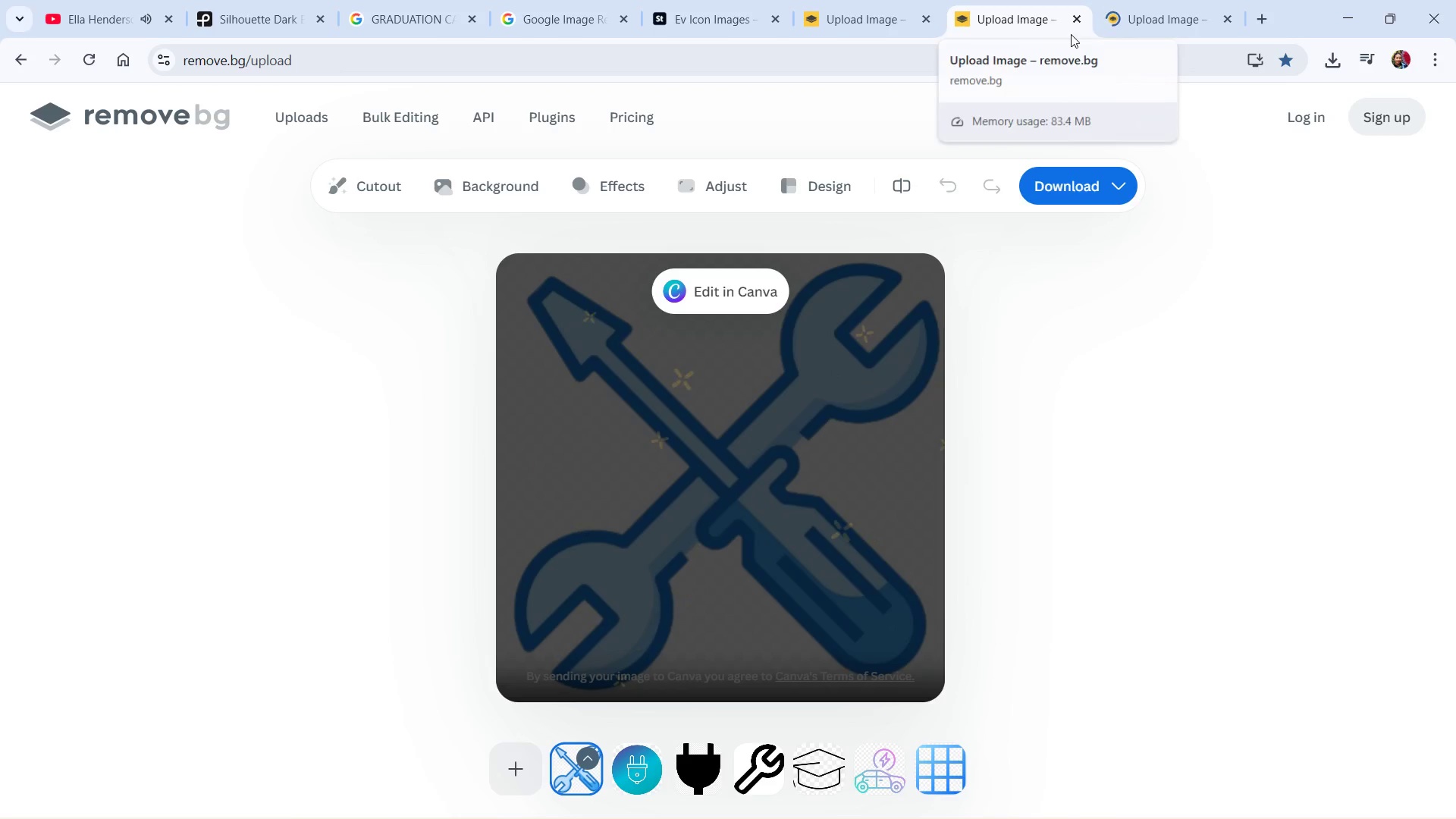 
left_click([1144, 5])
 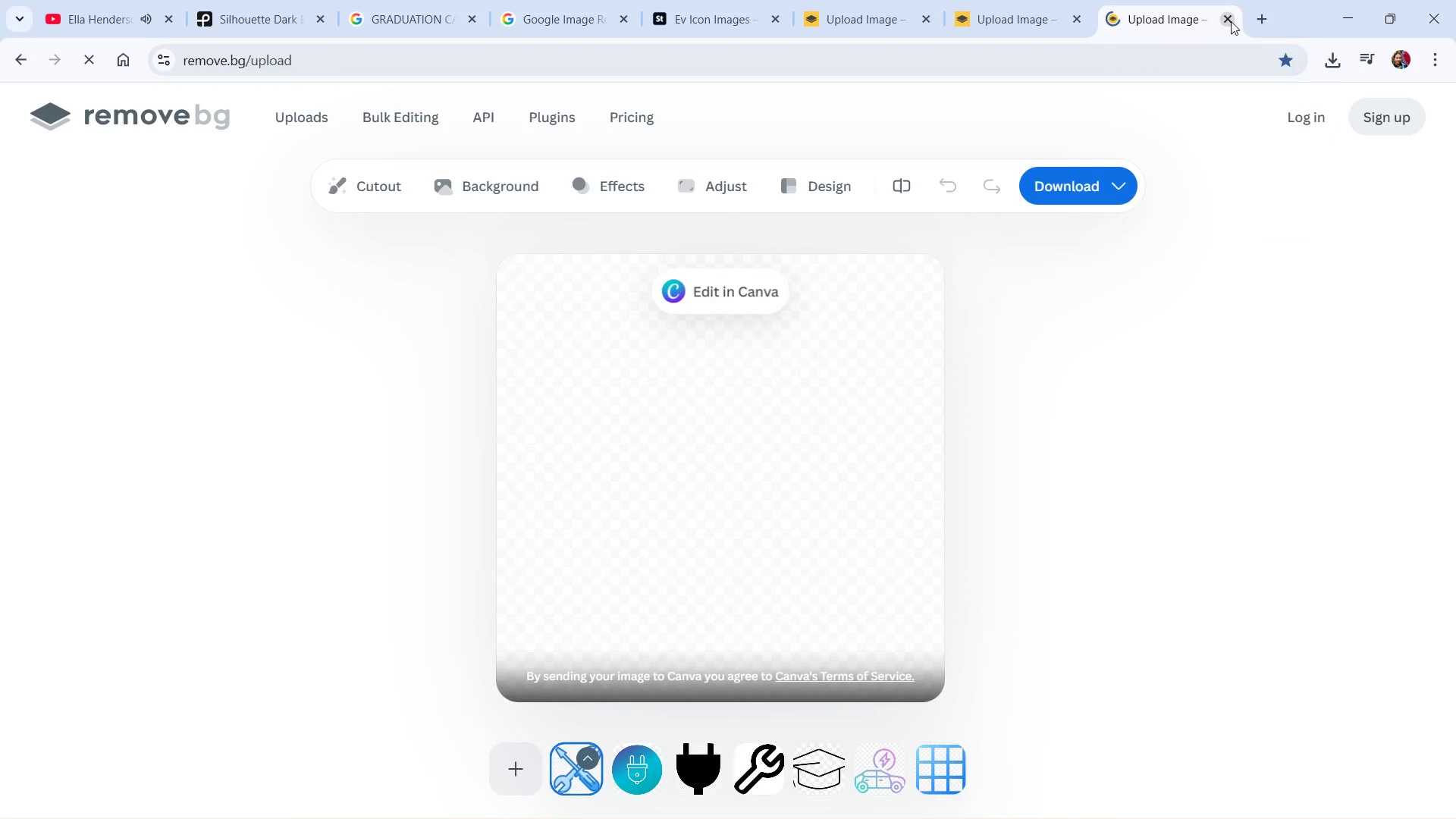 
left_click_drag(start_coordinate=[1232, 24], to_coordinate=[1134, 0])
 